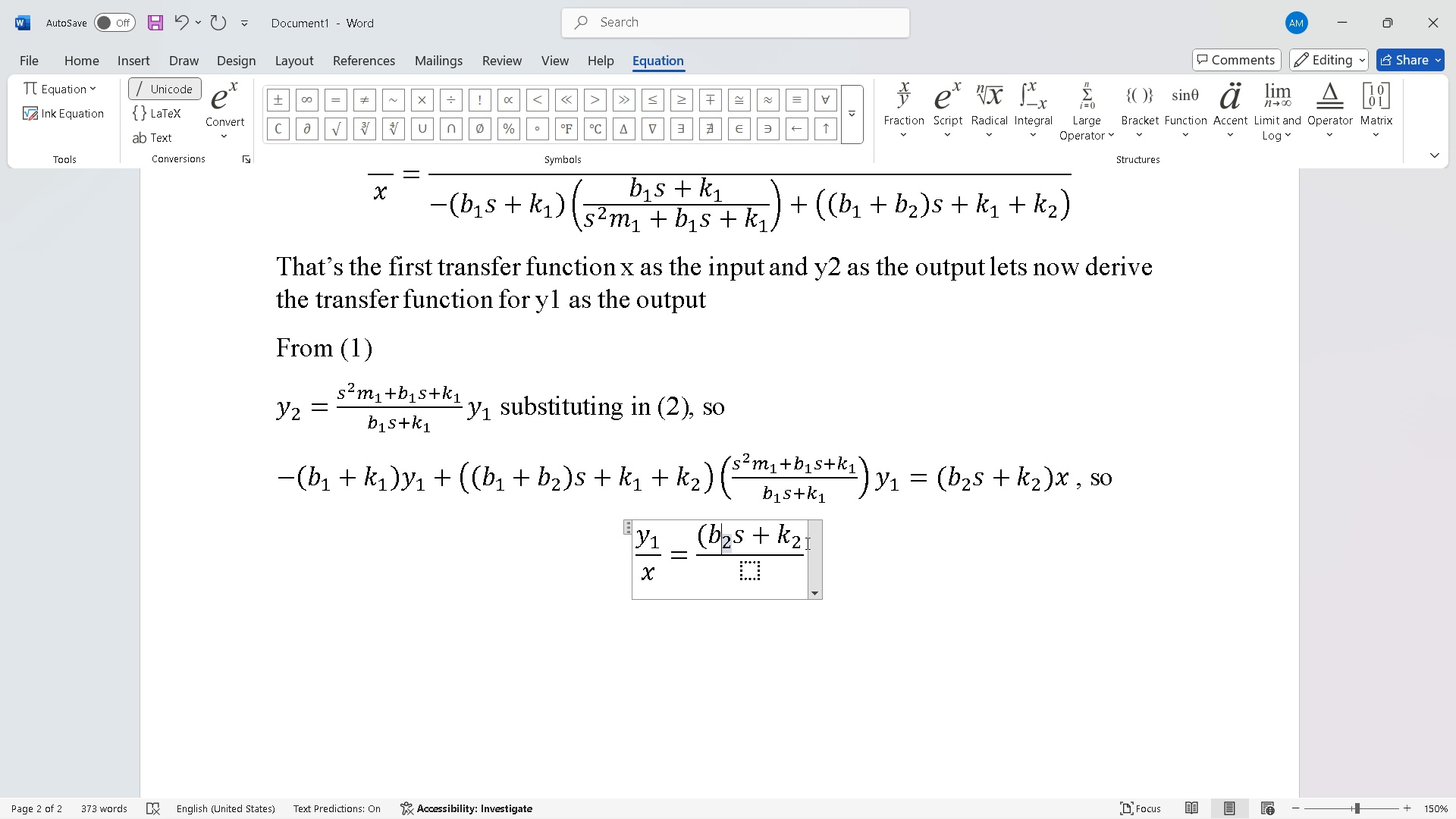 
key(ArrowLeft)
 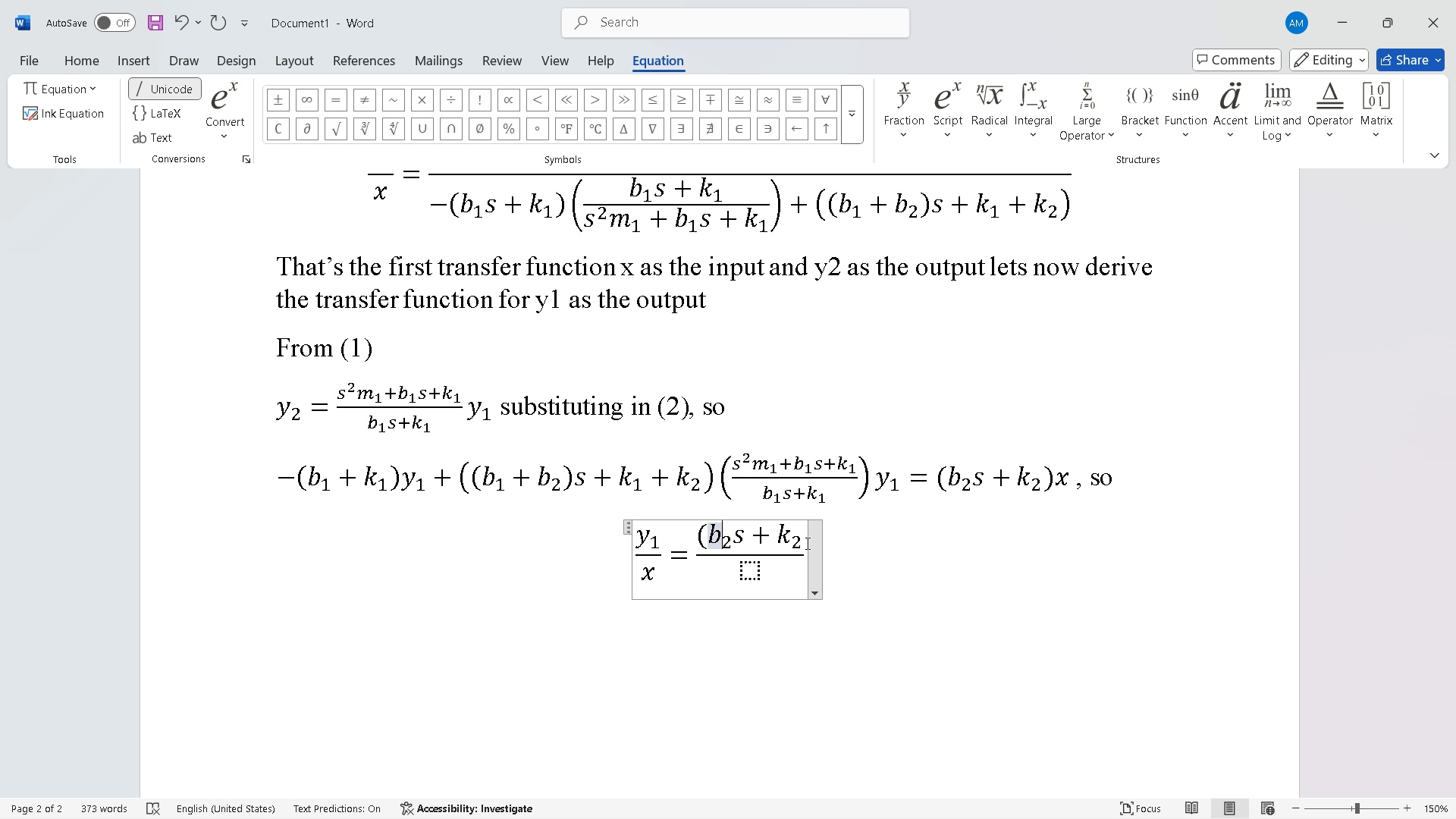 
key(ArrowLeft)
 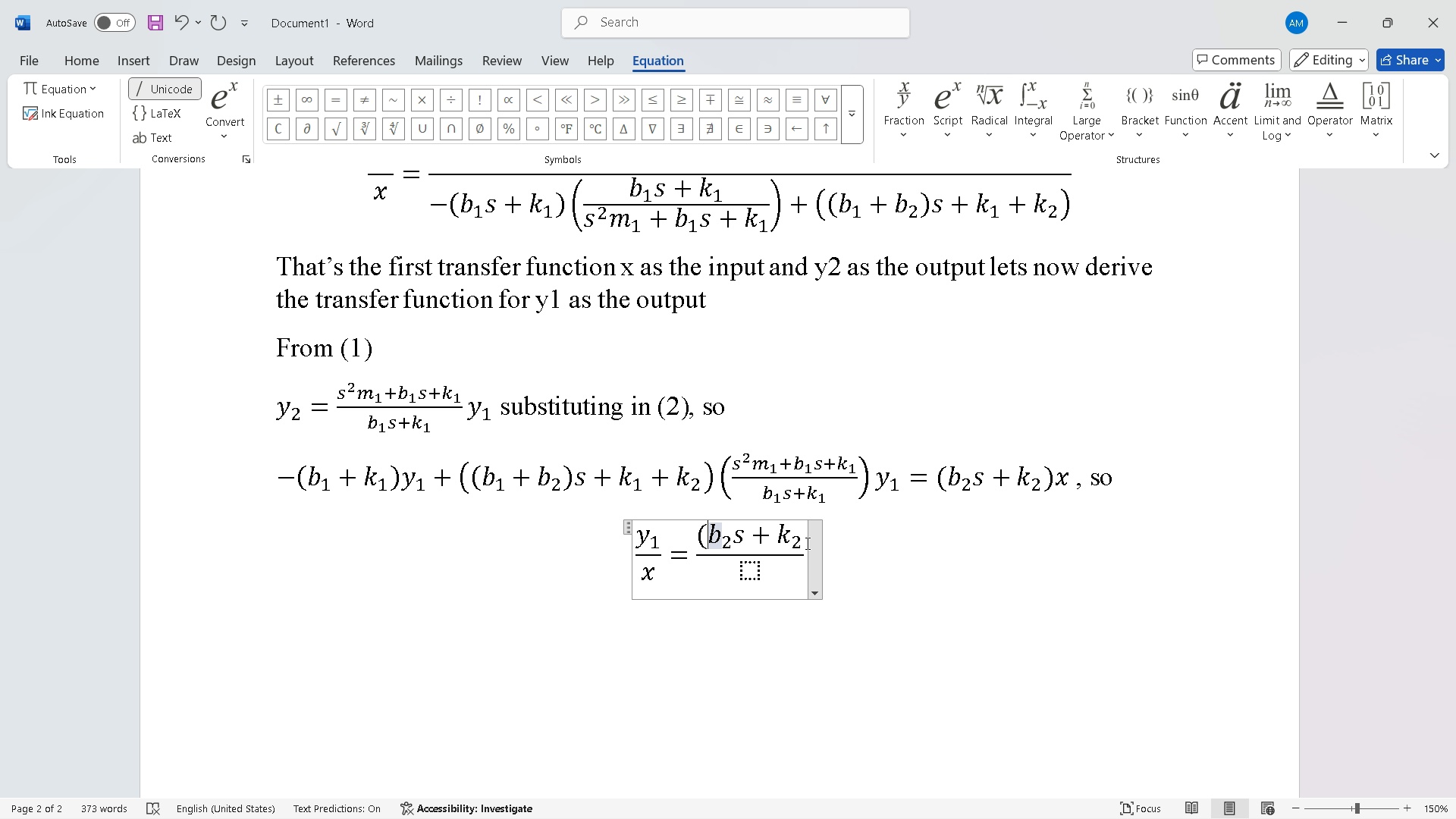 
key(ArrowLeft)
 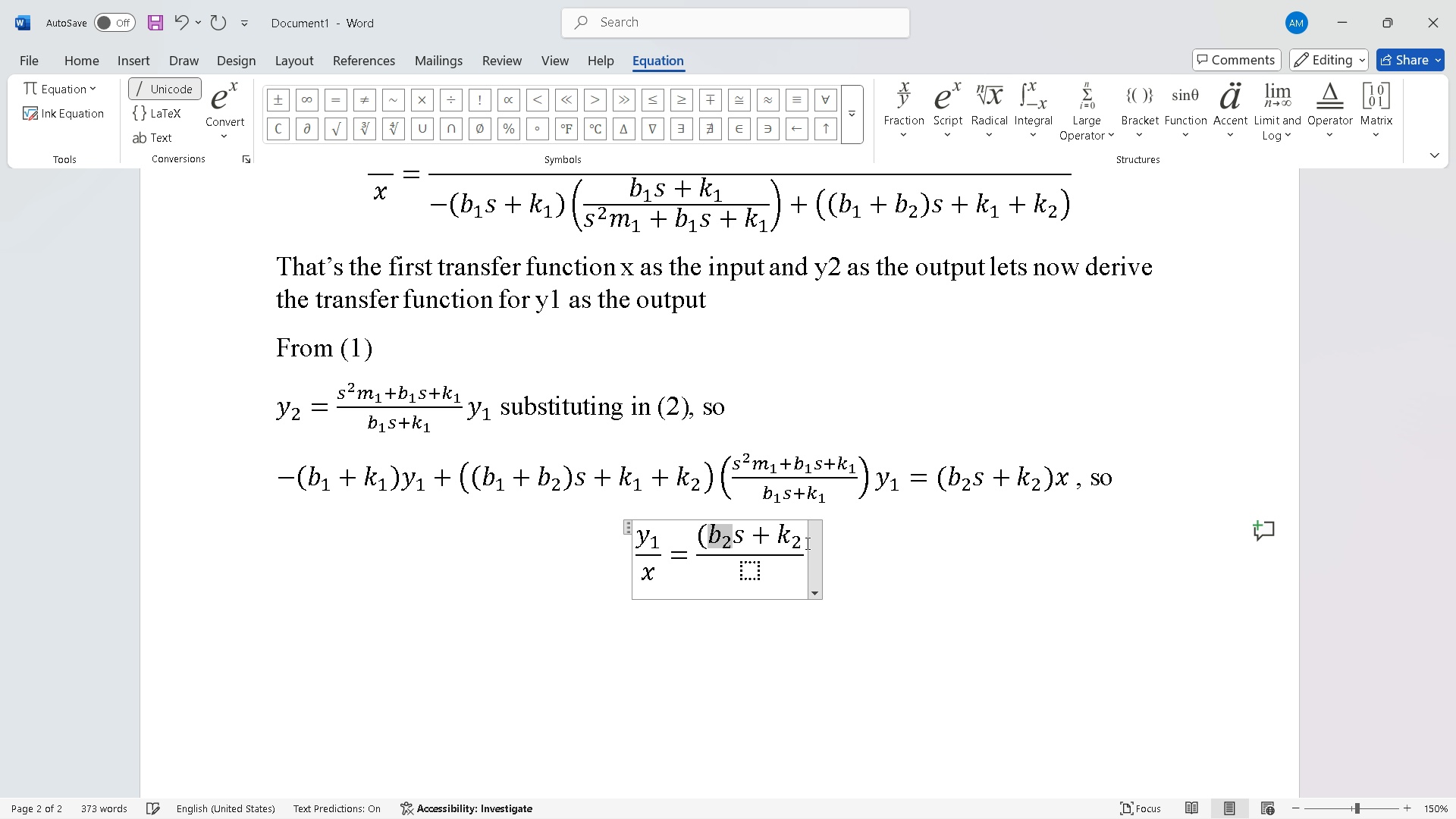 
key(Backspace)
 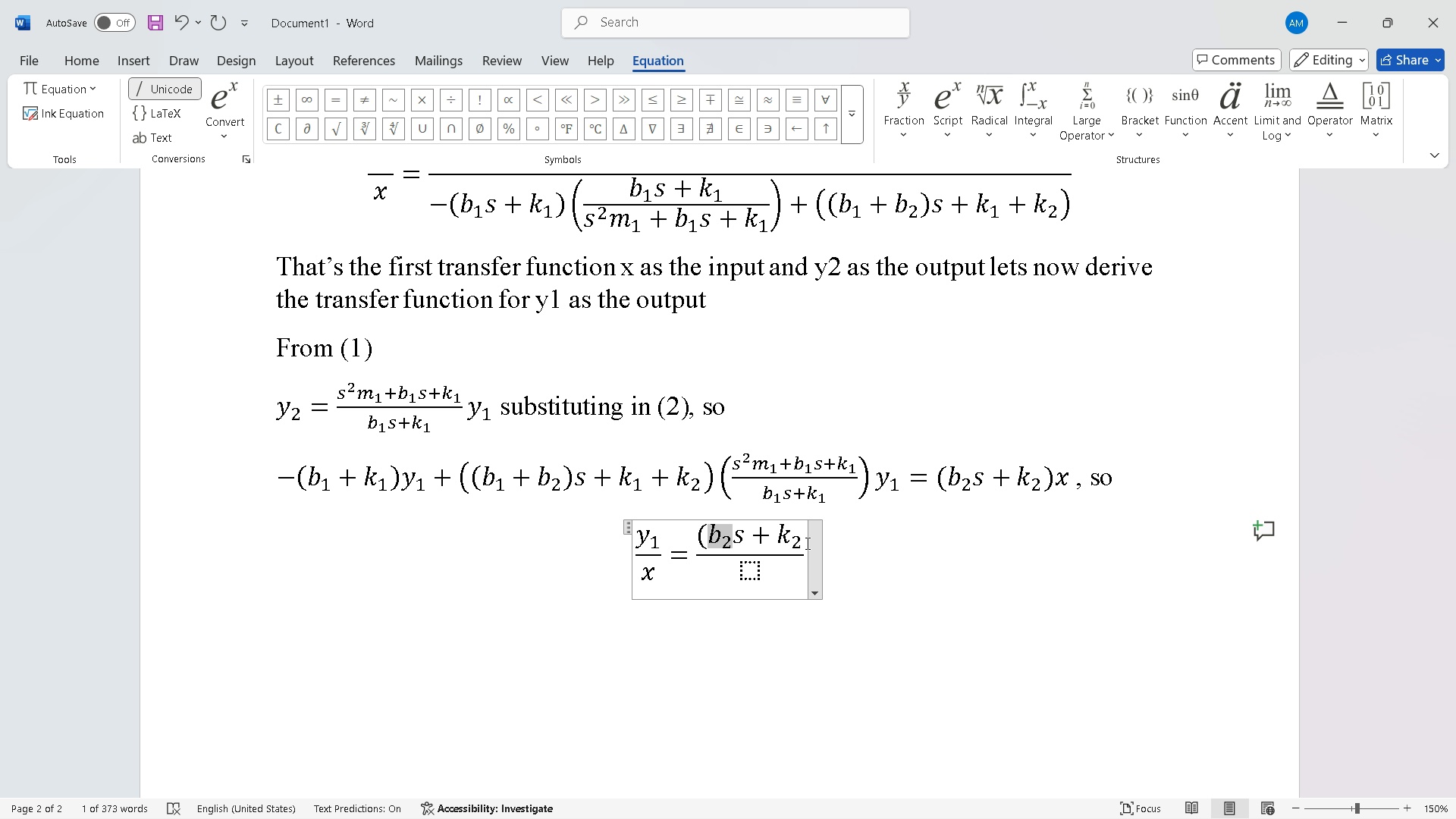 
key(ArrowLeft)
 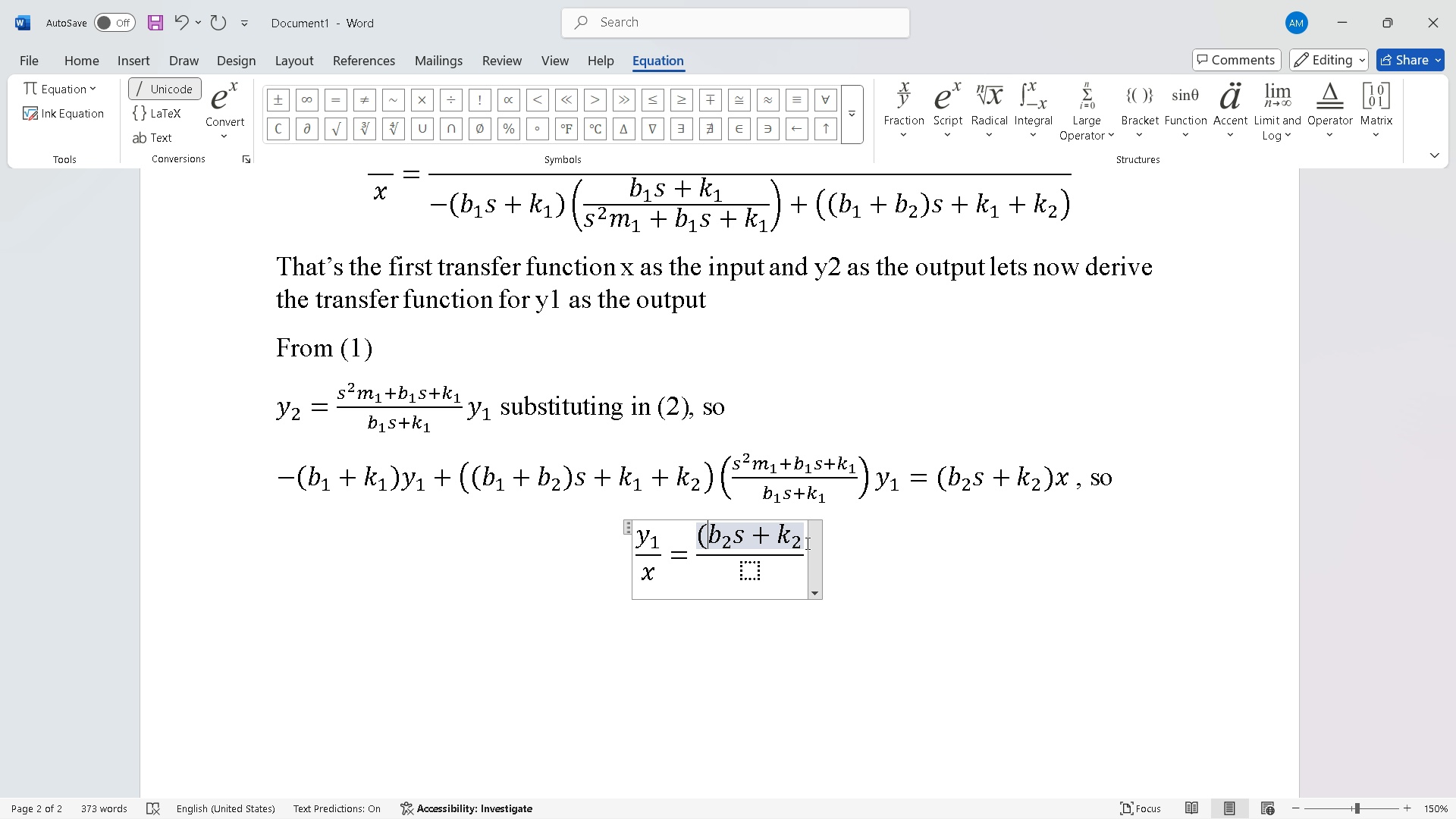 
key(Backspace)
 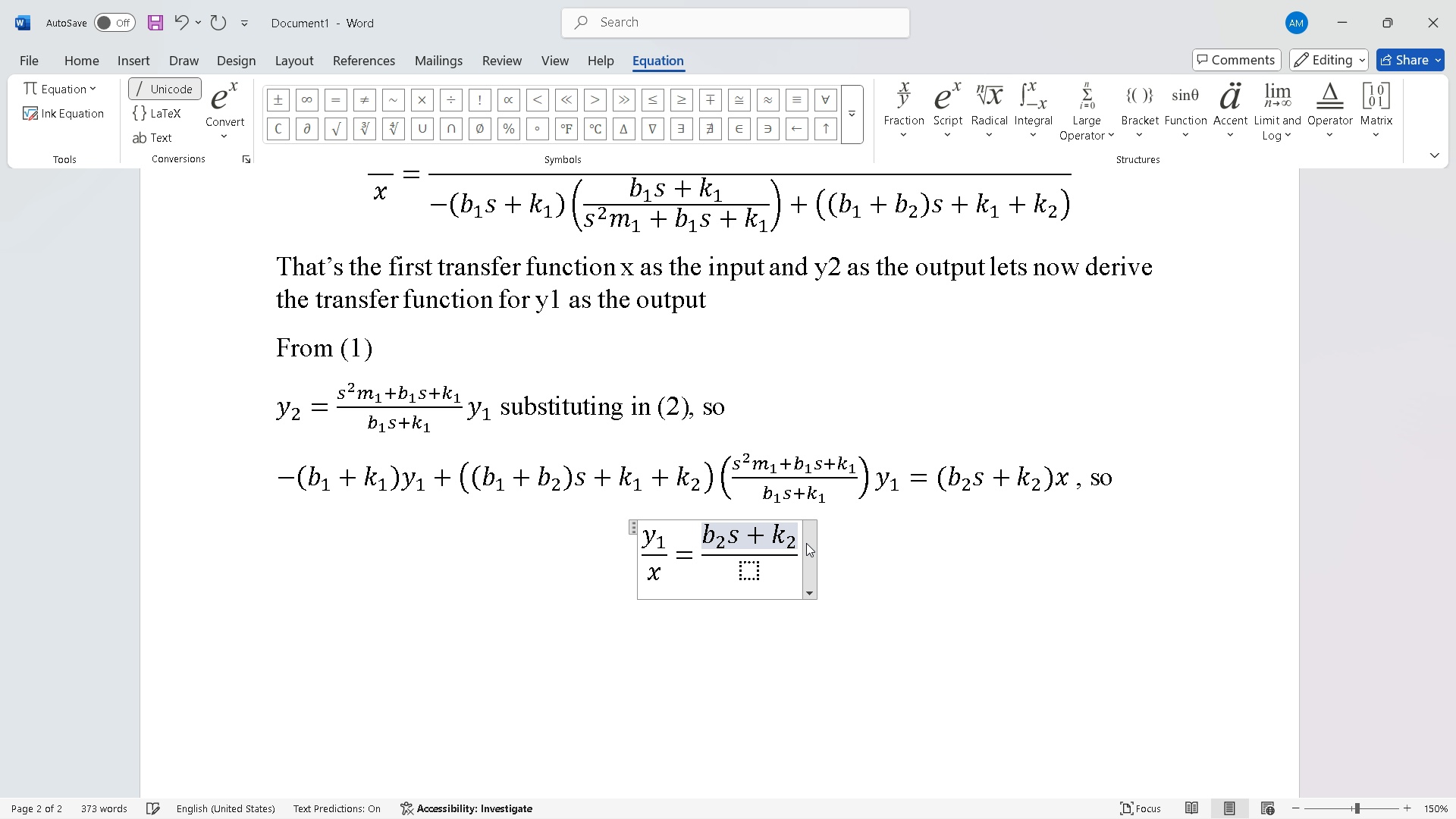 
key(ArrowDown)
 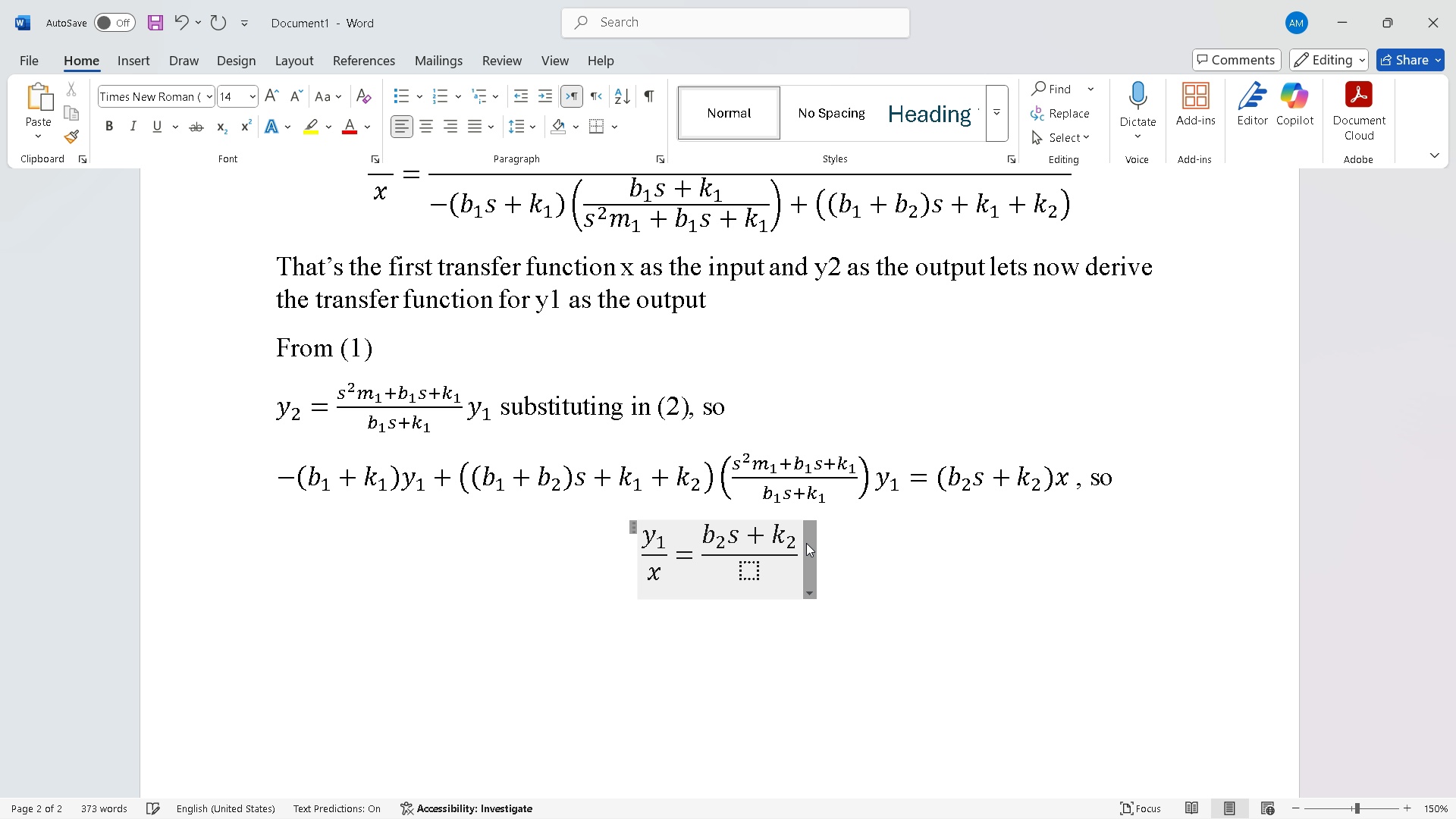 
key(ArrowDown)
 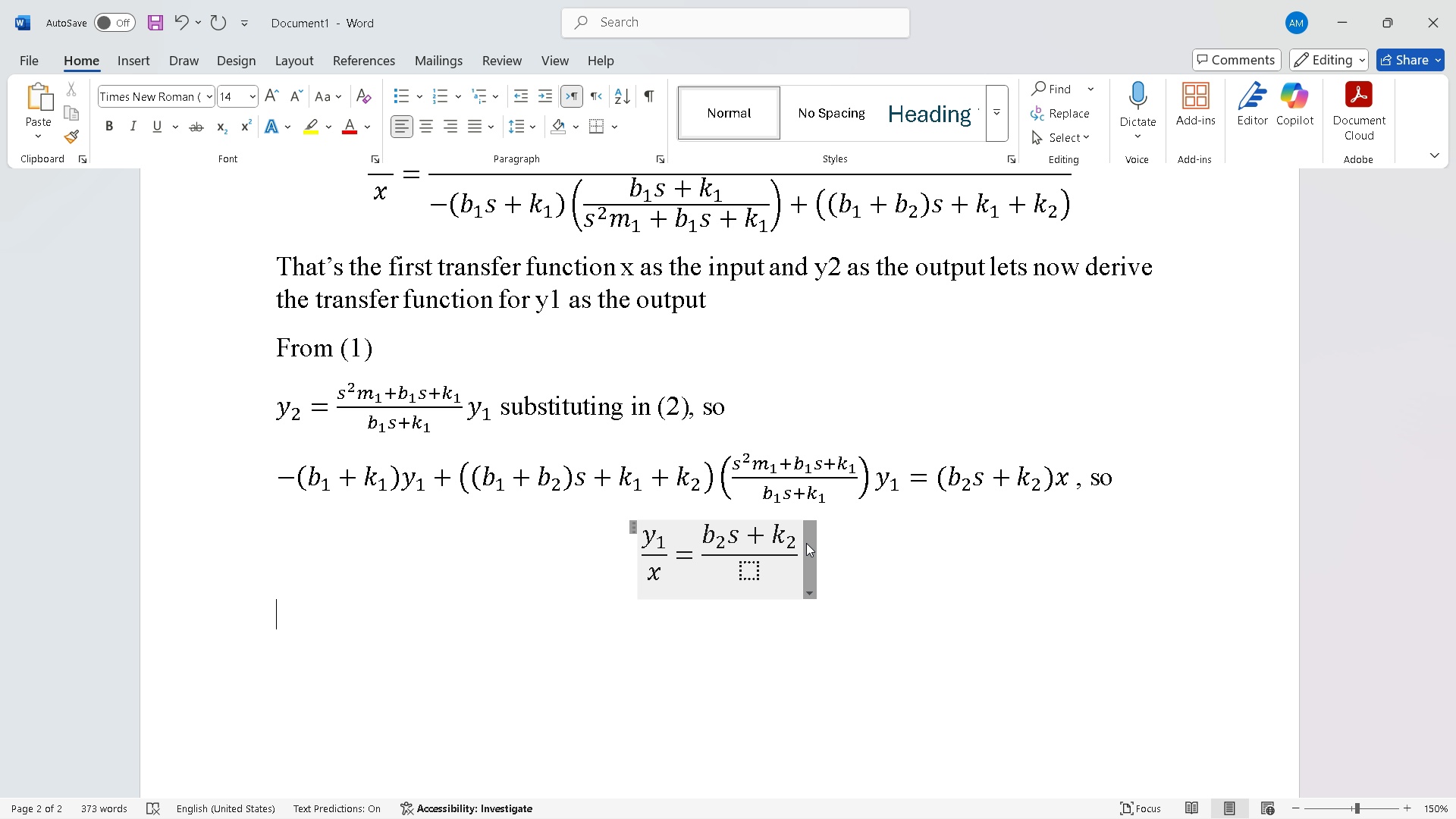 
key(ArrowLeft)
 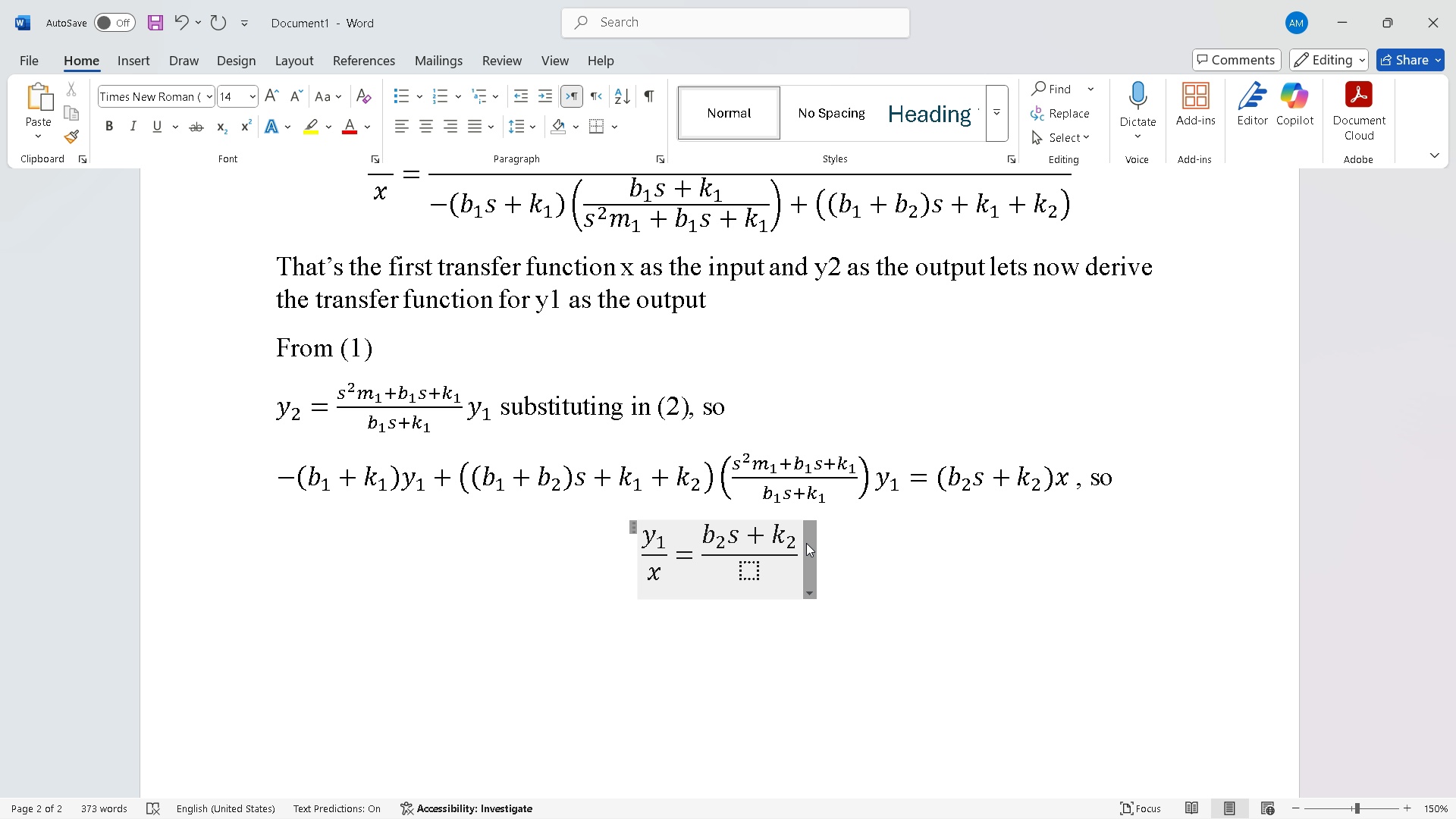 
key(ArrowLeft)
 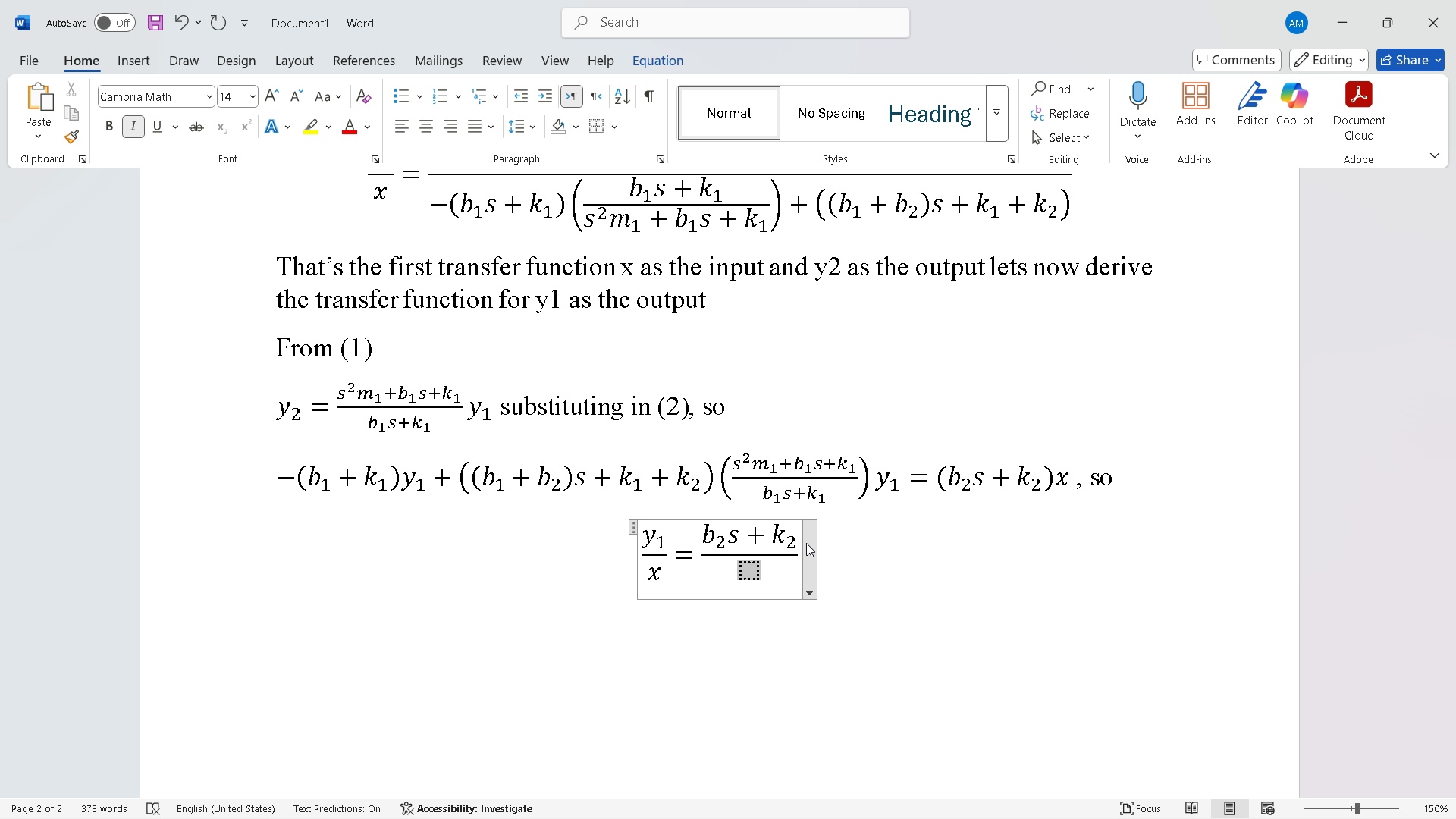 
key(ArrowLeft)
 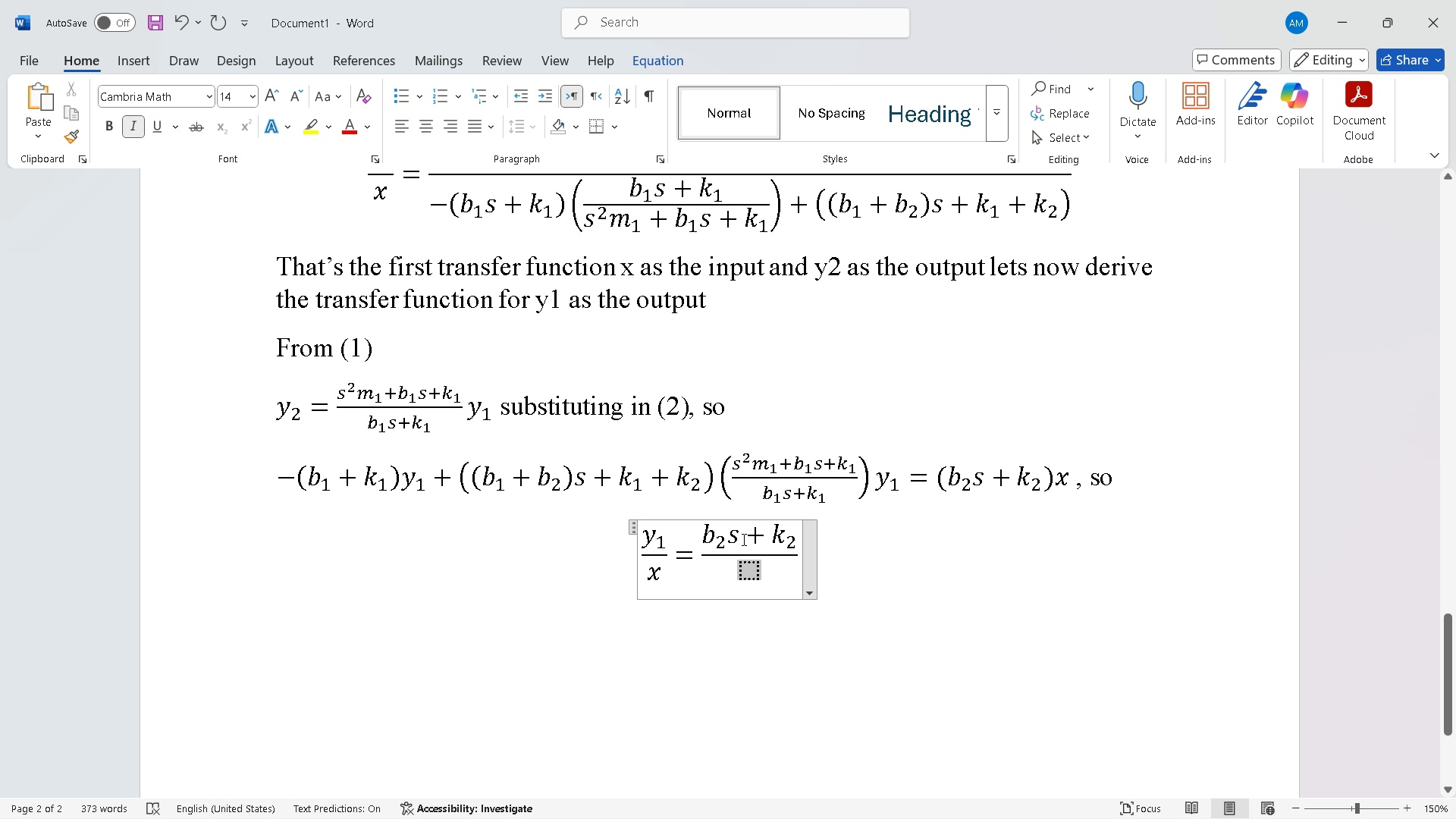 
wait(13.18)
 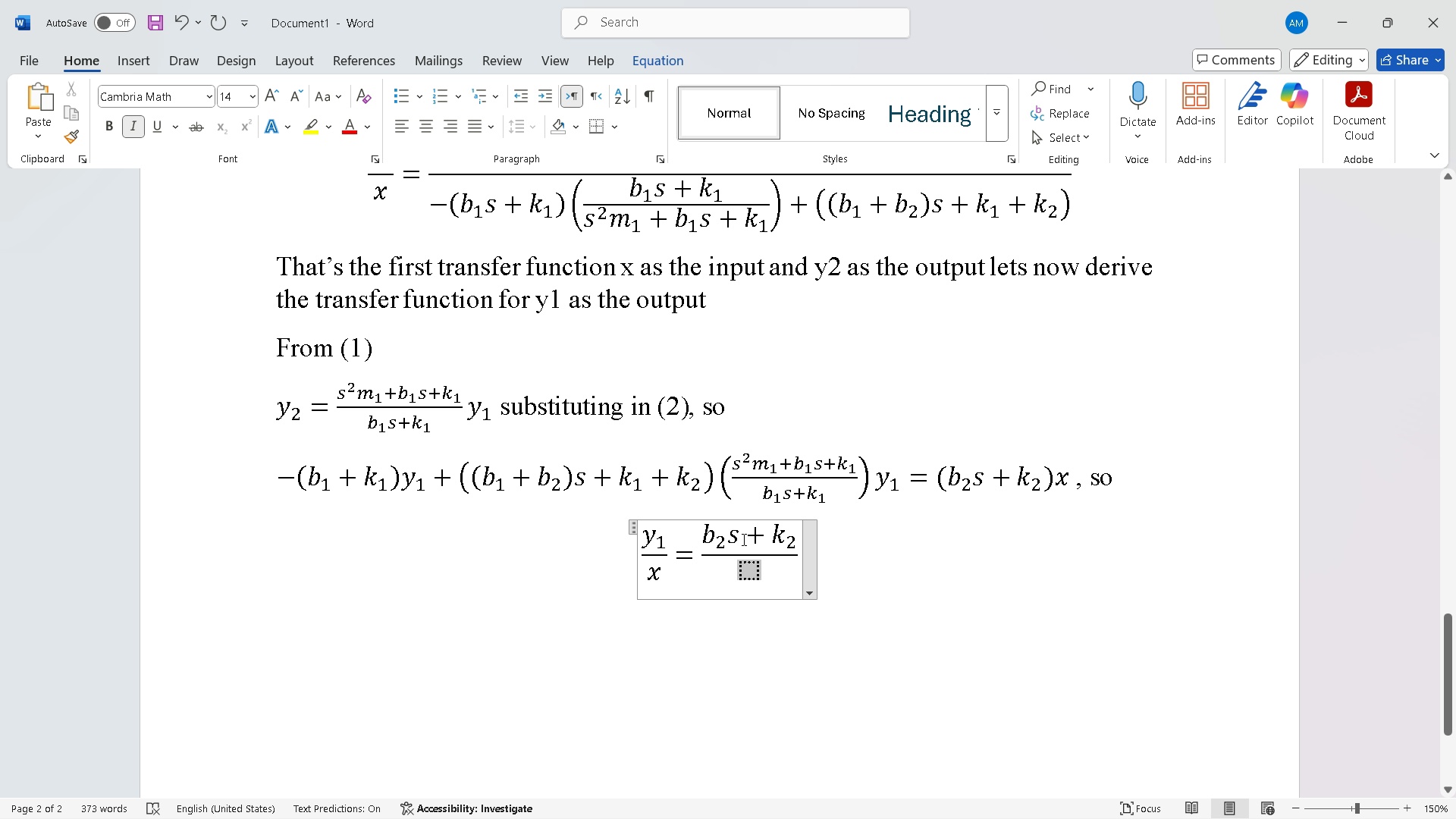 
left_click_drag(start_coordinate=[877, 483], to_coordinate=[285, 487])
 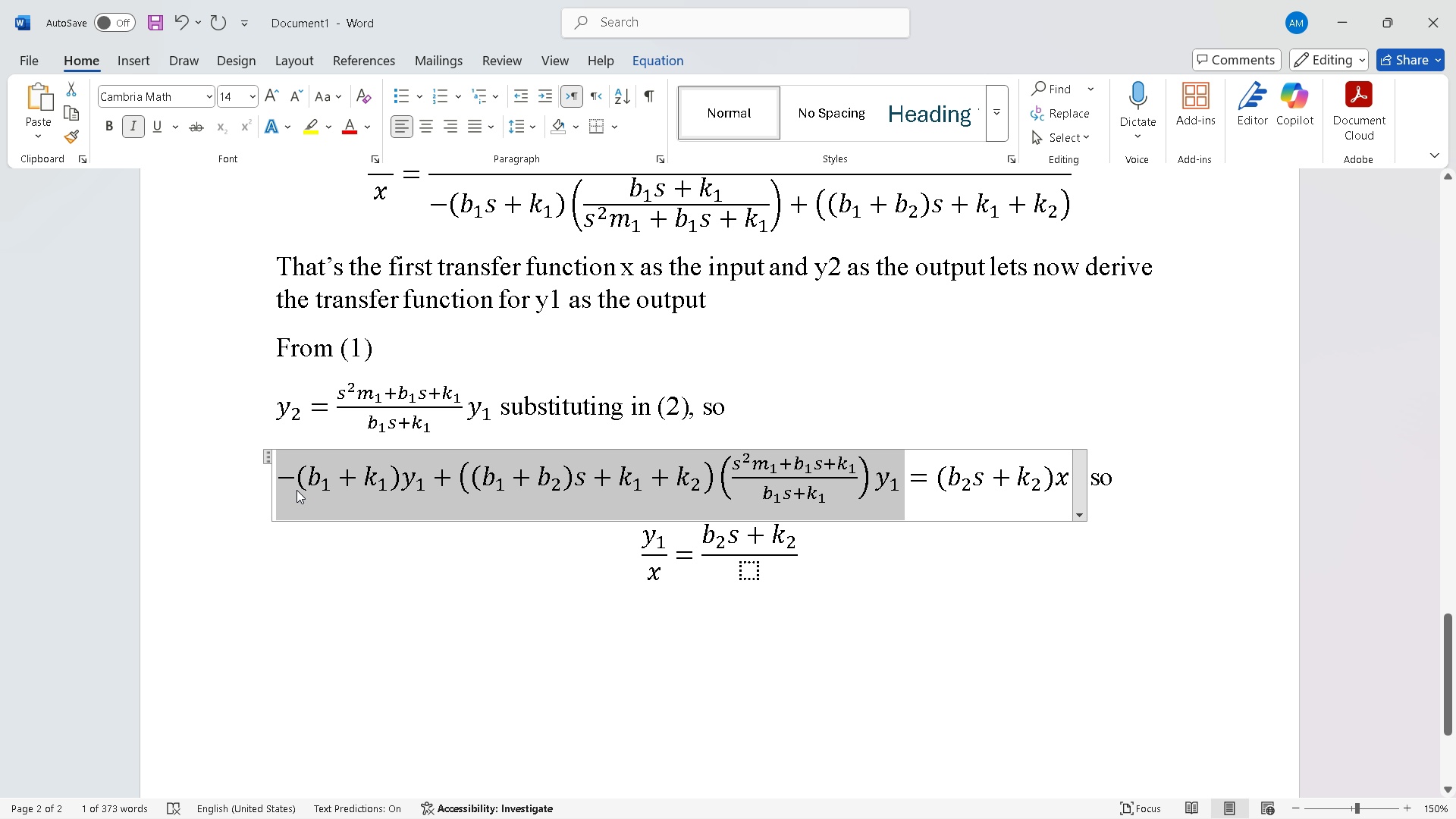 
key(Control+C)
 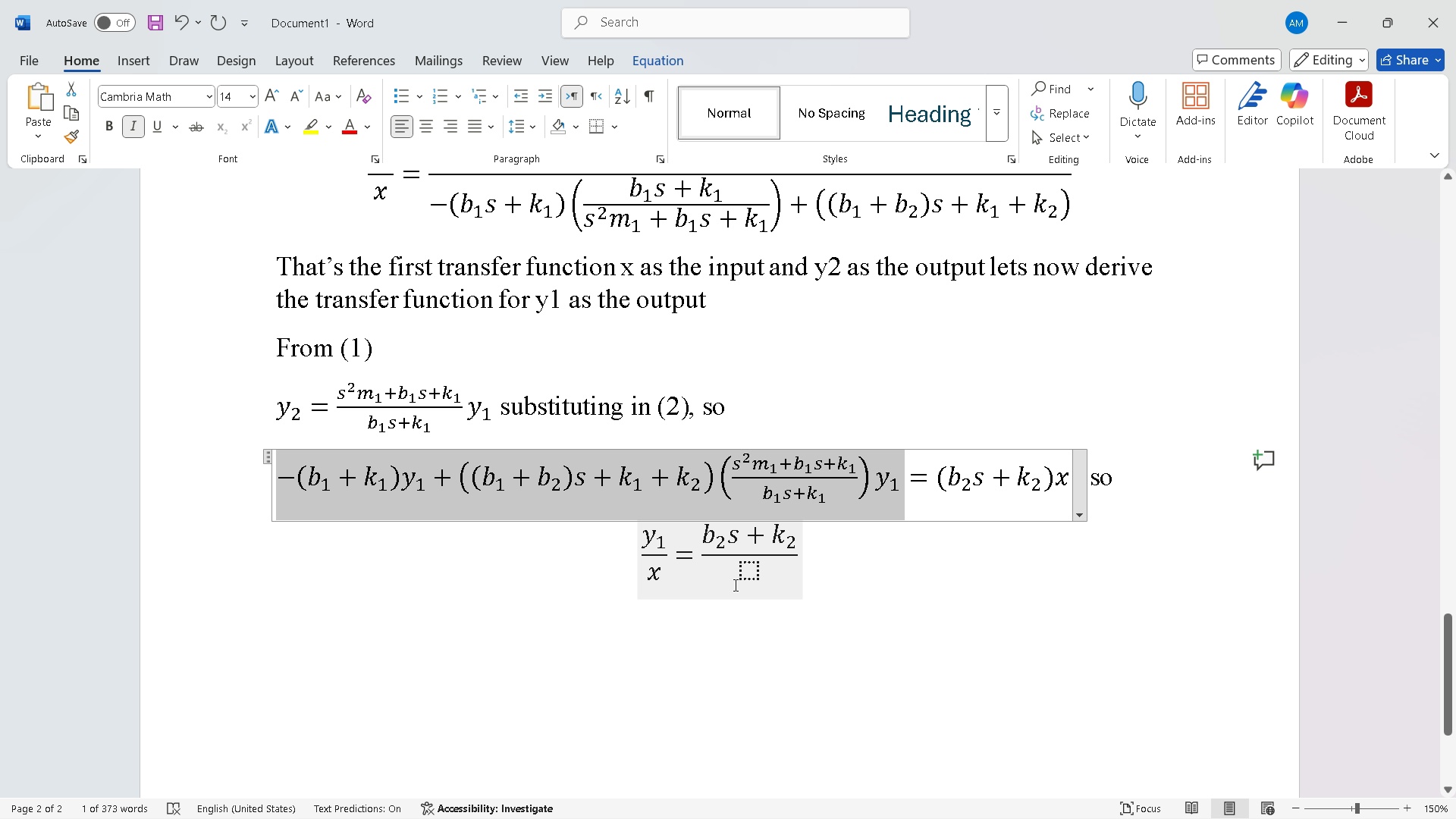 
left_click([733, 585])
 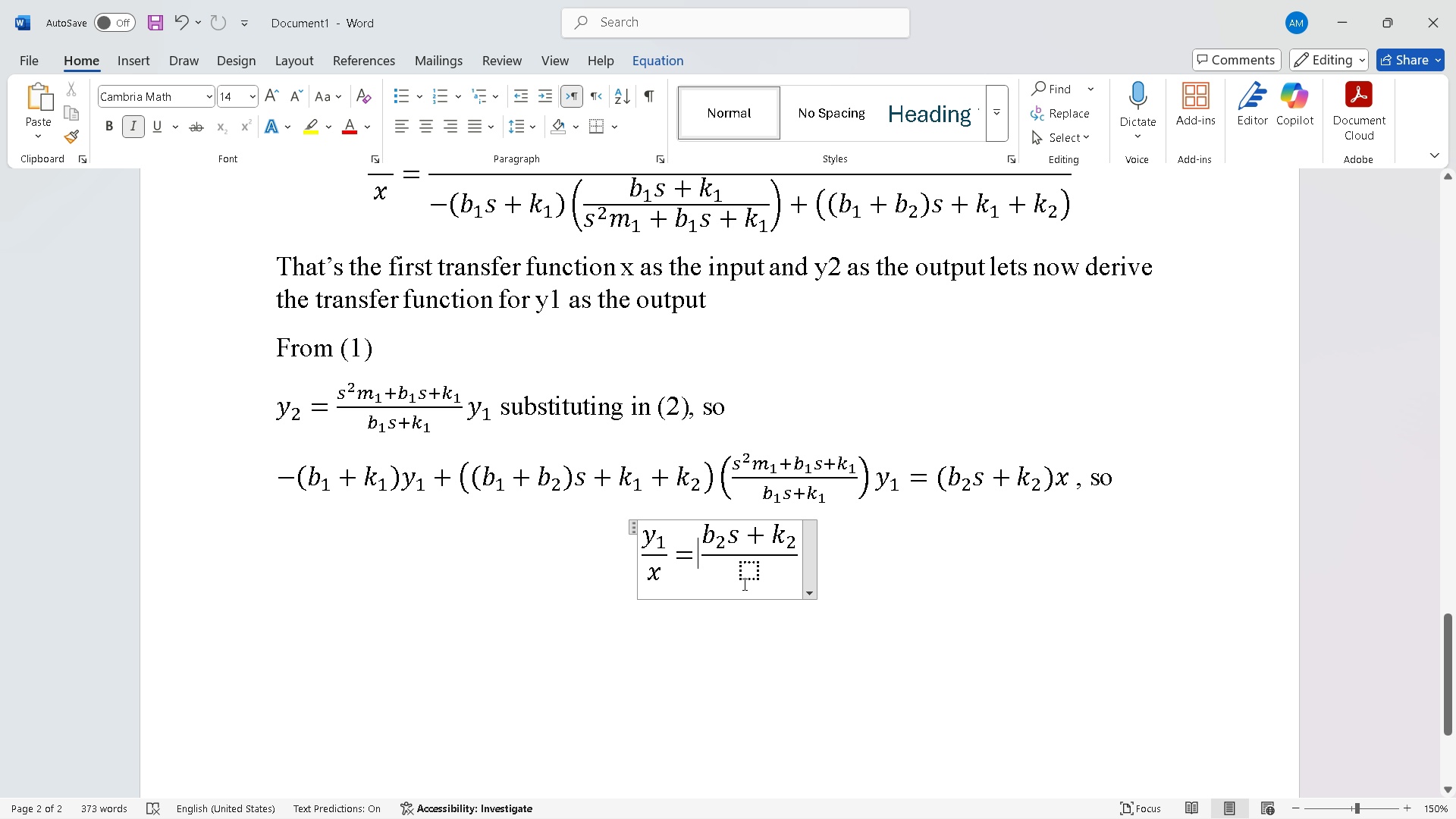 
left_click([743, 584])
 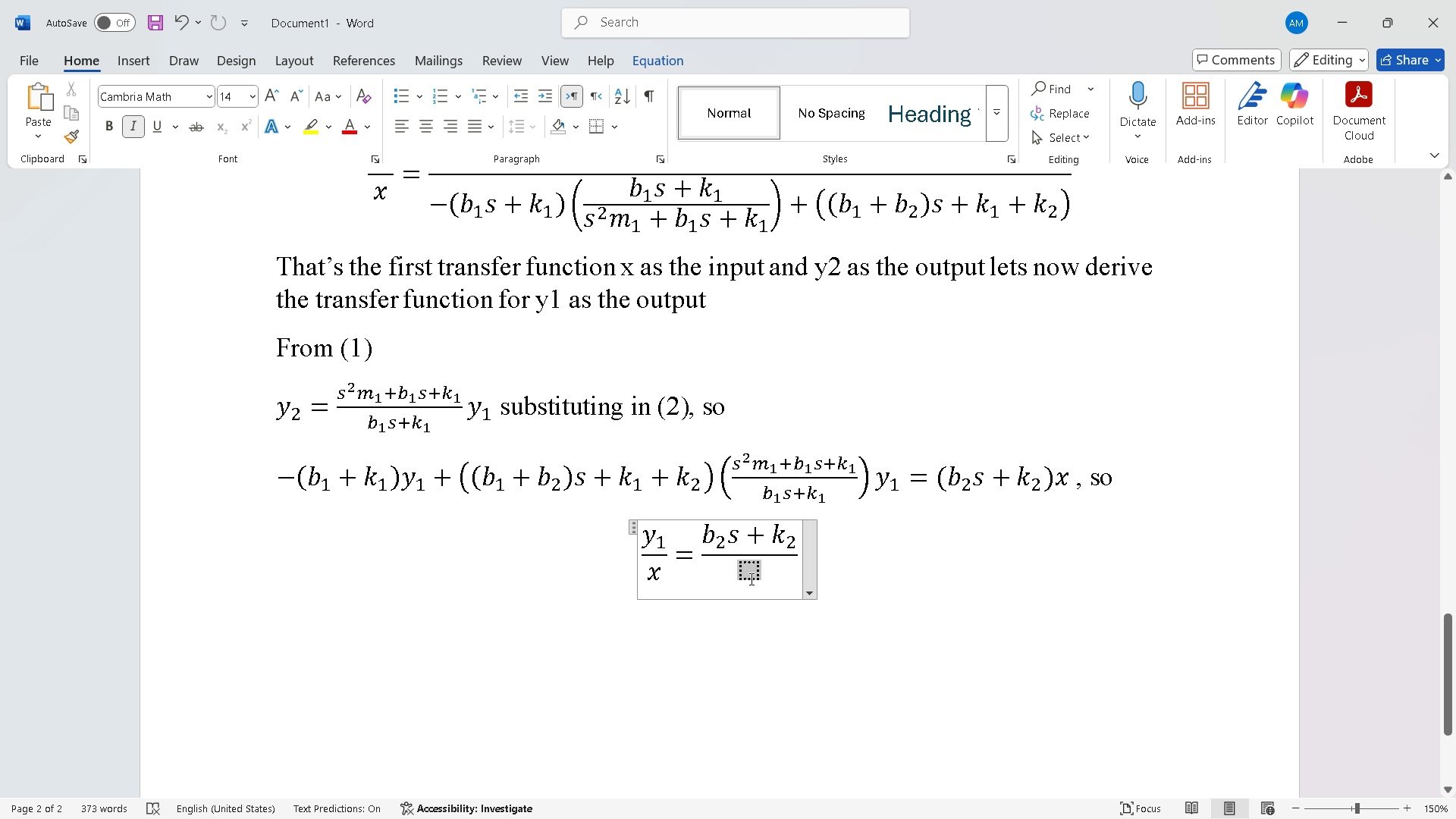 
left_click([750, 579])
 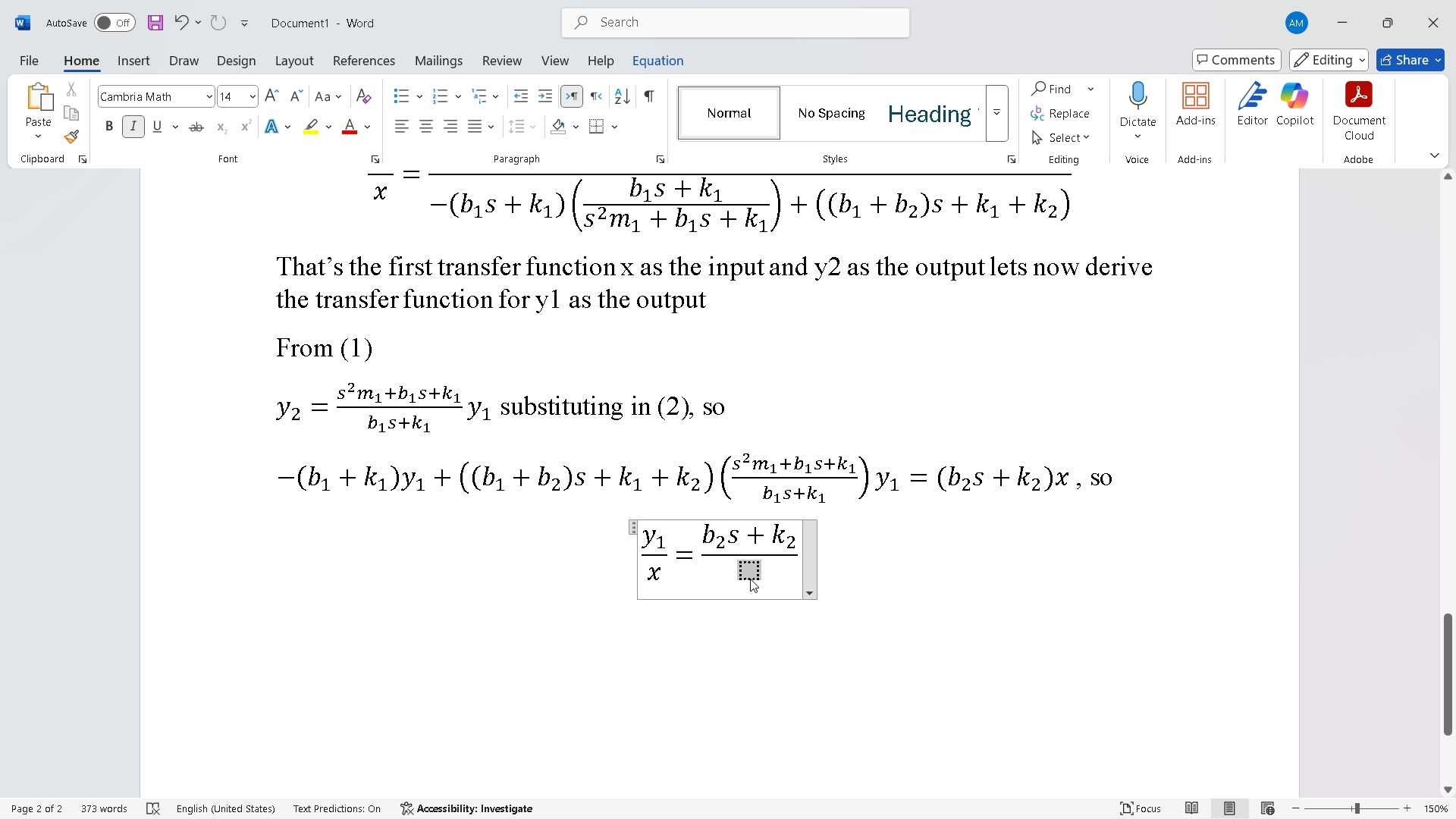 
key(Control+V)
 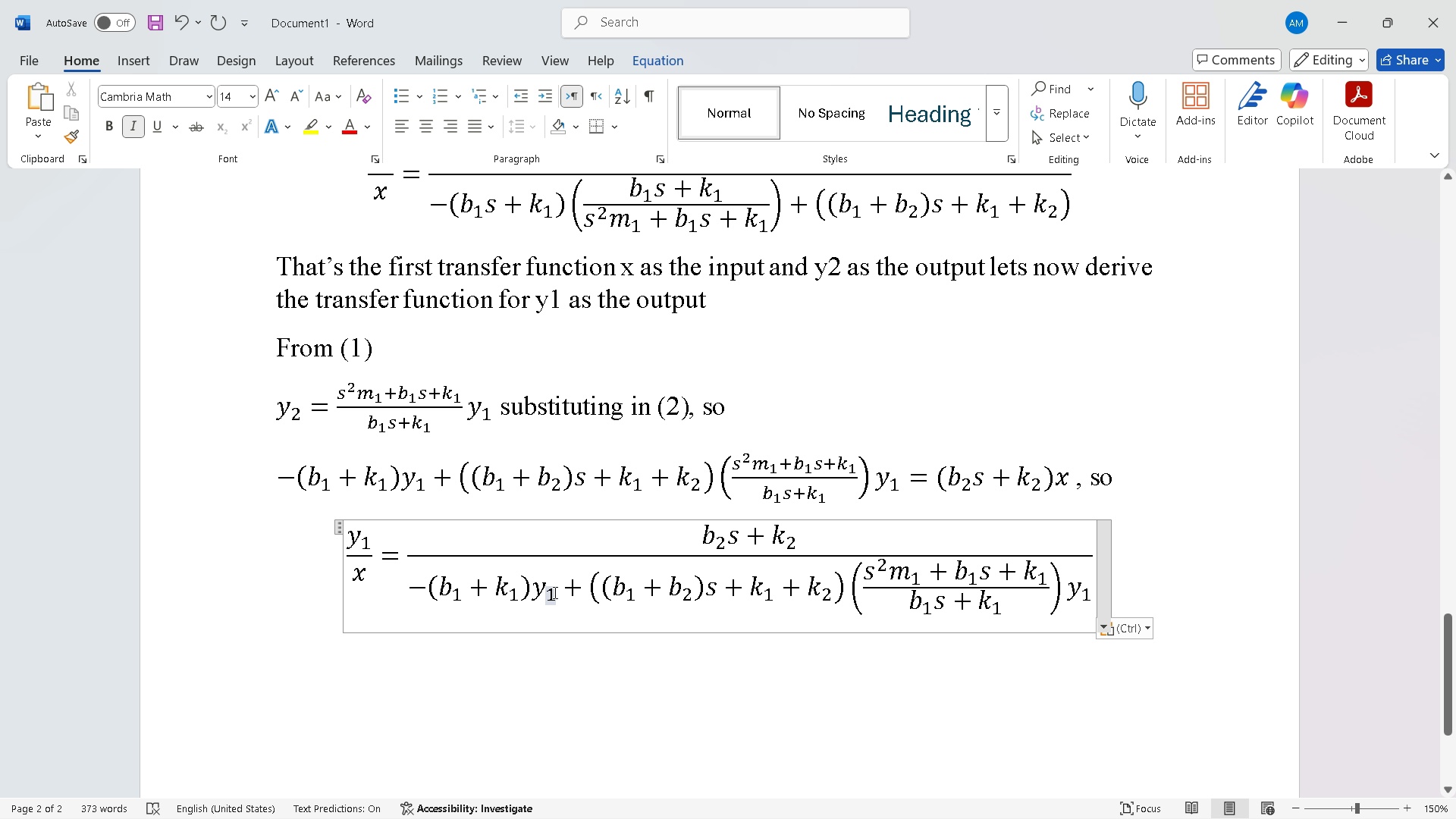 
key(Backspace)
 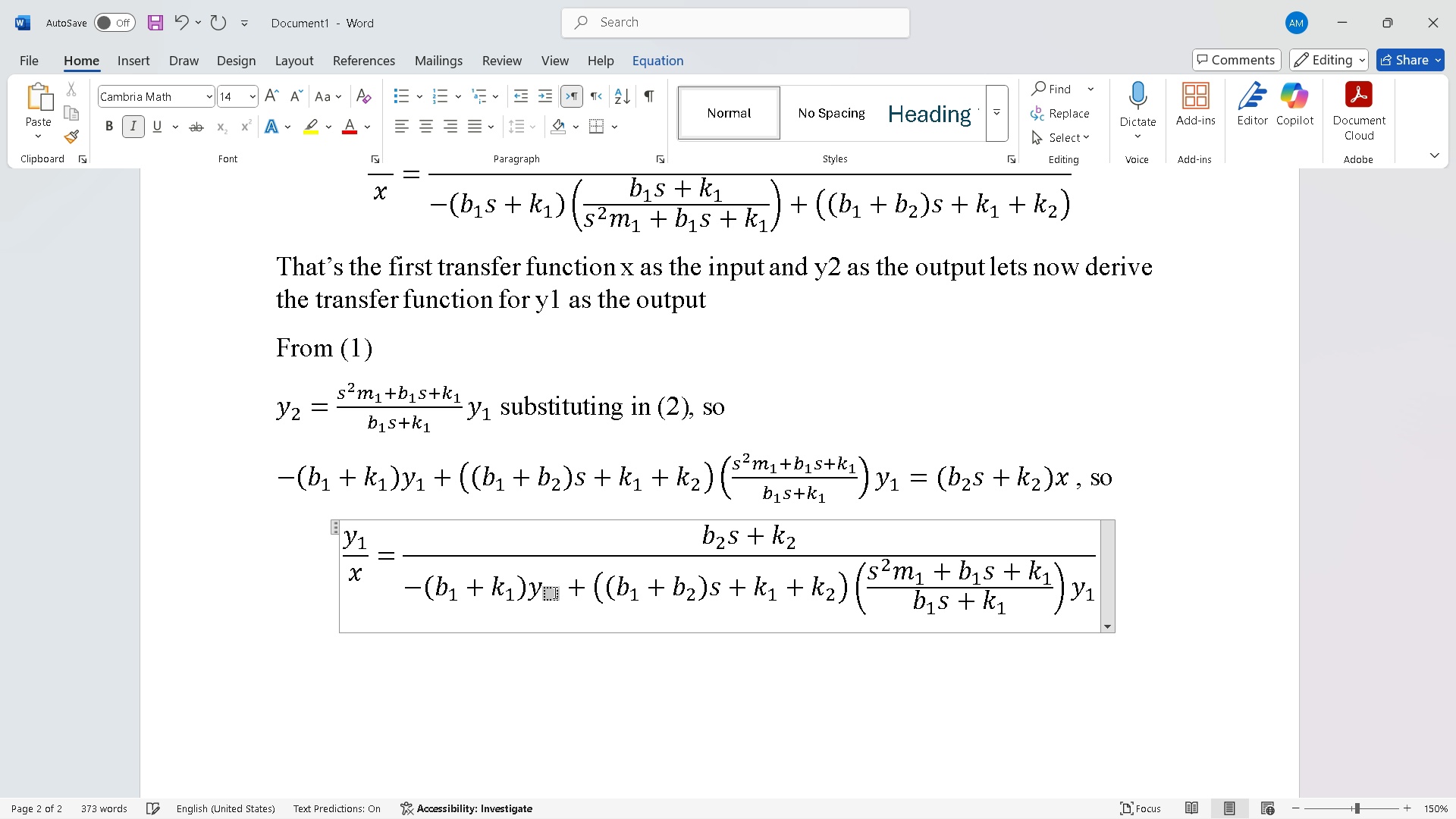 
key(Backspace)
 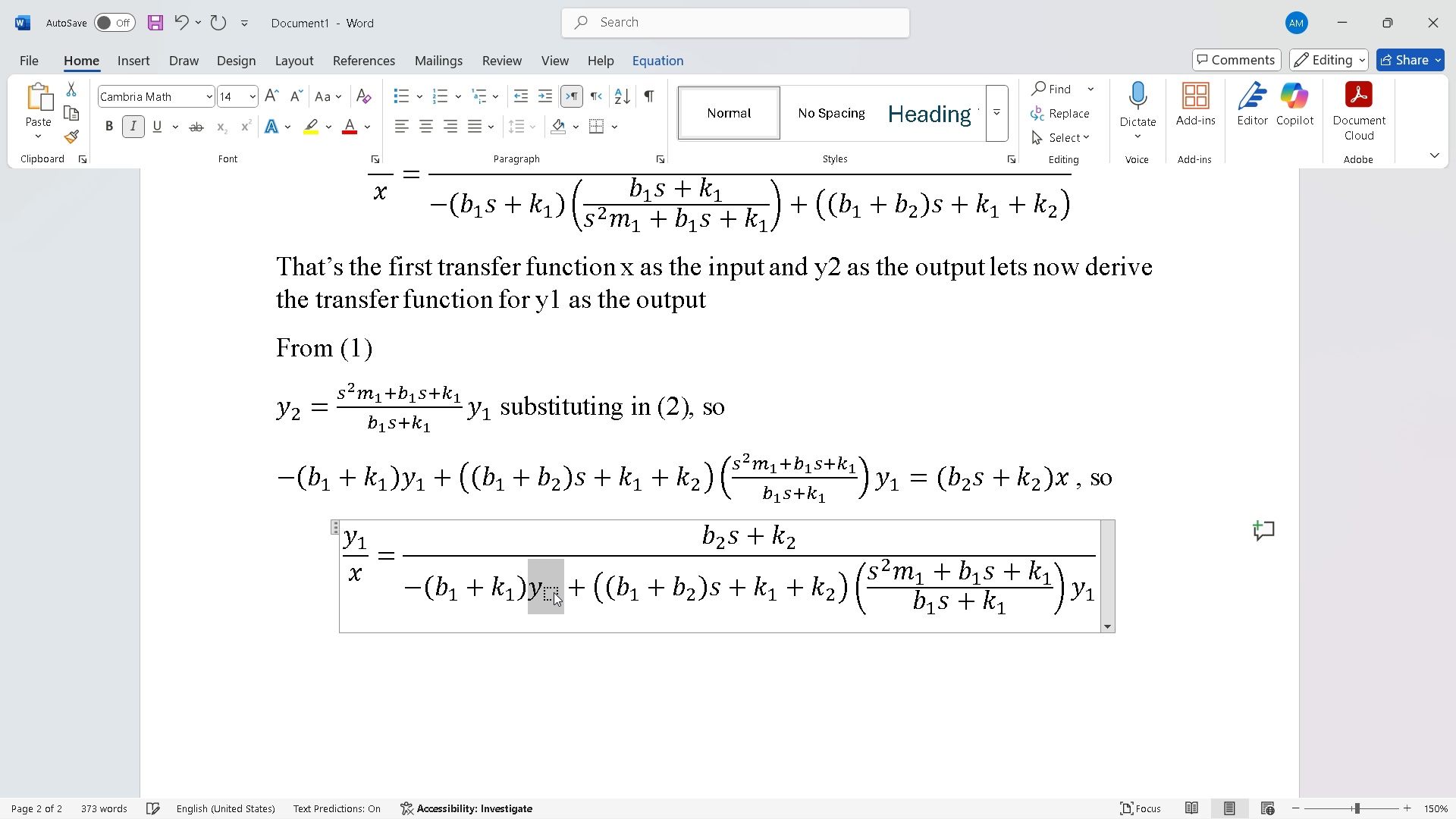 
key(Backspace)
 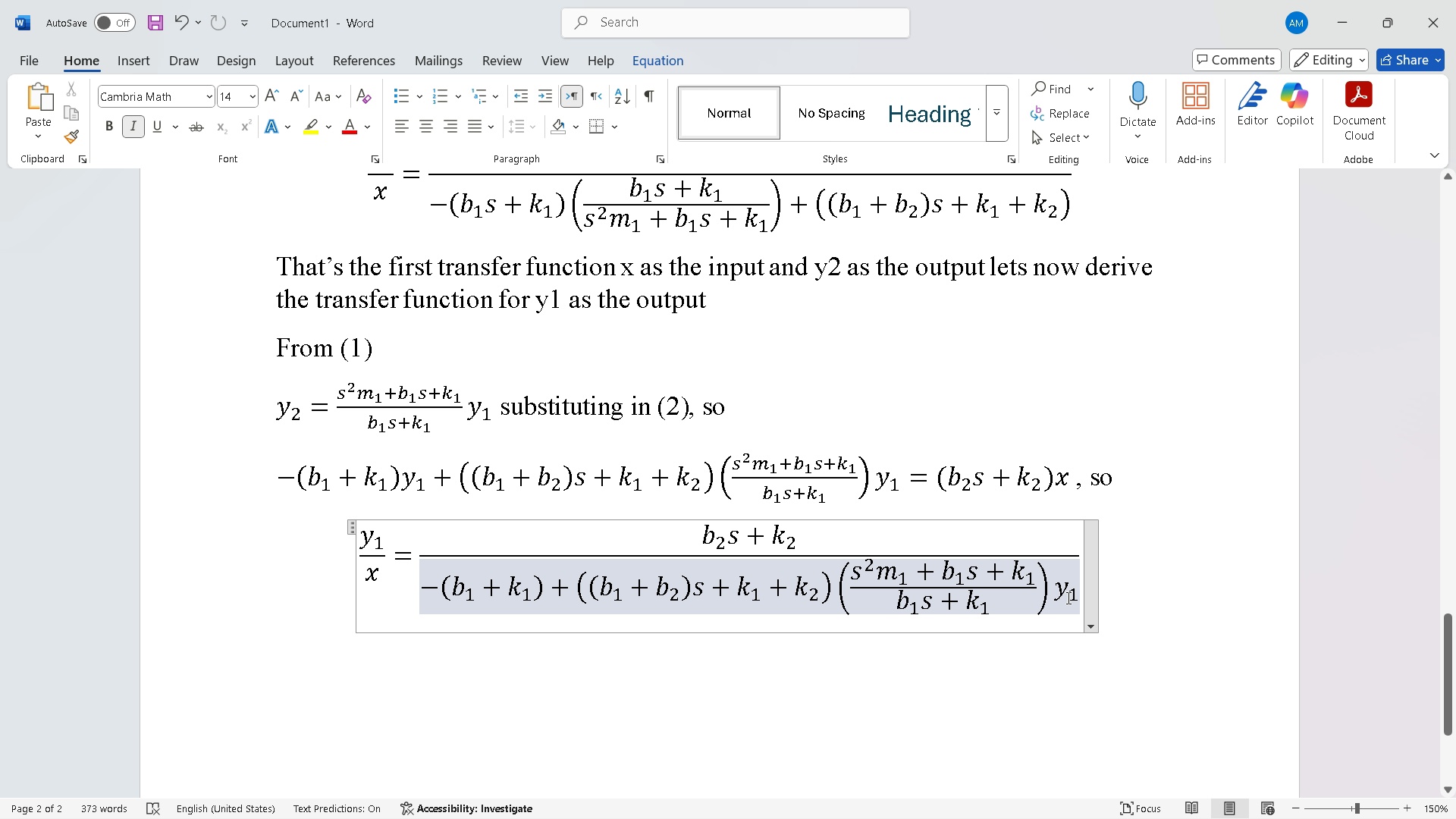 
left_click([1078, 594])
 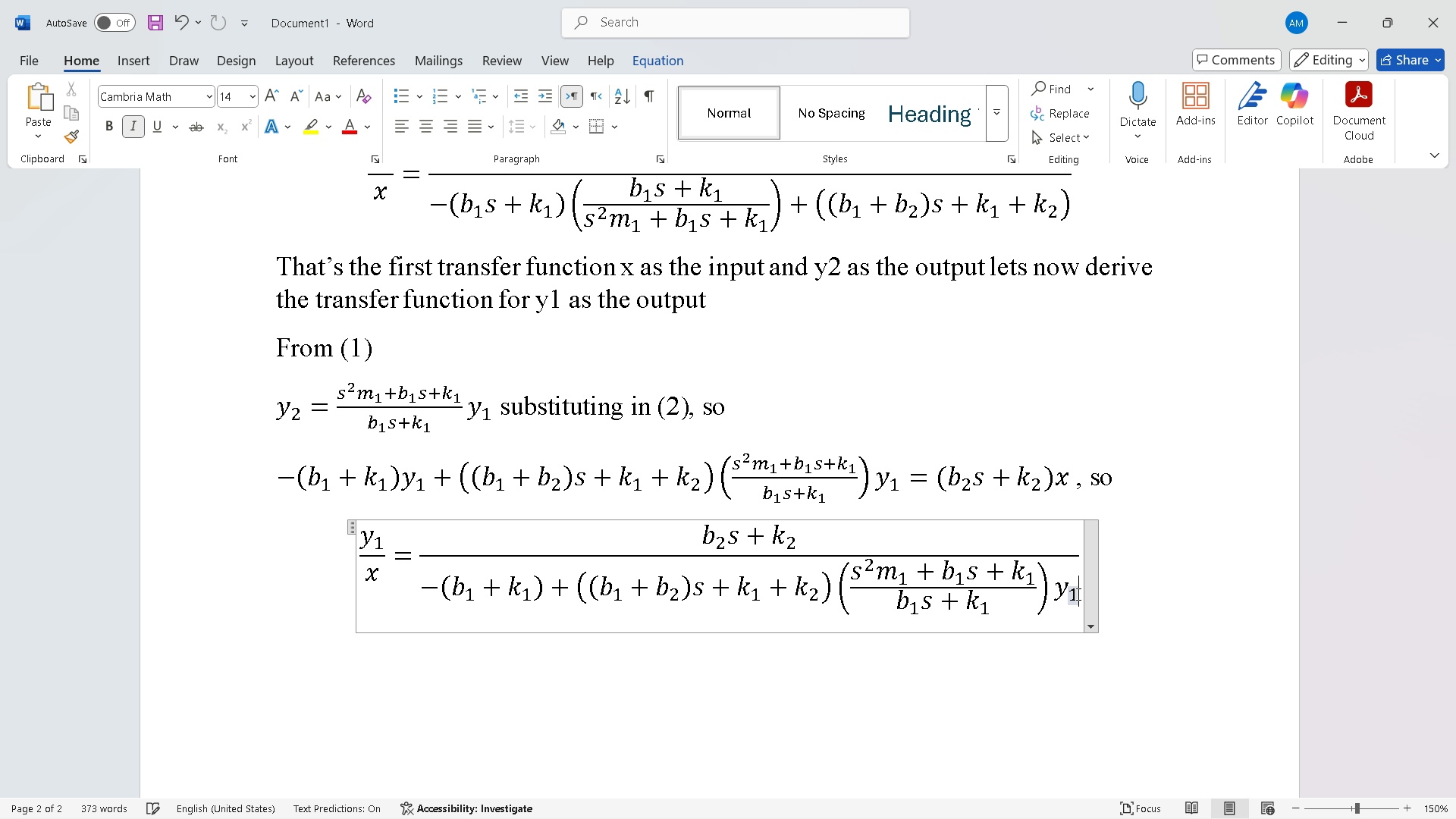 
key(Backspace)
 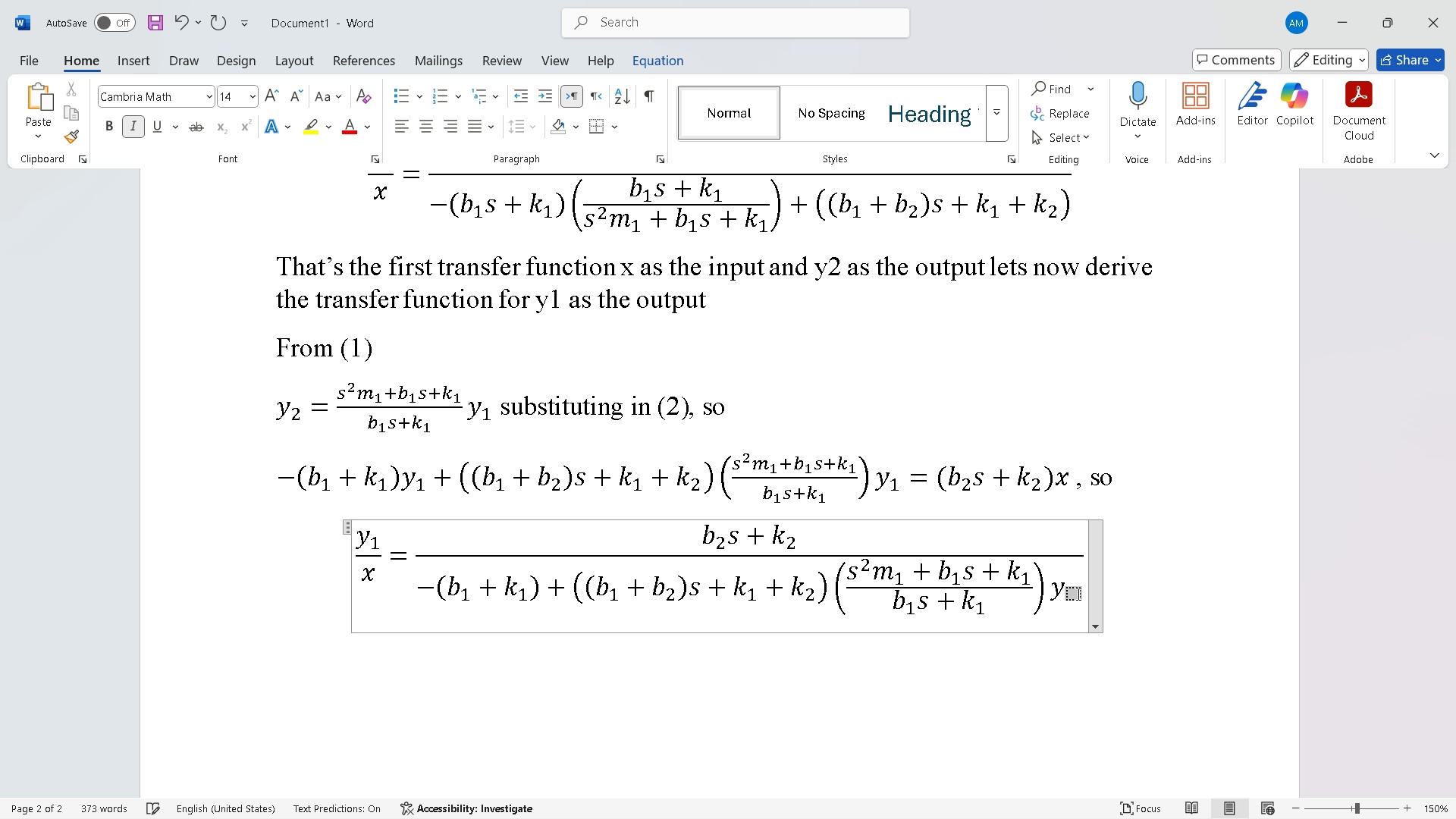 
key(Backspace)
 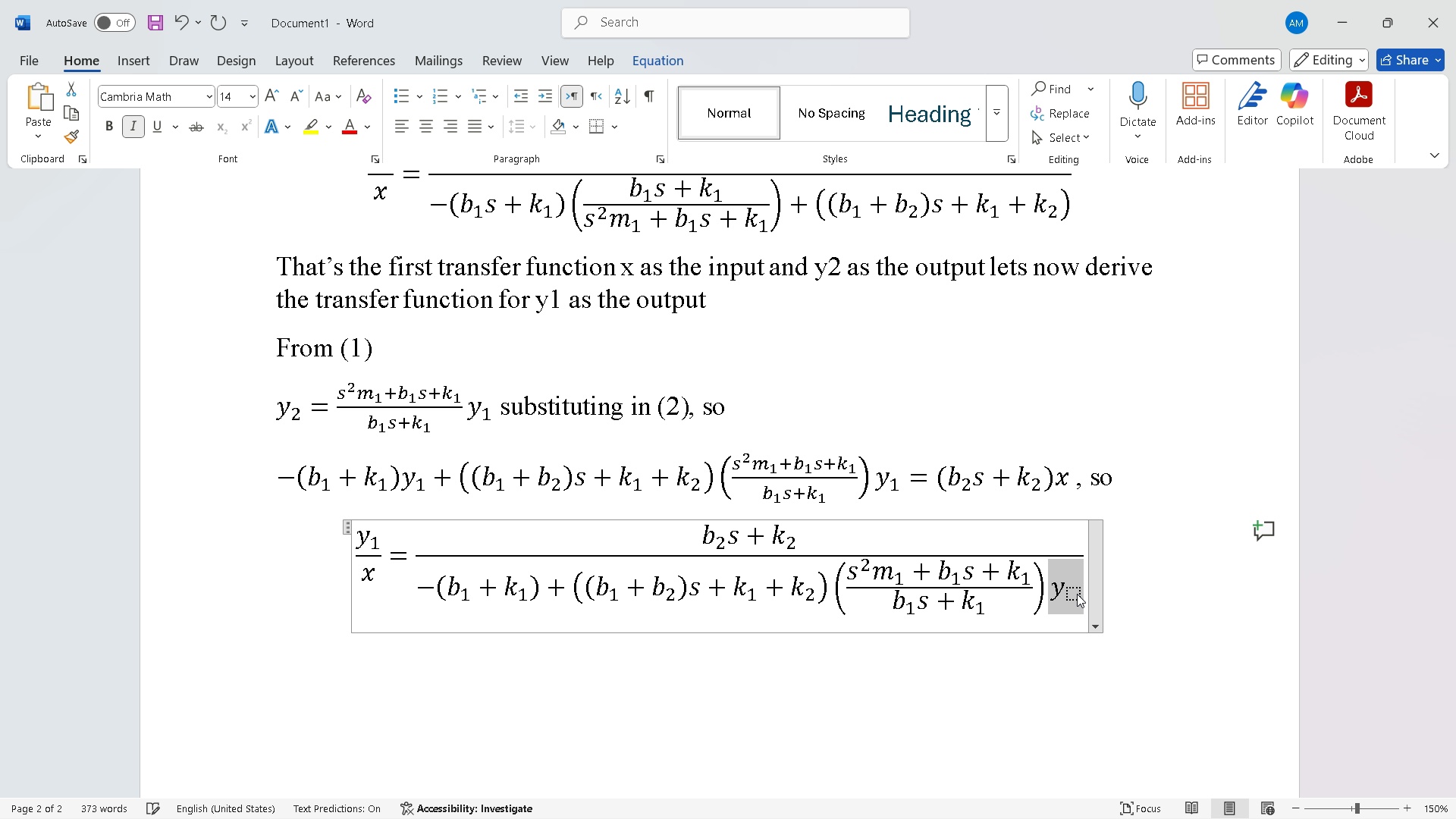 
key(Backspace)
 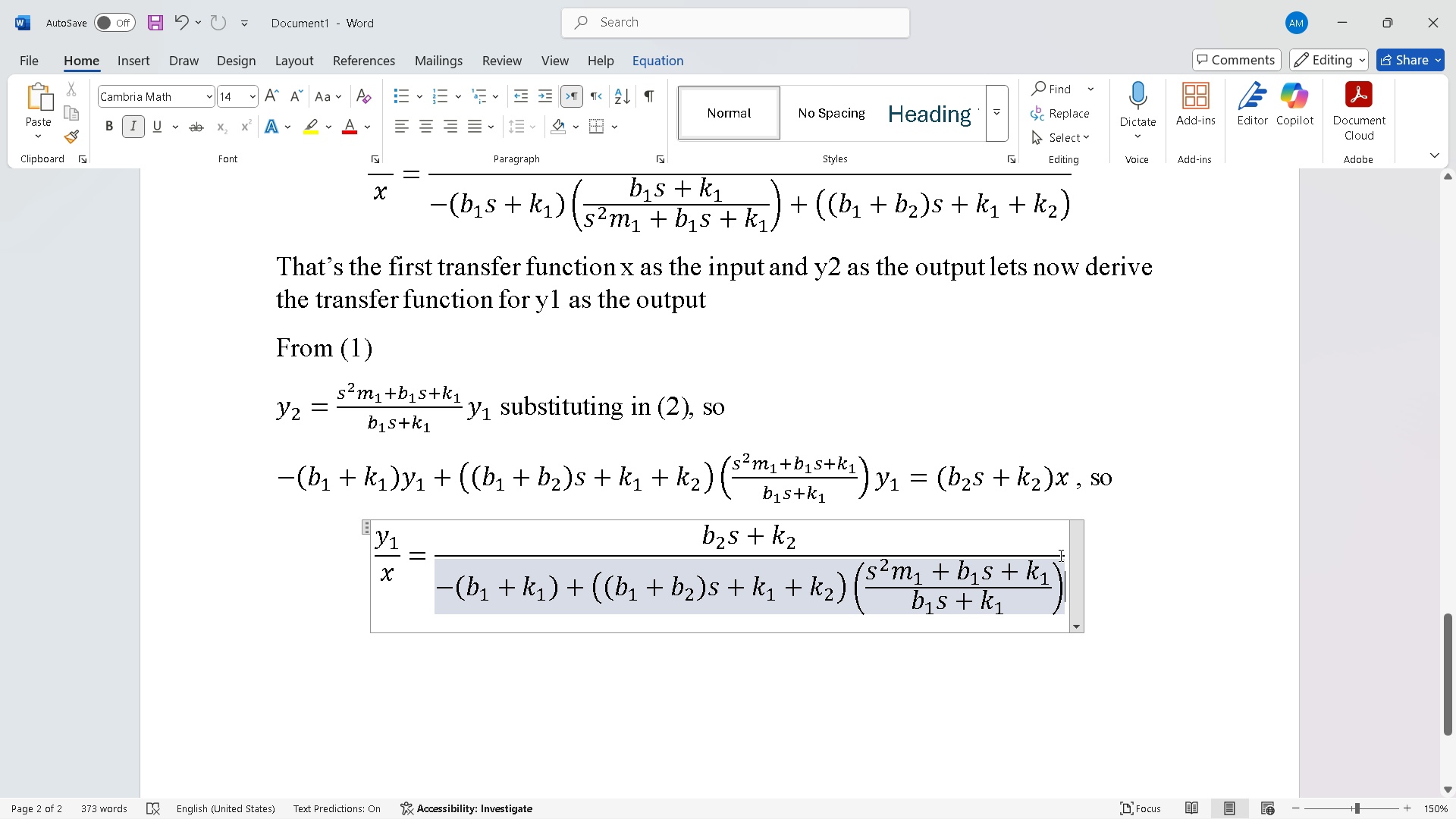 
left_click([1112, 543])
 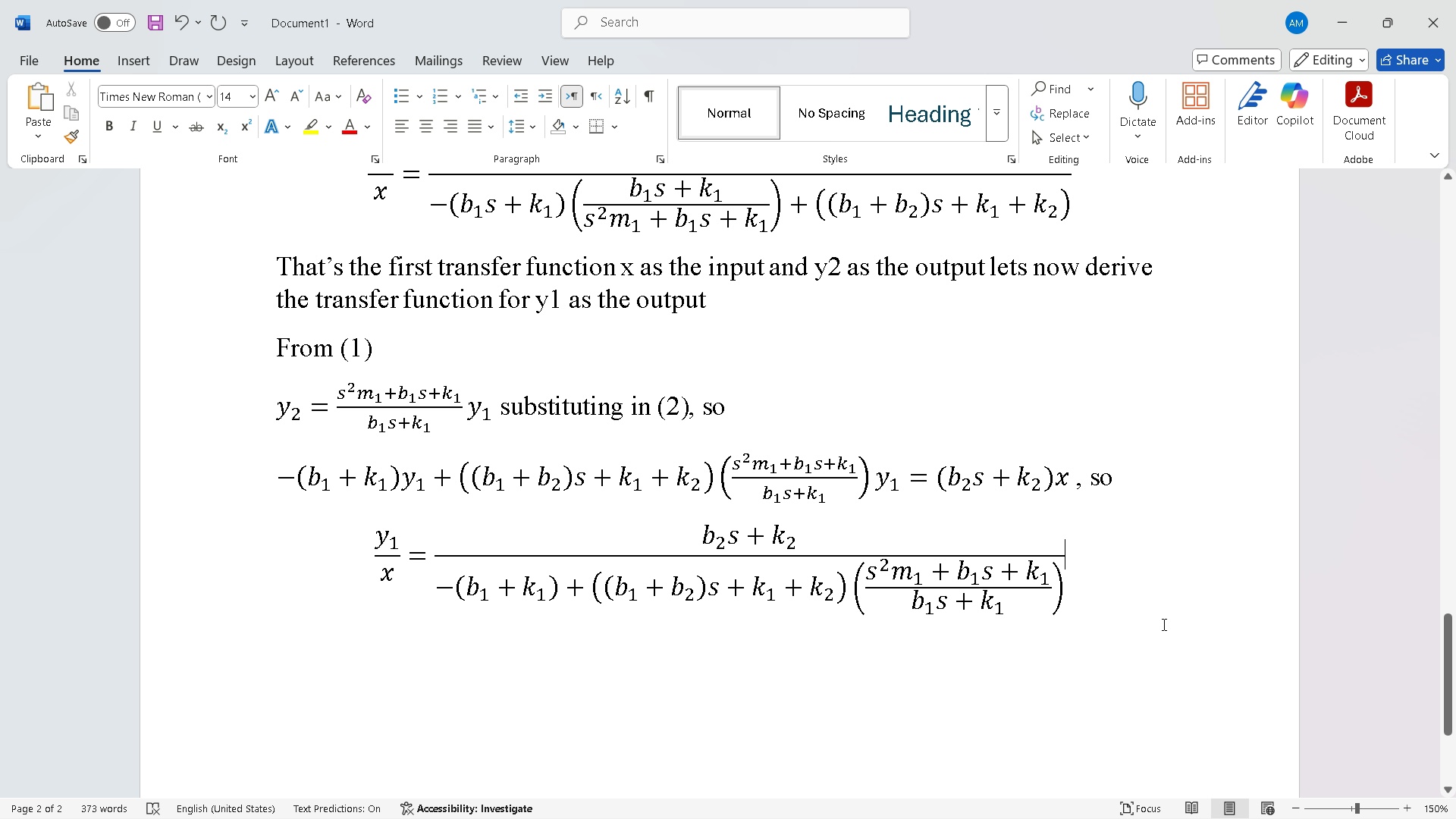 
key(Enter)
 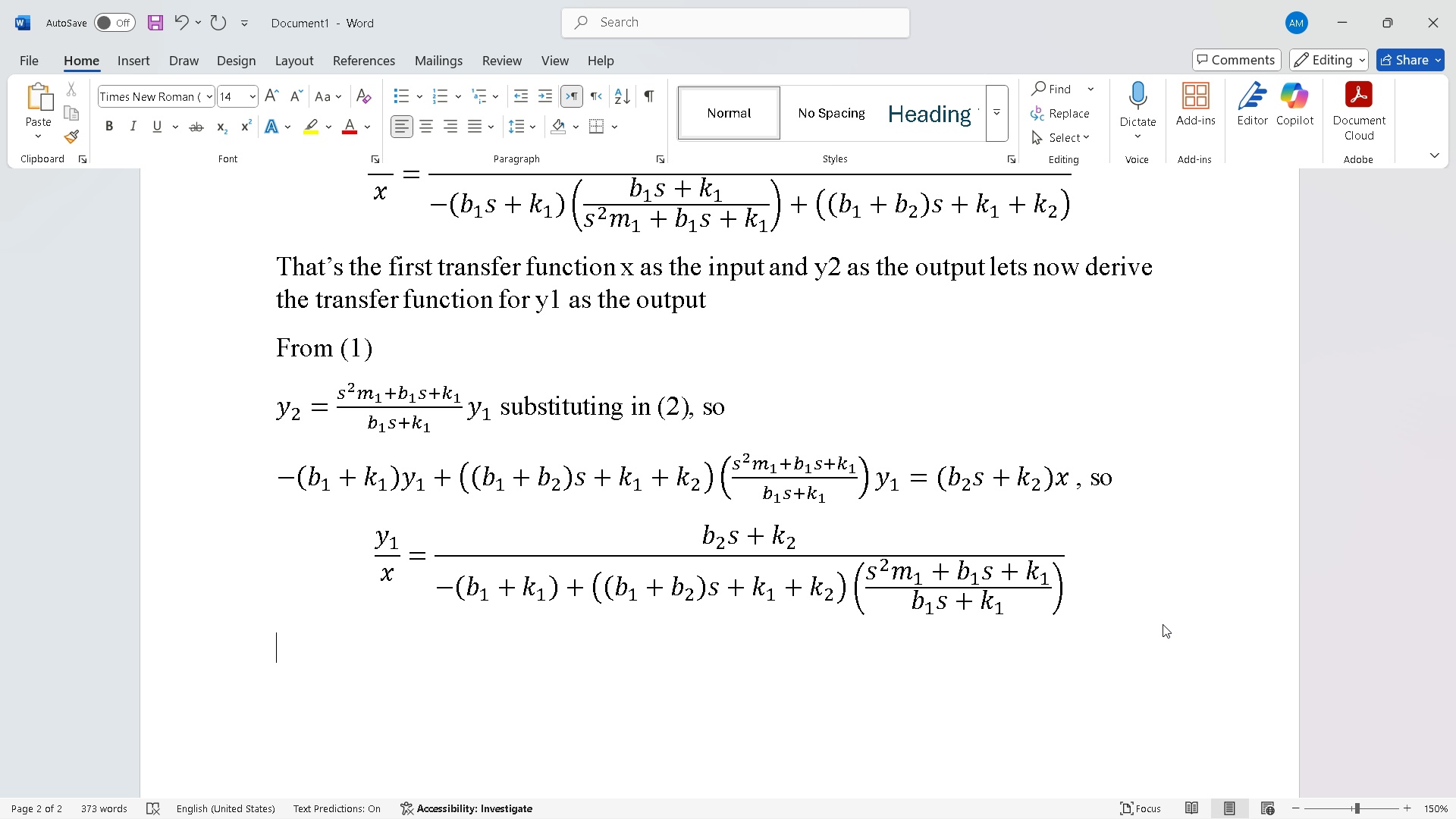 
type(that the secl )
key(Backspace)
key(Backspace)
type(ond transfer function and we derived it manually, now lw)
key(Backspace)
type(ets put values for )
 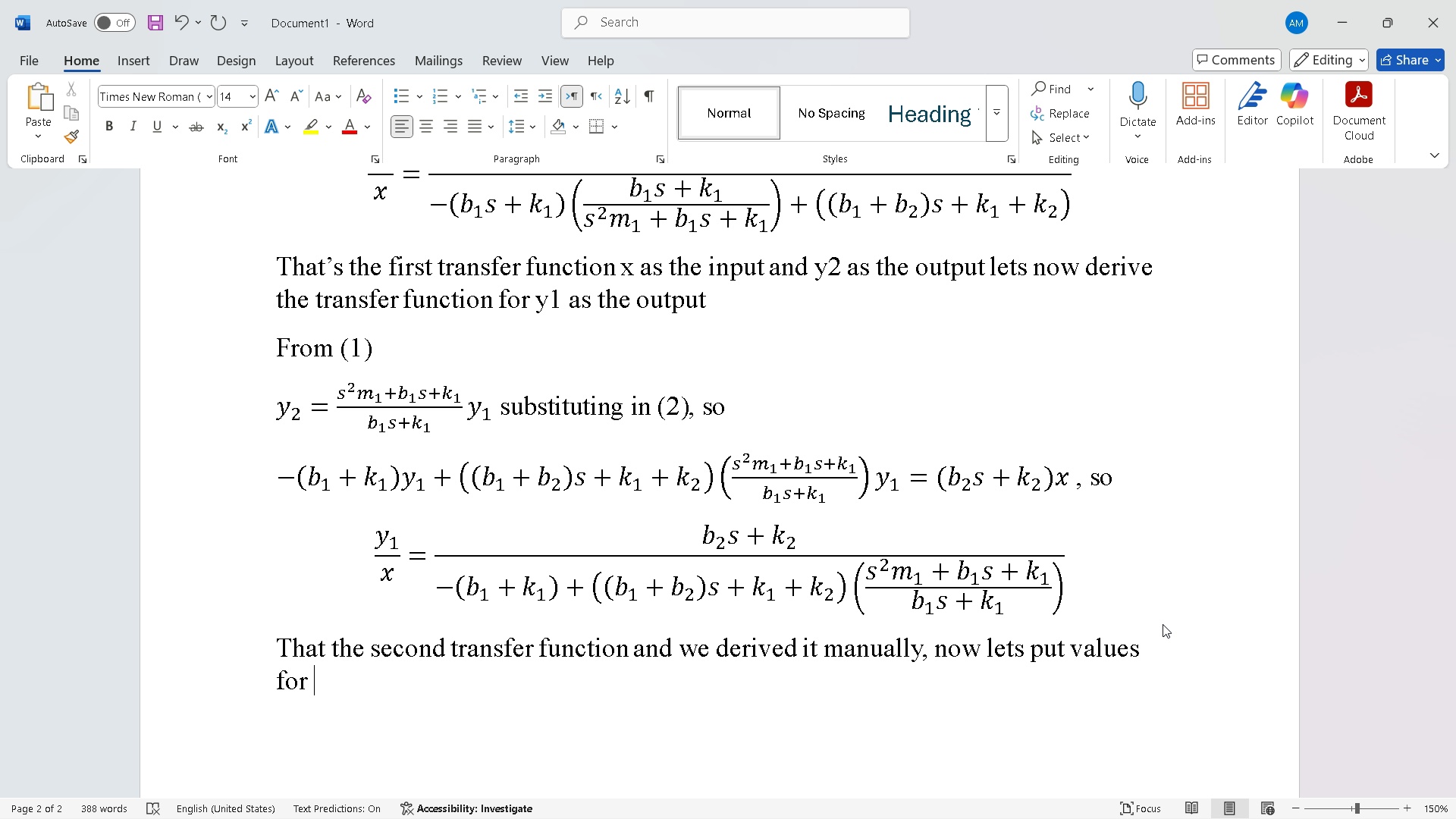 
type(the  )
 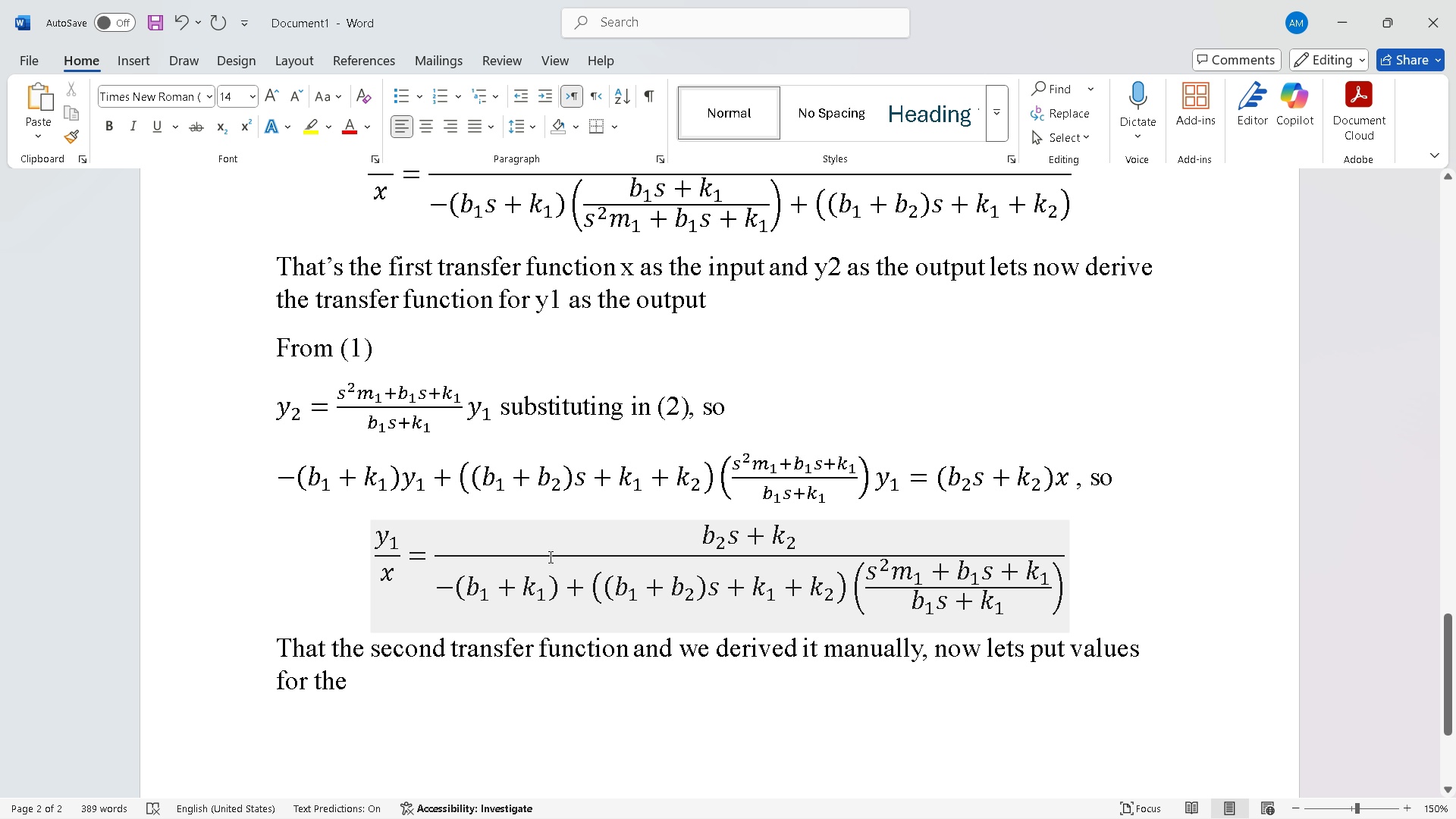 
wait(11.33)
 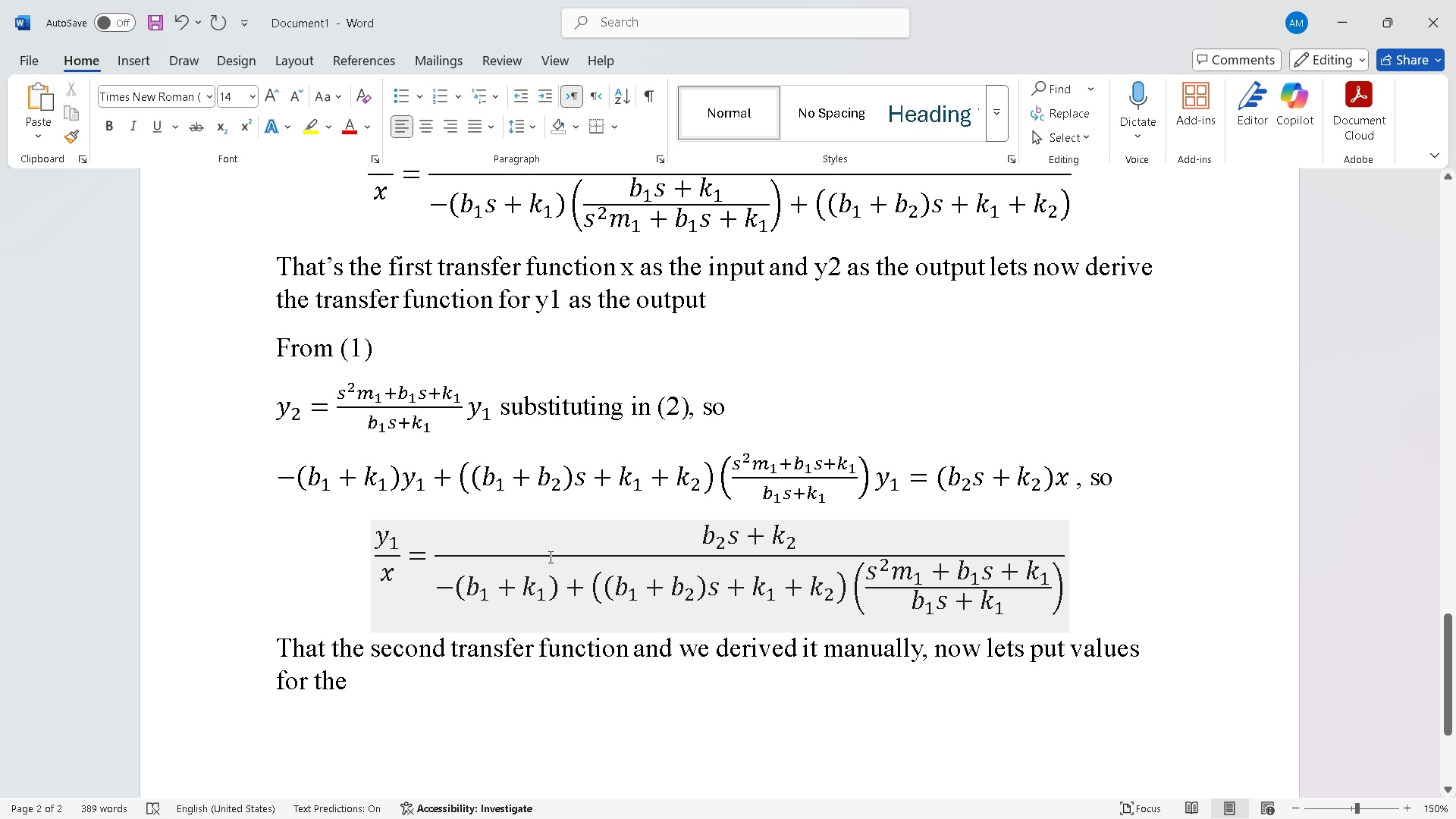 
type(k1,b1,m1b)
key(Backspace)
type(,k2,b2,m2)
 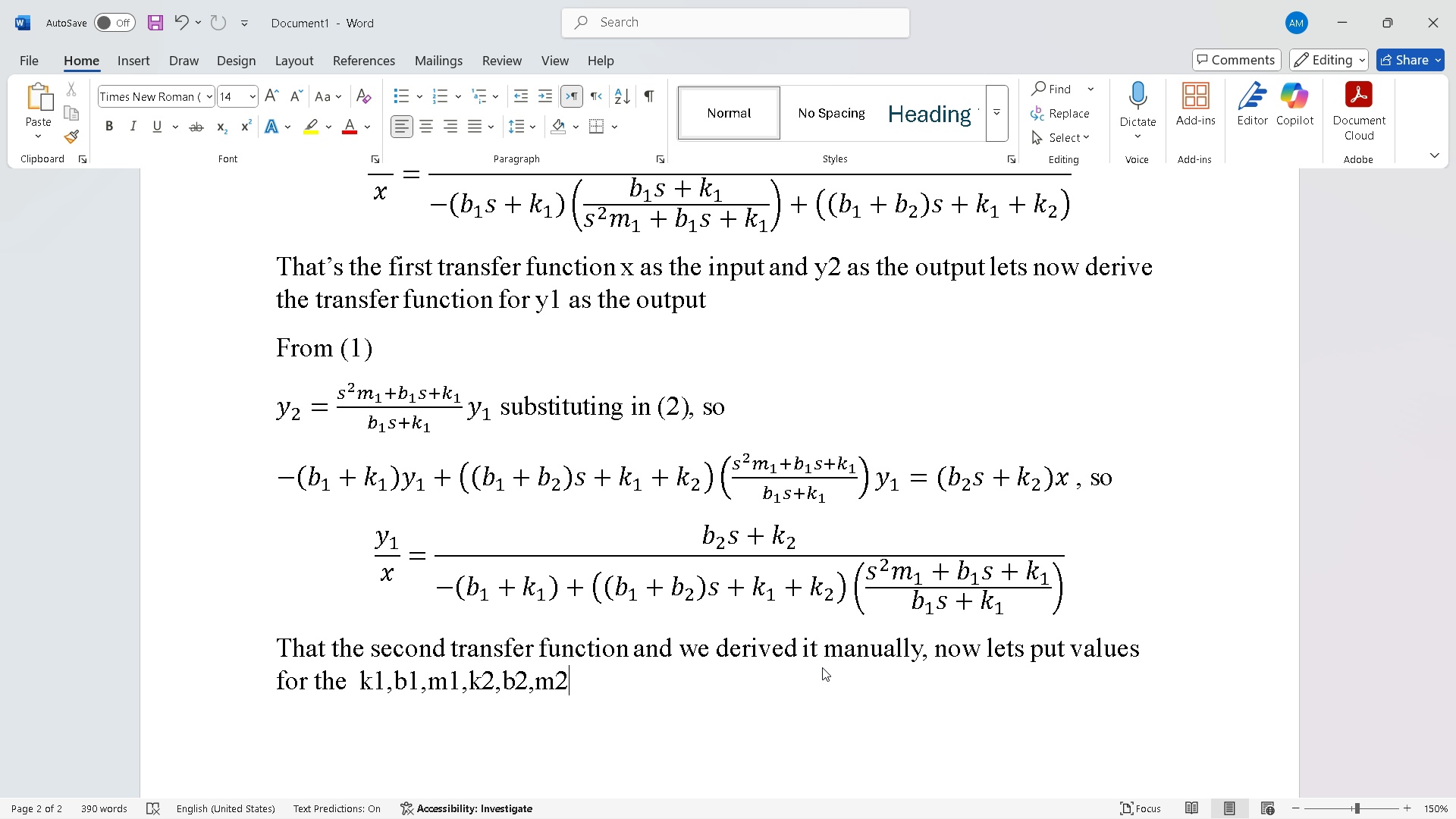 
wait(5.55)
 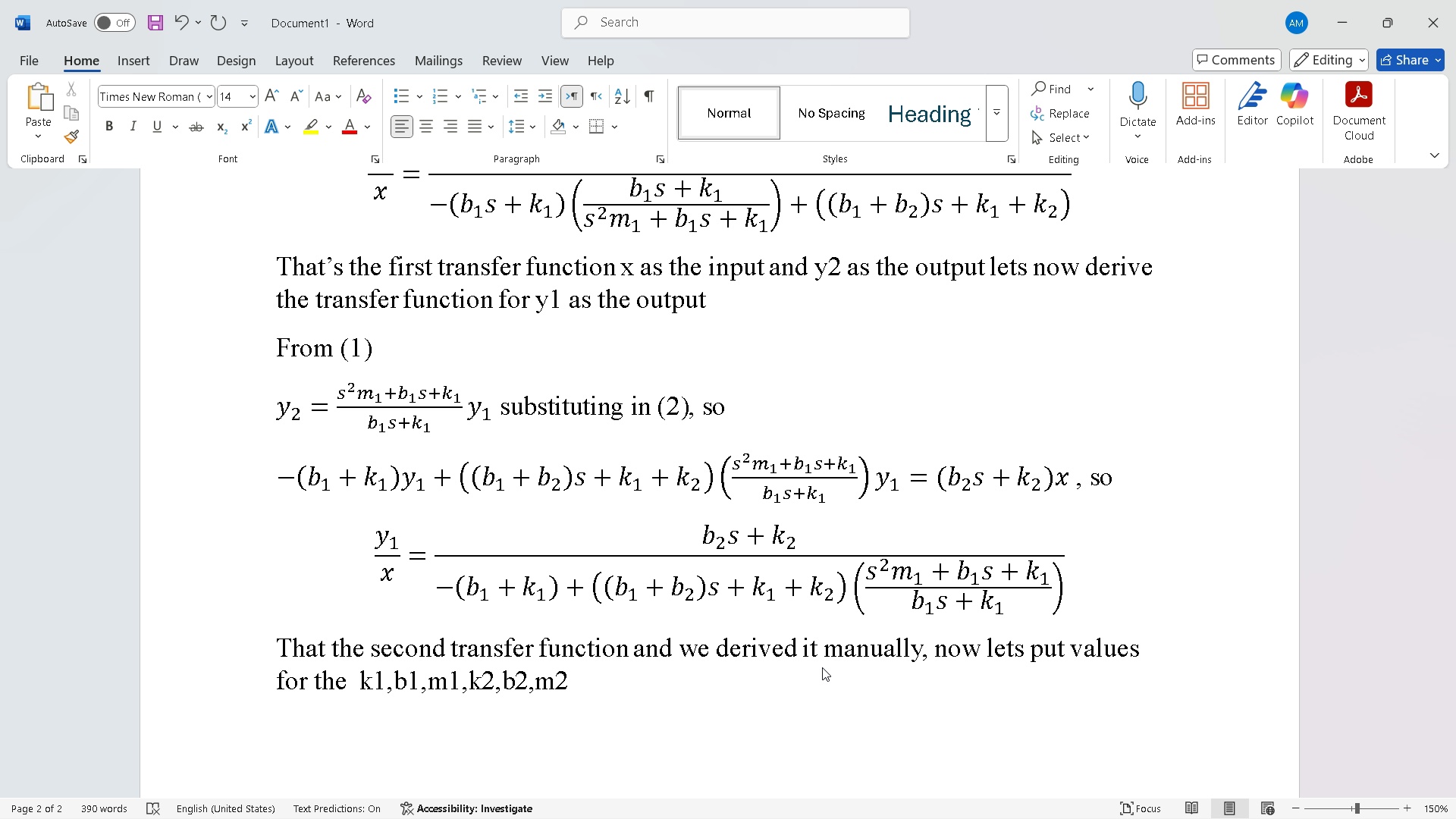 
type( then we linearic)
key(Backspace)
type(ze the system and find the transfer function we)
key(Backspace)
key(Backspace)
key(Backspace)
type(s for the to)
key(Backspace)
type(wo outputs y1 and y2)
 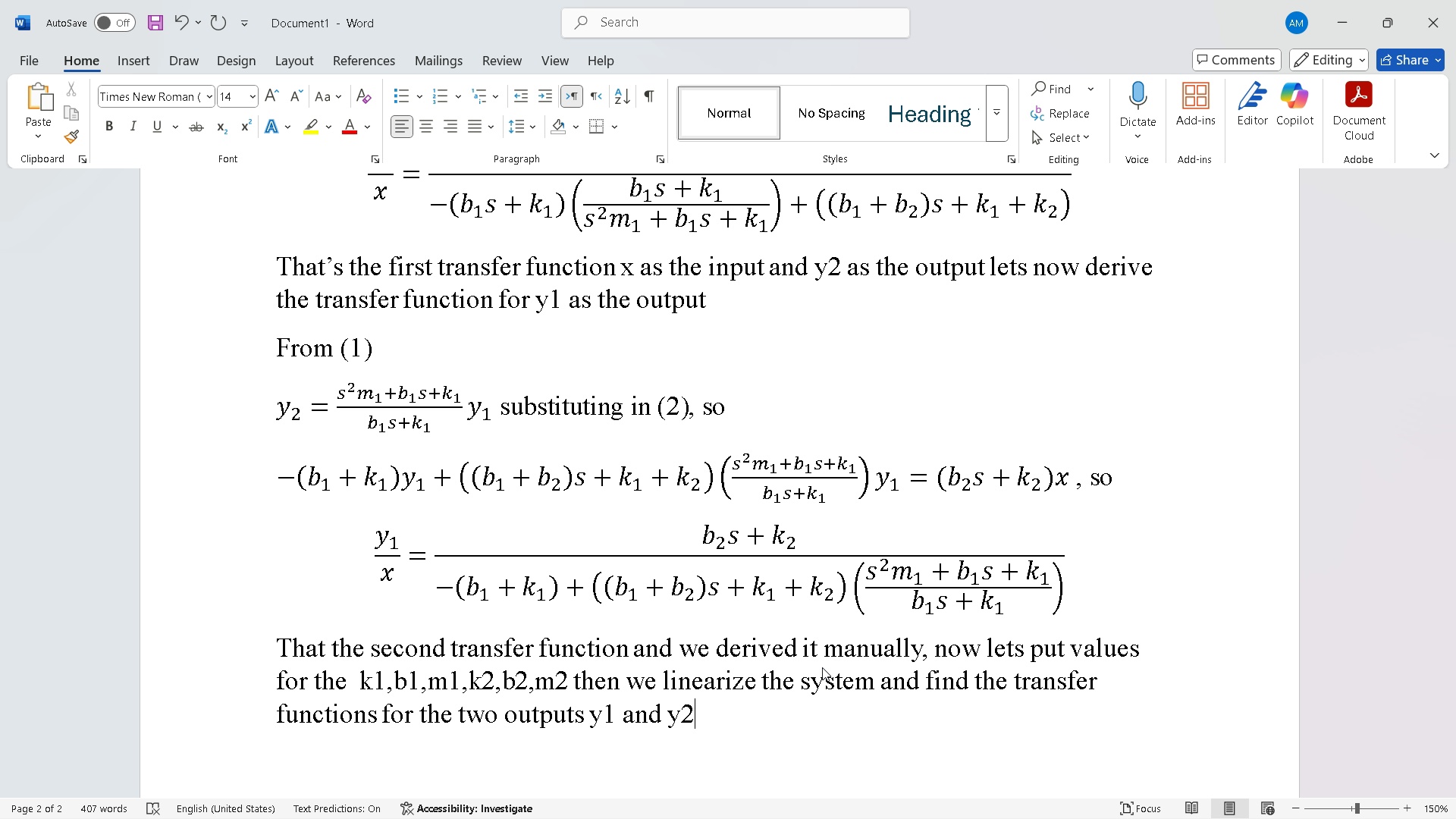 
key(Enter)
 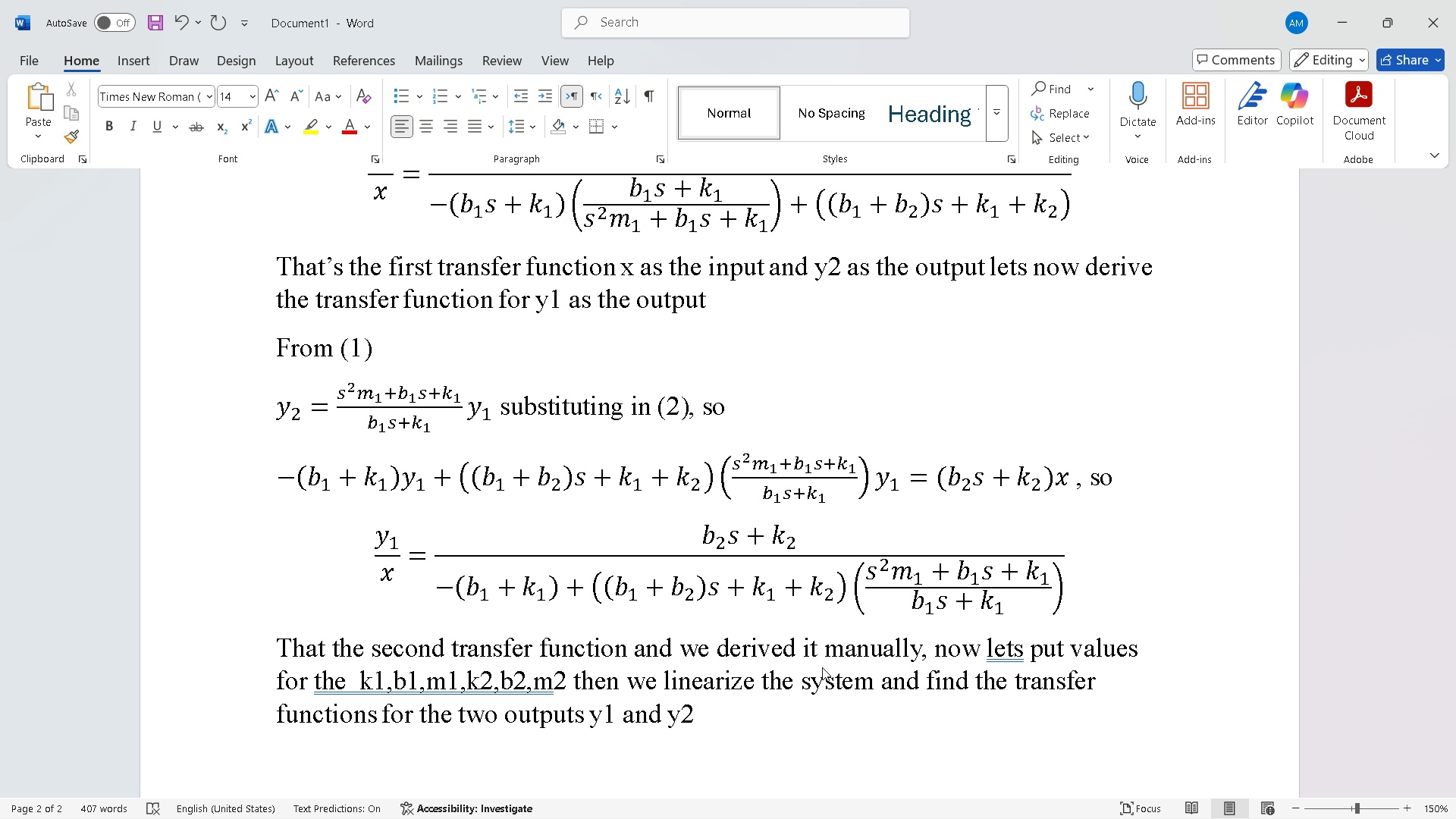 
type(tha)
key(Backspace)
type(e valurs)
key(Backspace)
key(Backspace)
type(es are:)
 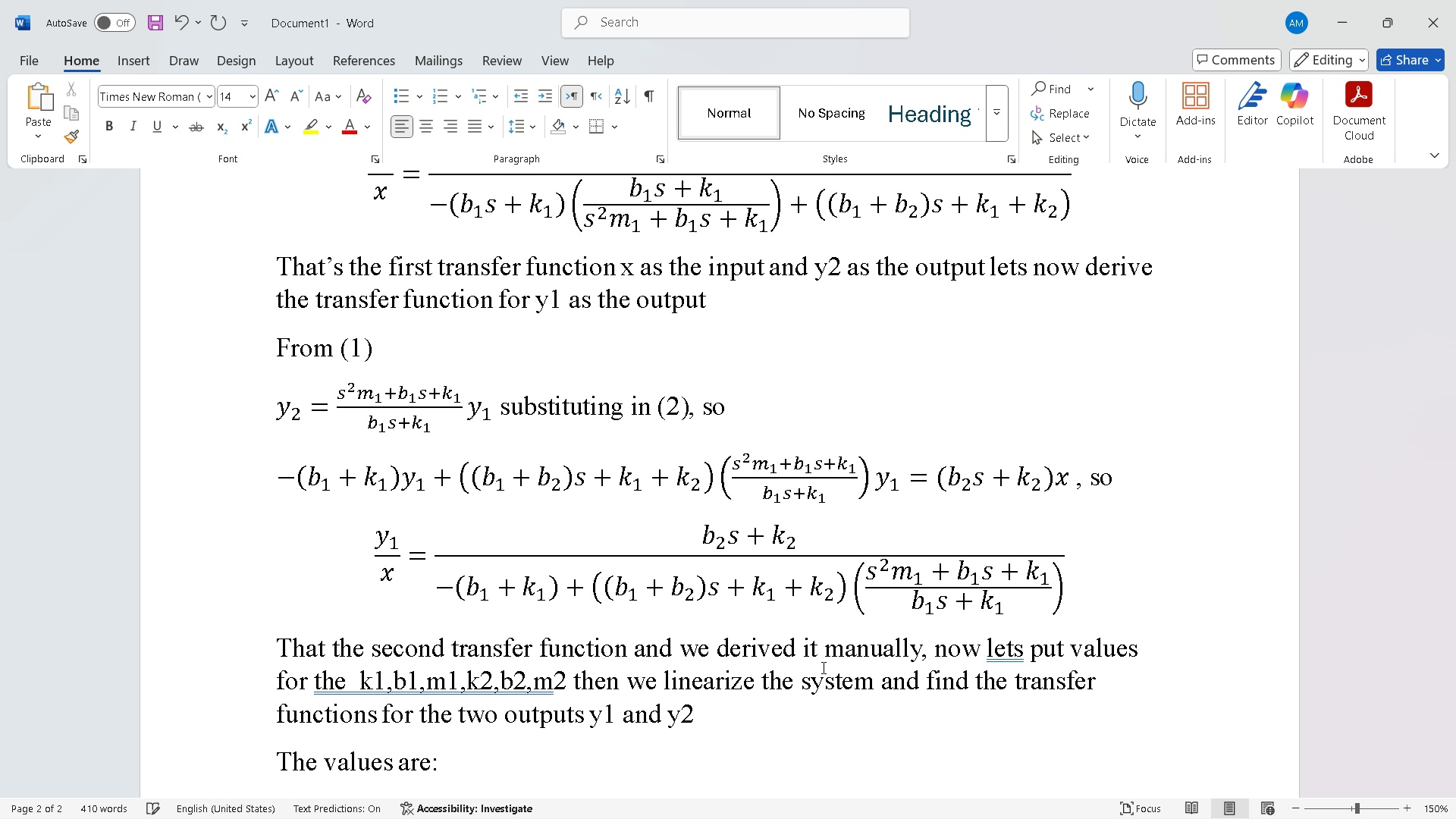 
key(Enter)
 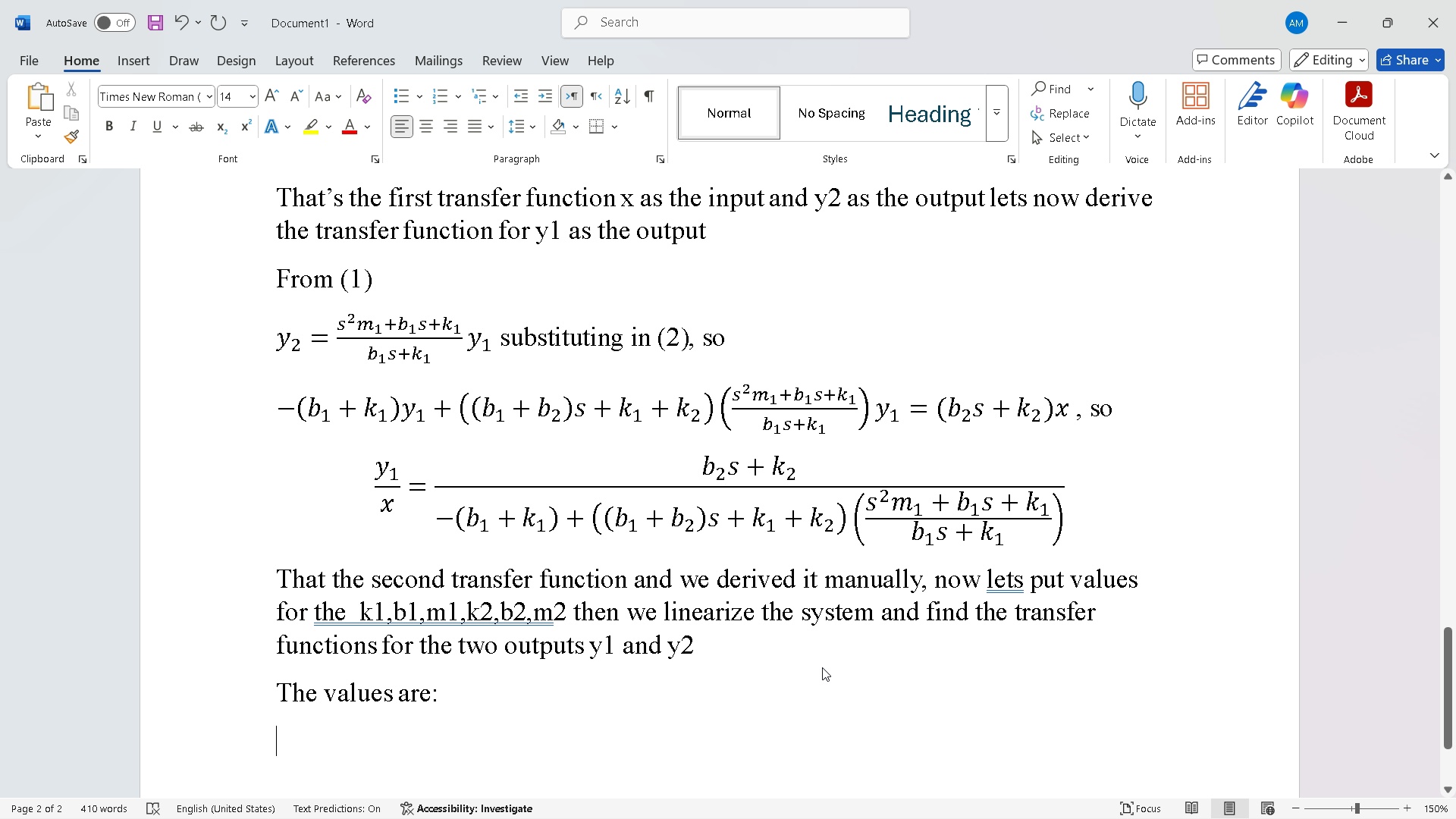 
type(k1)
key(Backspace)
key(Backspace)
type(k1=15000)
 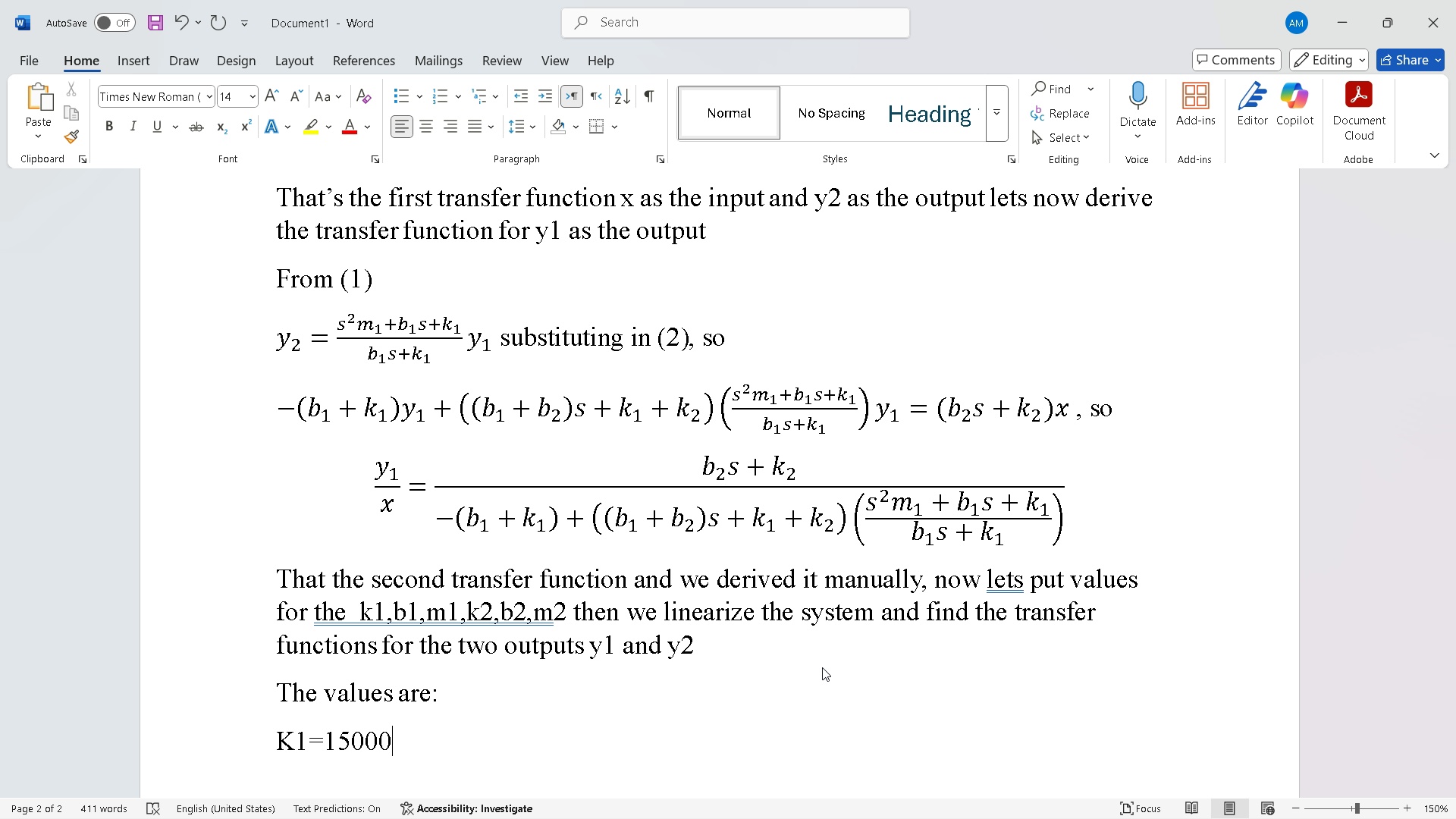 
key(Enter)
 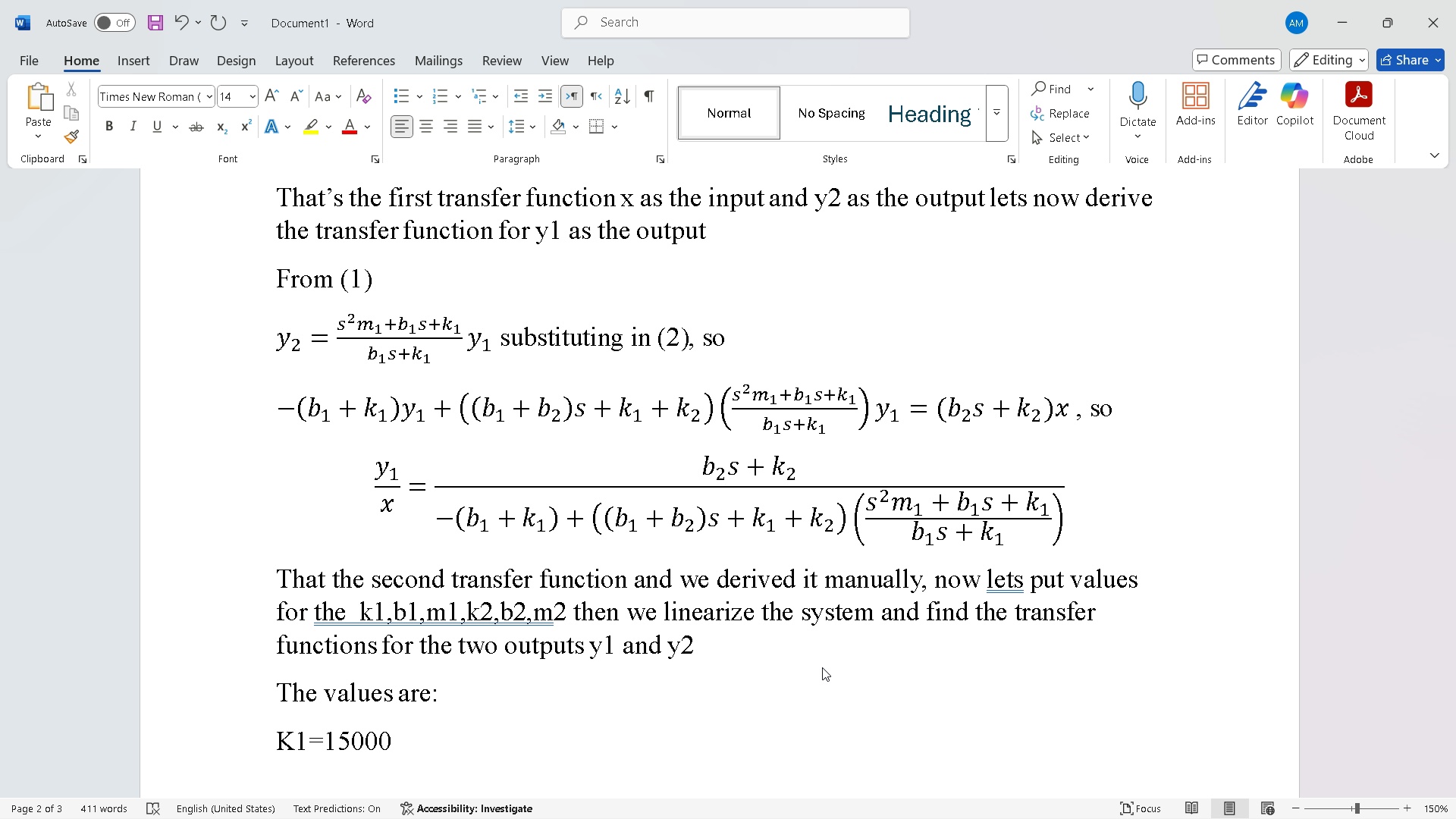 
type(b1)
 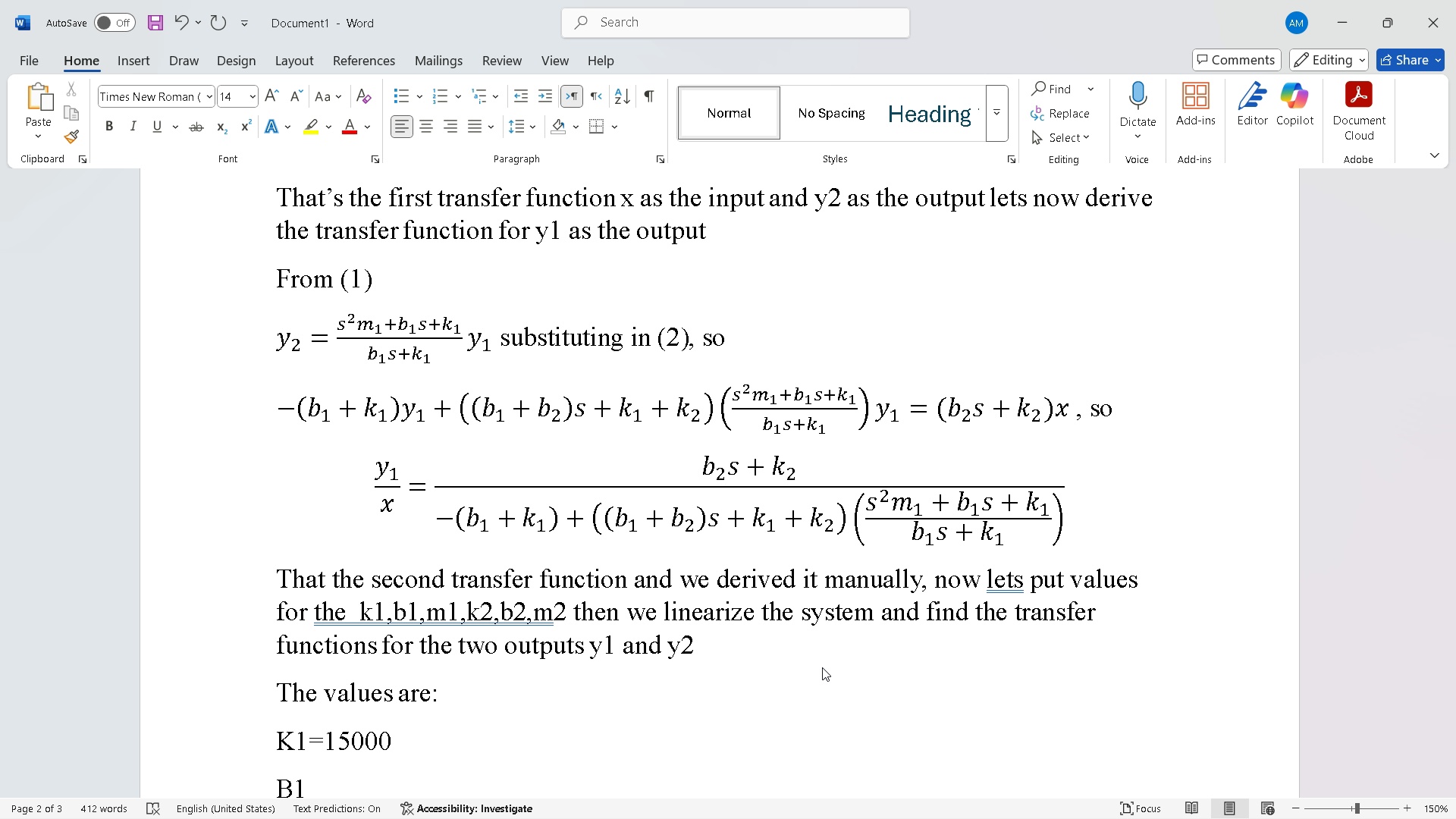 
key(Equal)
 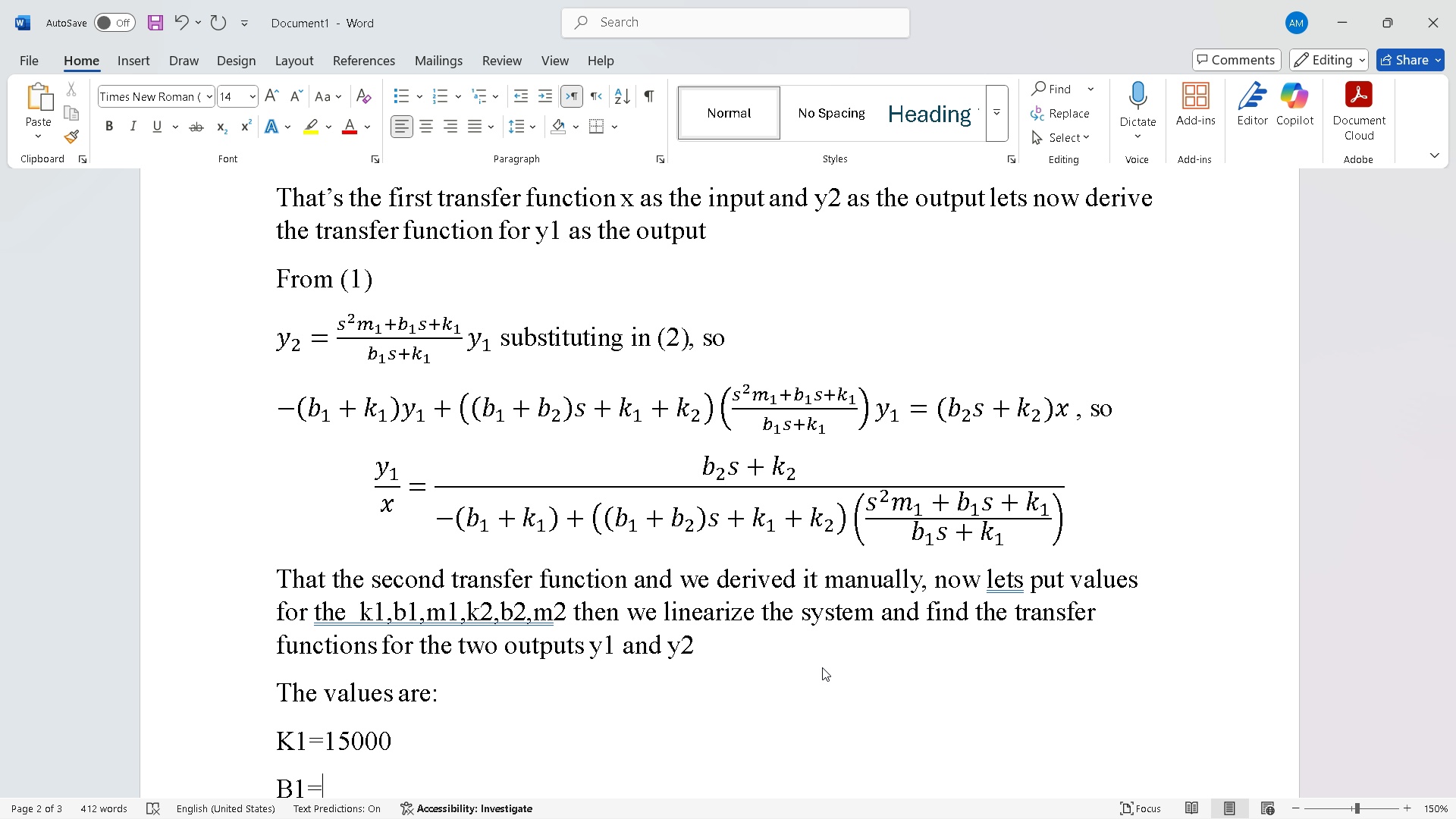 
key(Numpad1)
 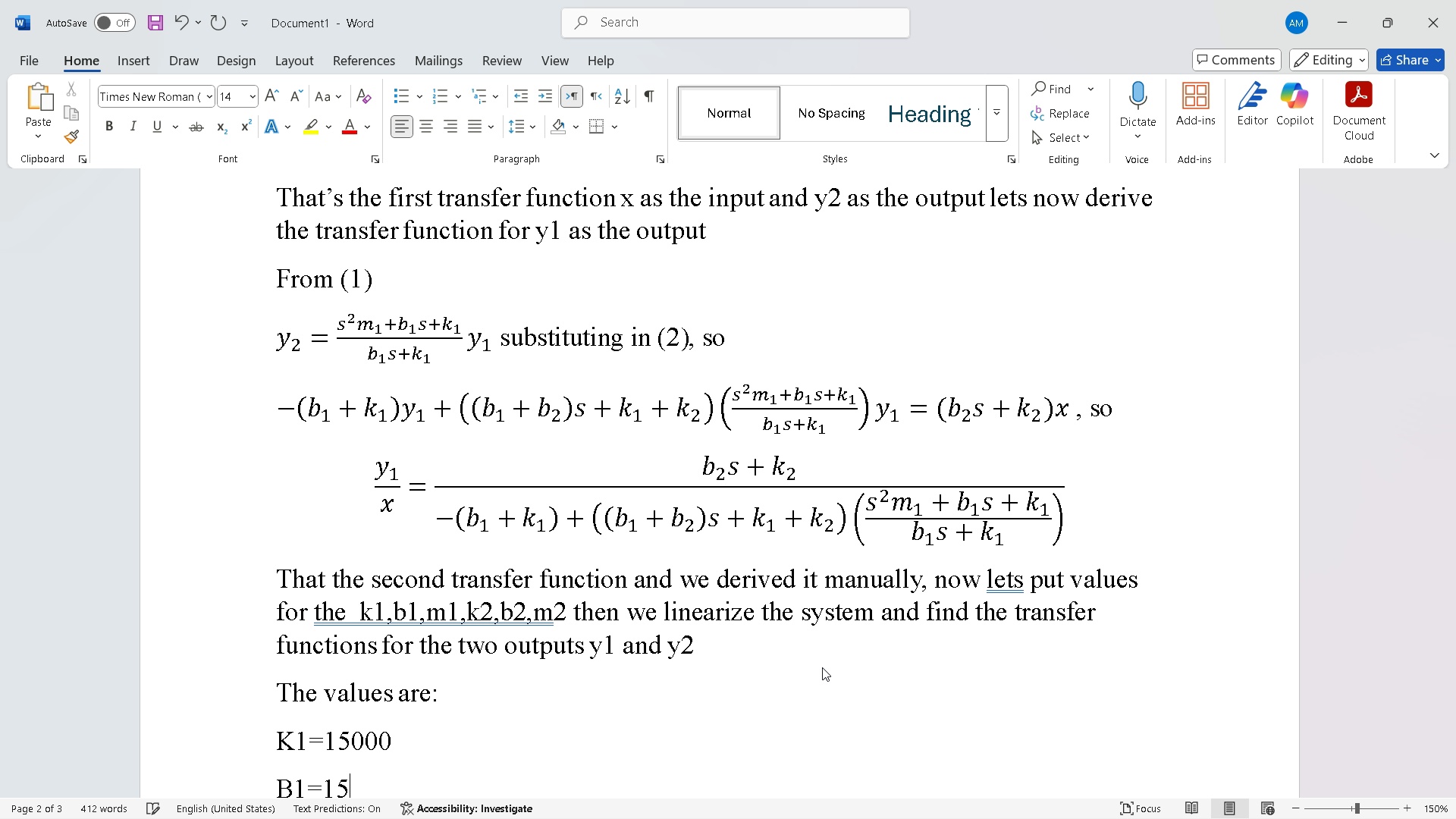 
key(Numpad5)
 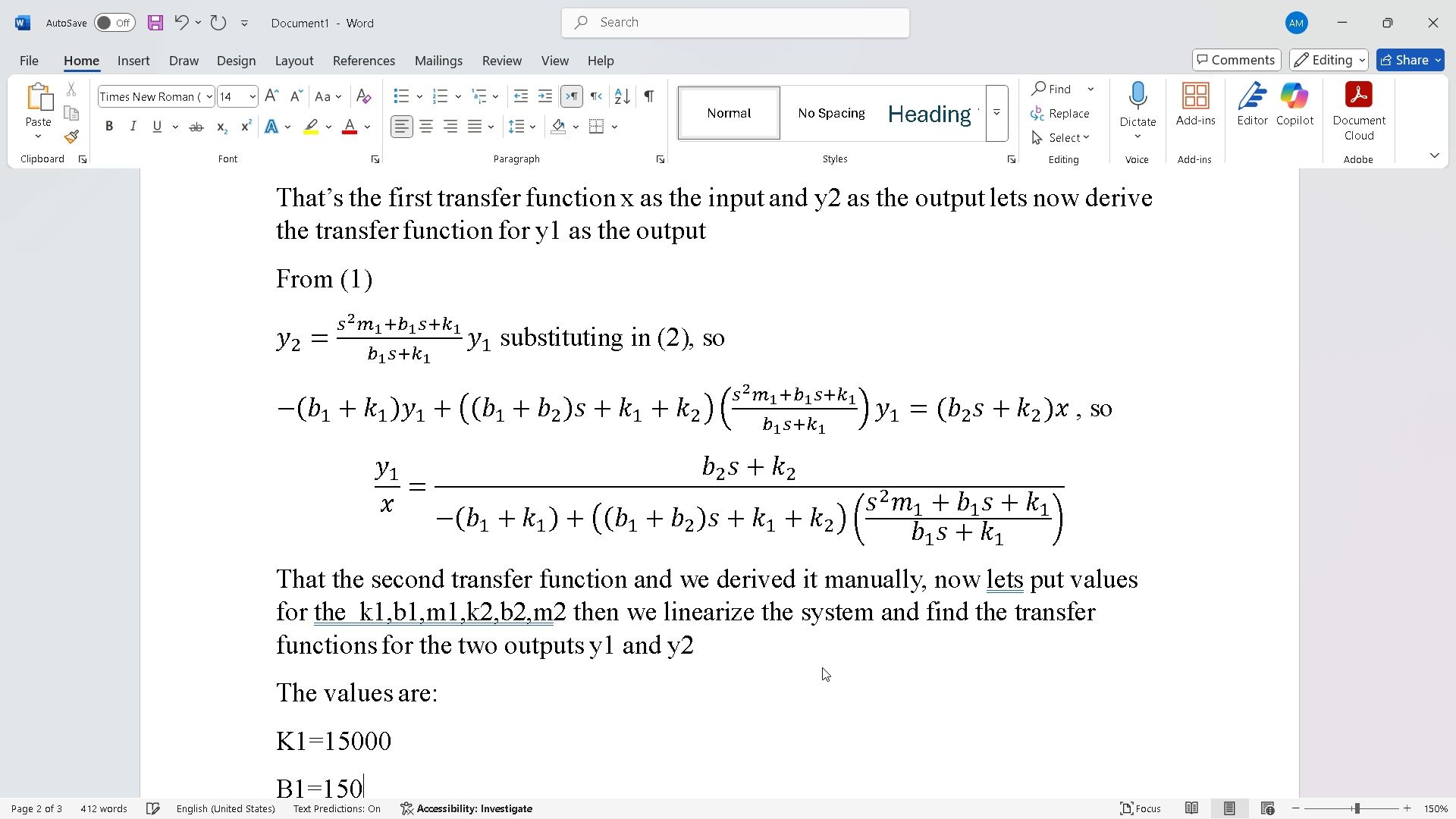 
key(Numpad0)
 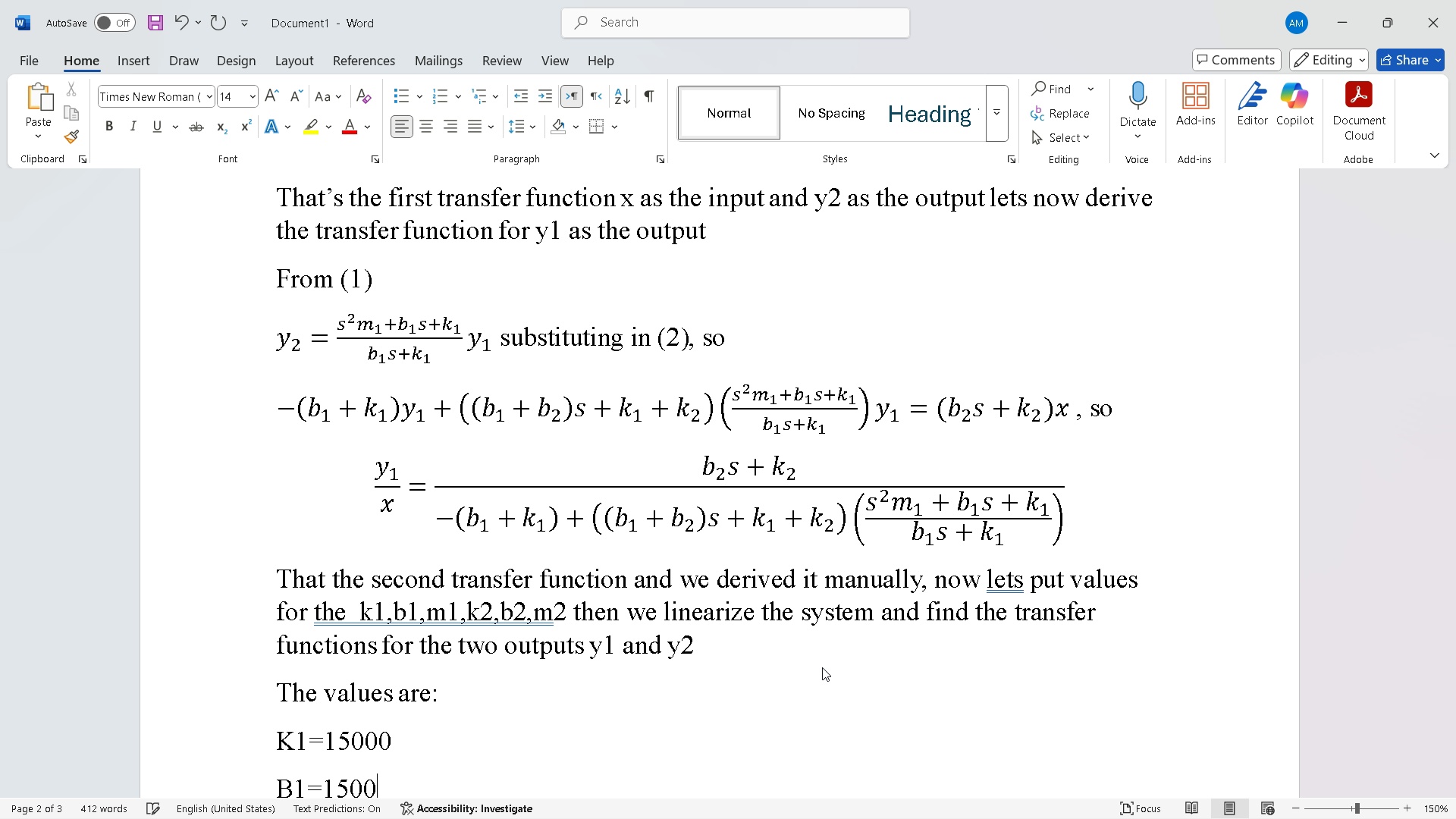 
key(Numpad0)
 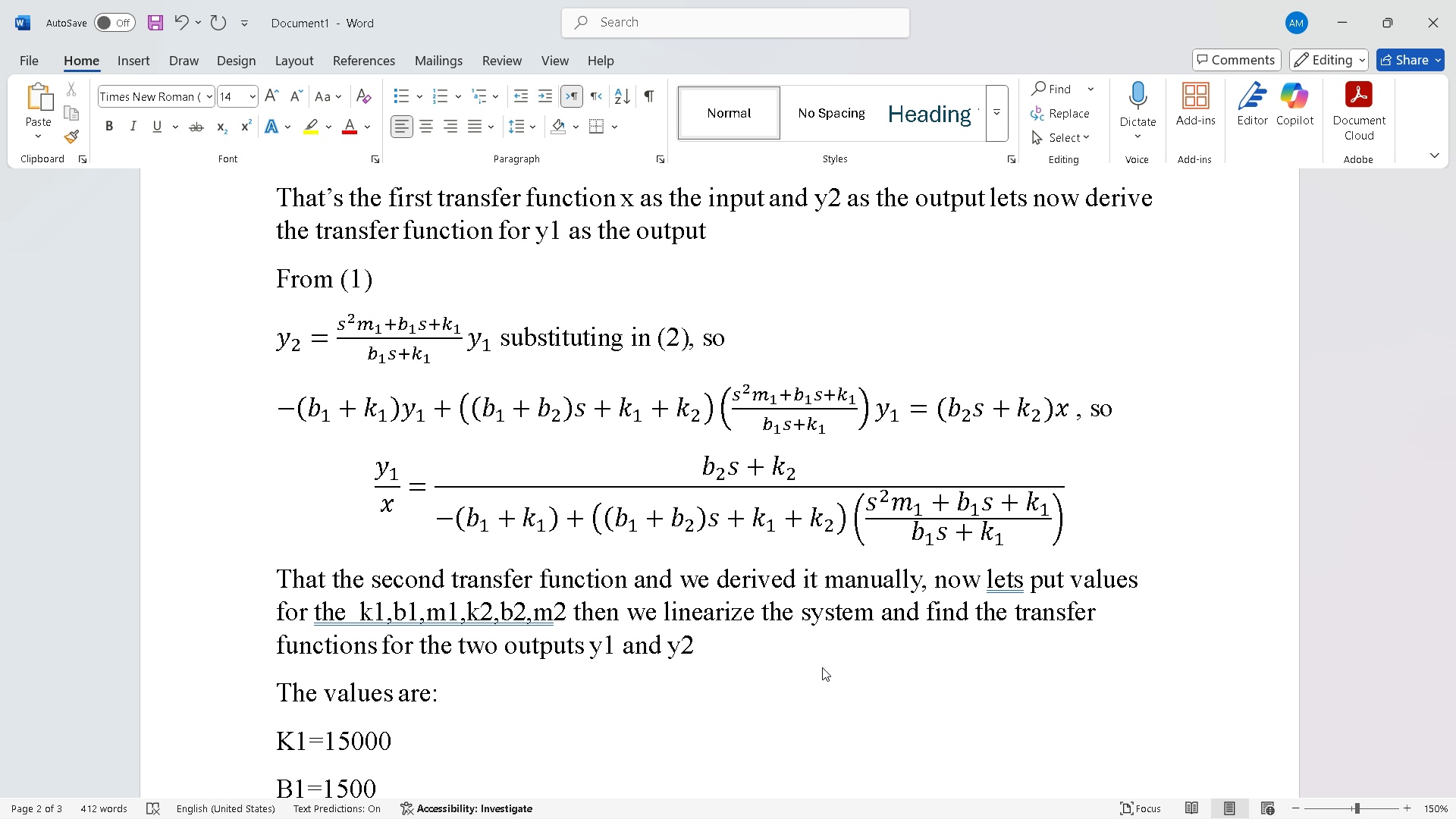 
key(Enter)
 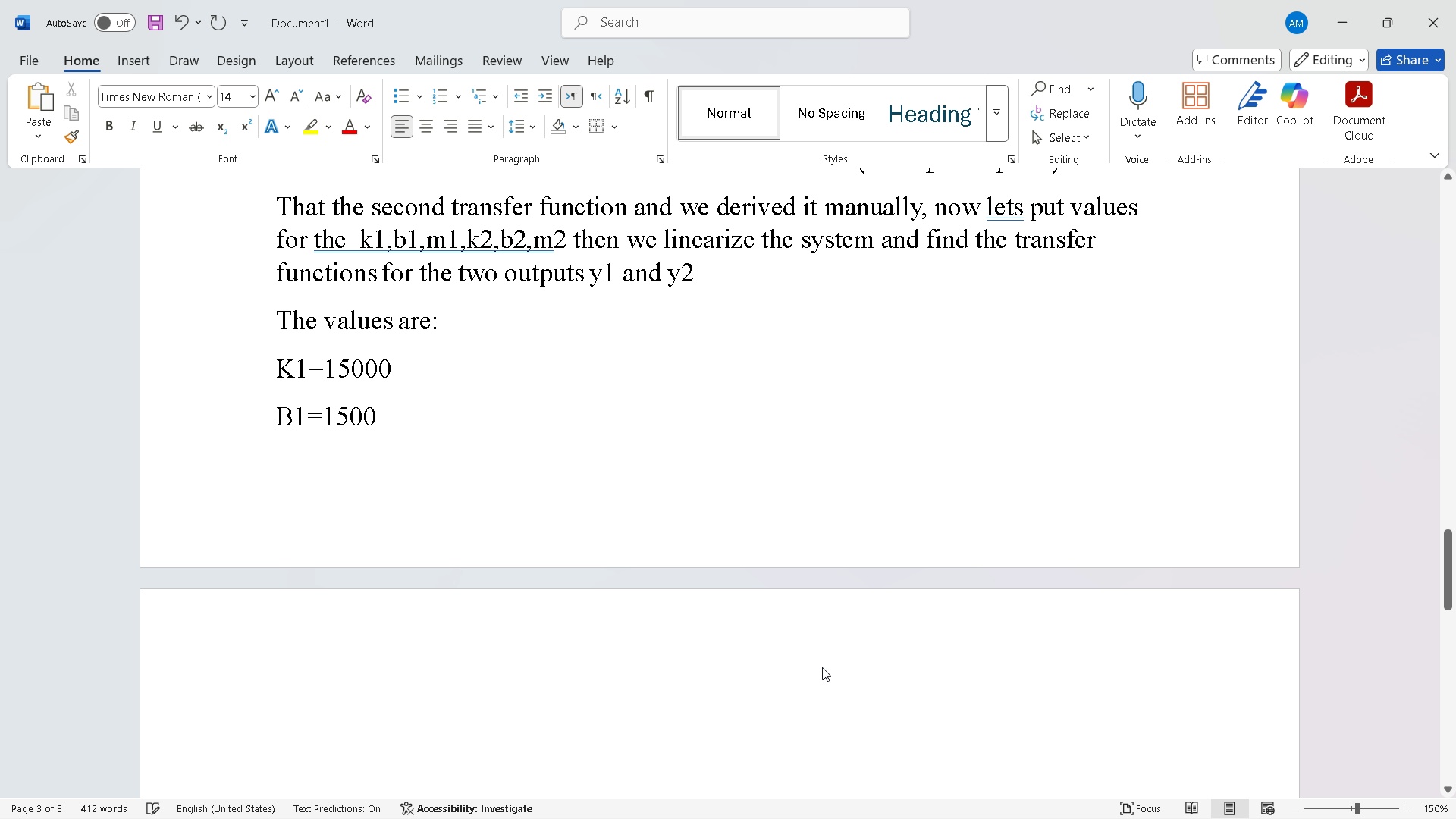 
type(m1)
 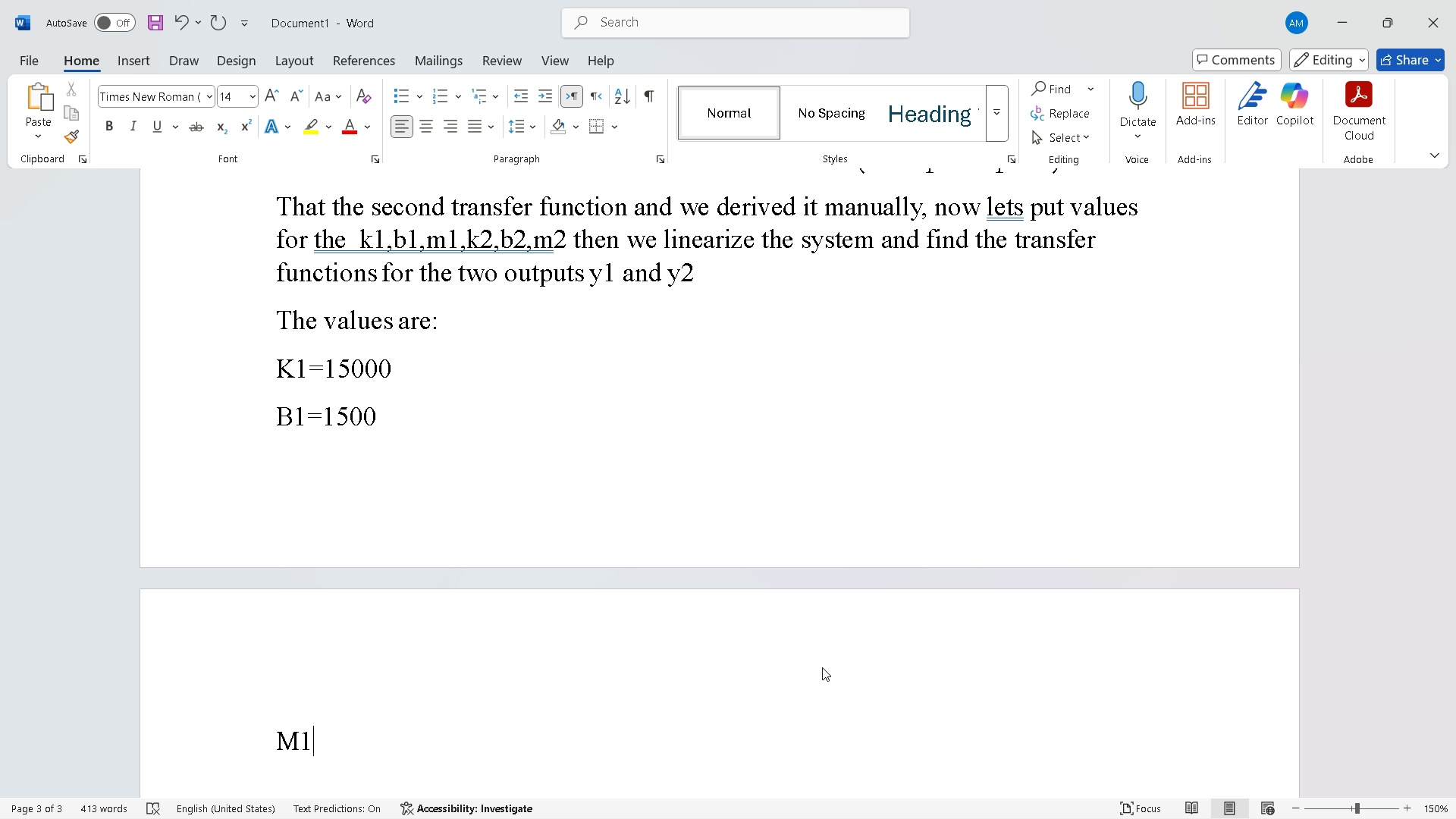 
type(+)
key(Backspace)
type(=350 as it is the mass of th)
key(Backspace)
key(Backspace)
type(quarter a vecihkle )
key(Backspace)
key(Backspace)
key(Backspace)
key(Backspace)
key(Backspace)
key(Backspace)
key(Backspace)
type(hicle )
 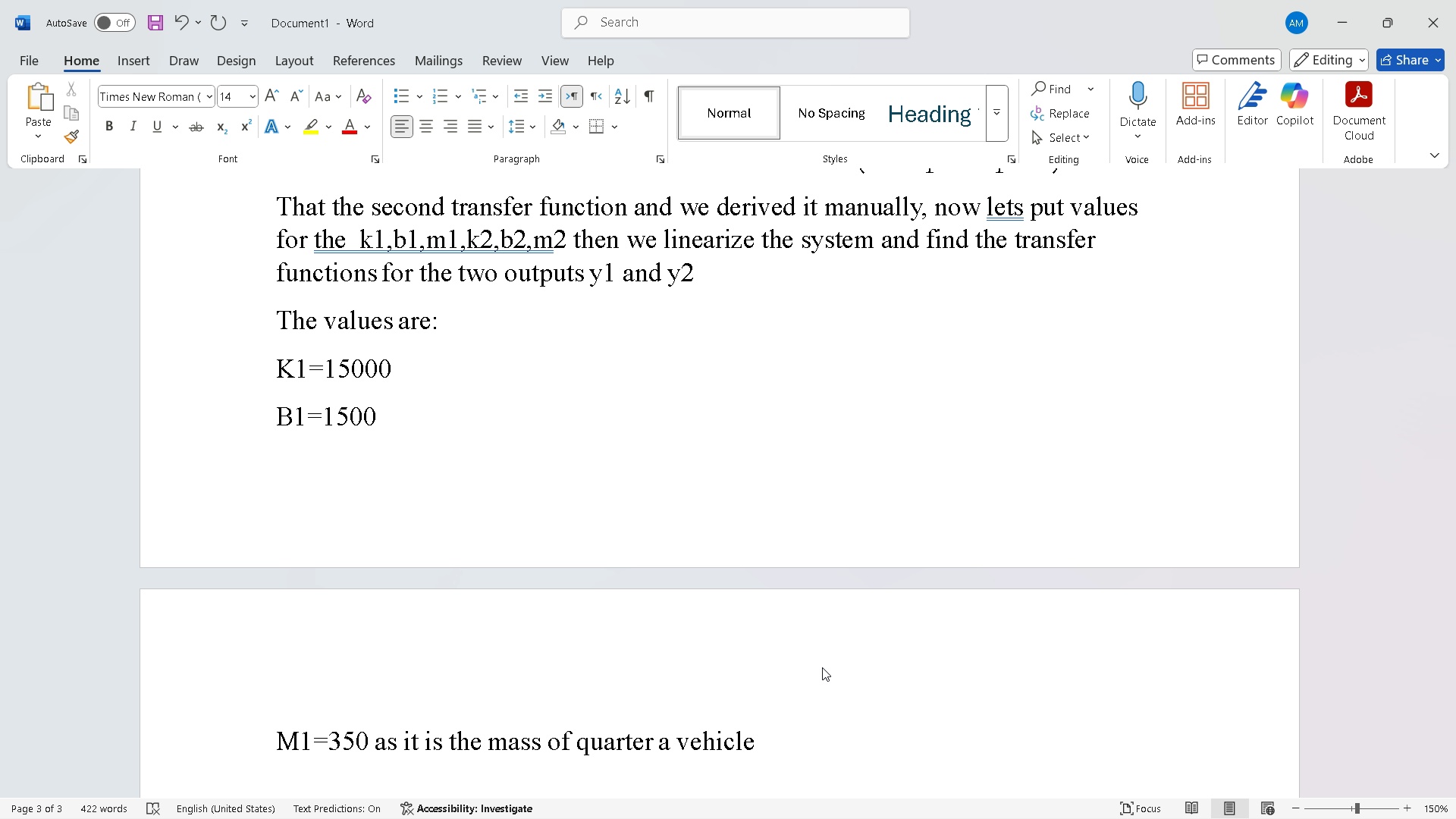 
key(Enter)
 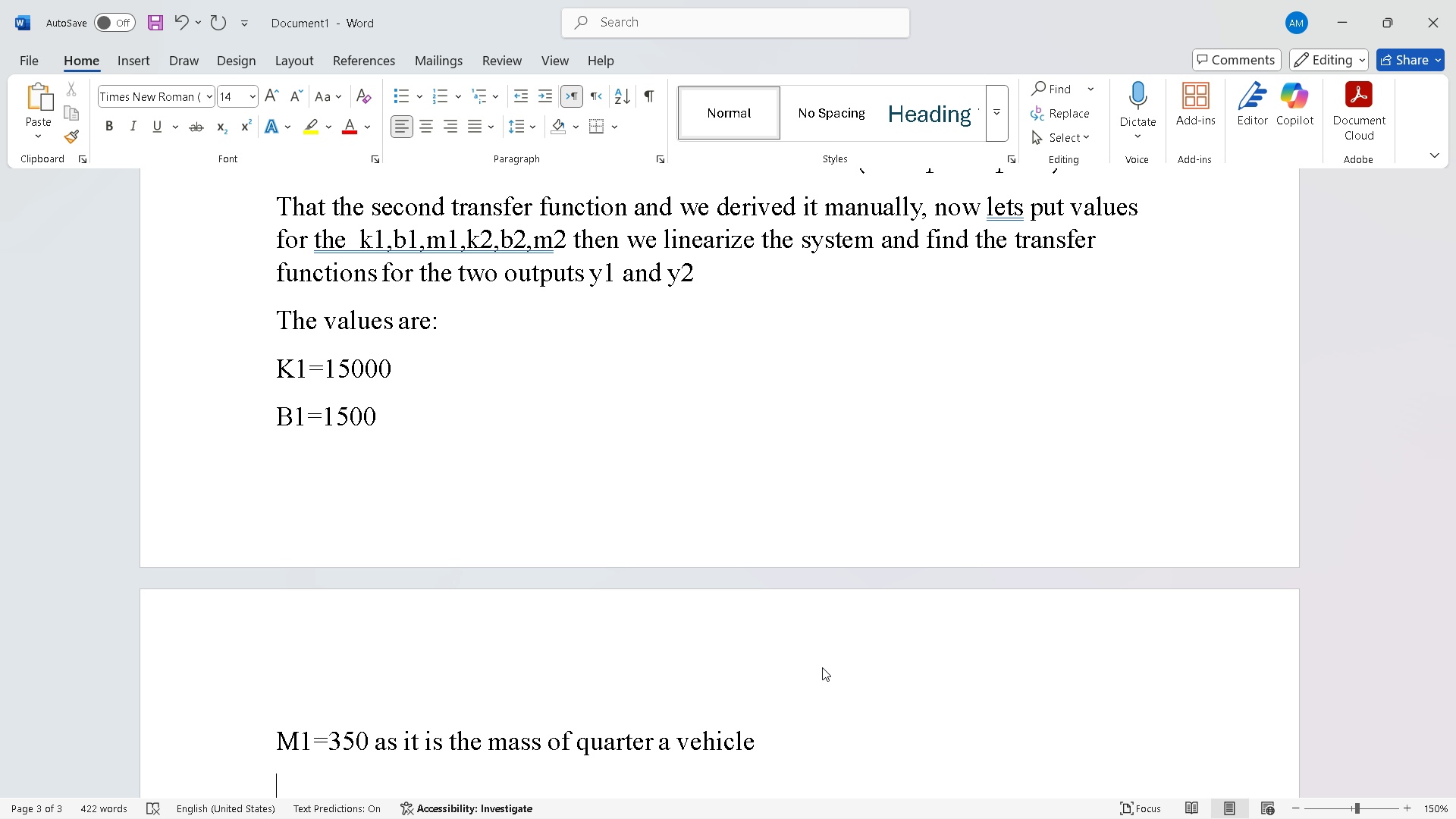 
type(k2=200000)
 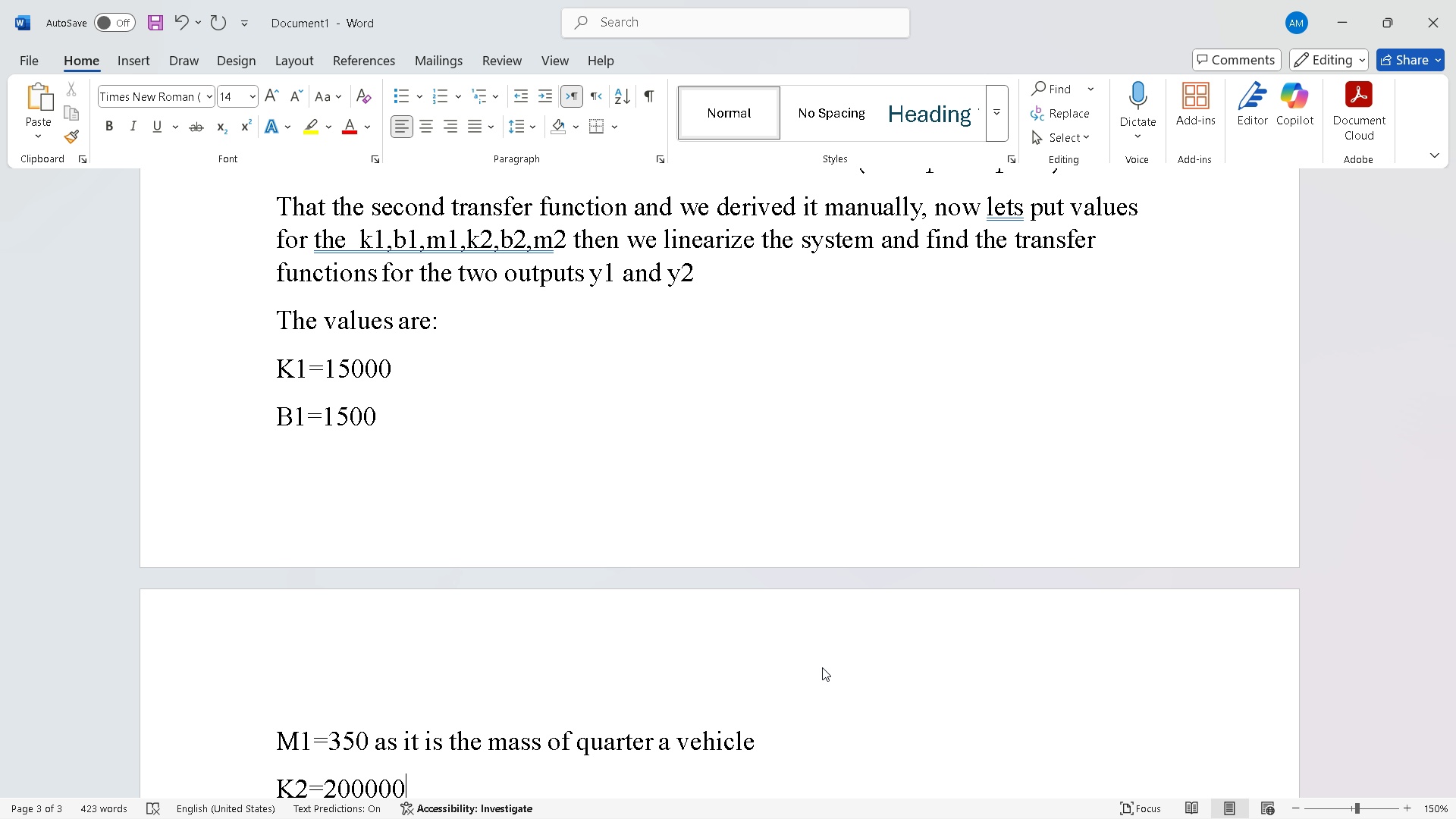 
key(Enter)
 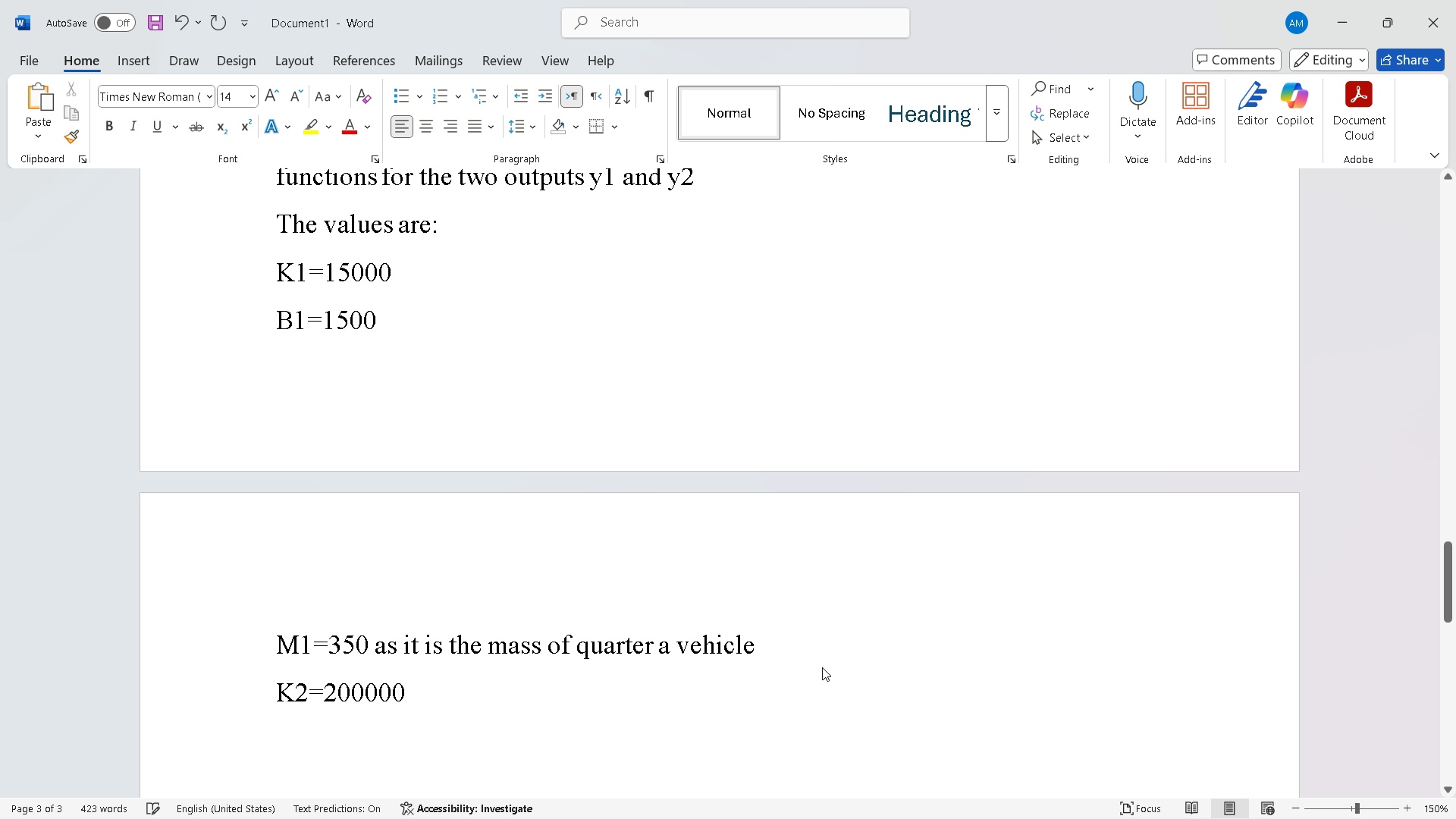 
type(b2=150)
 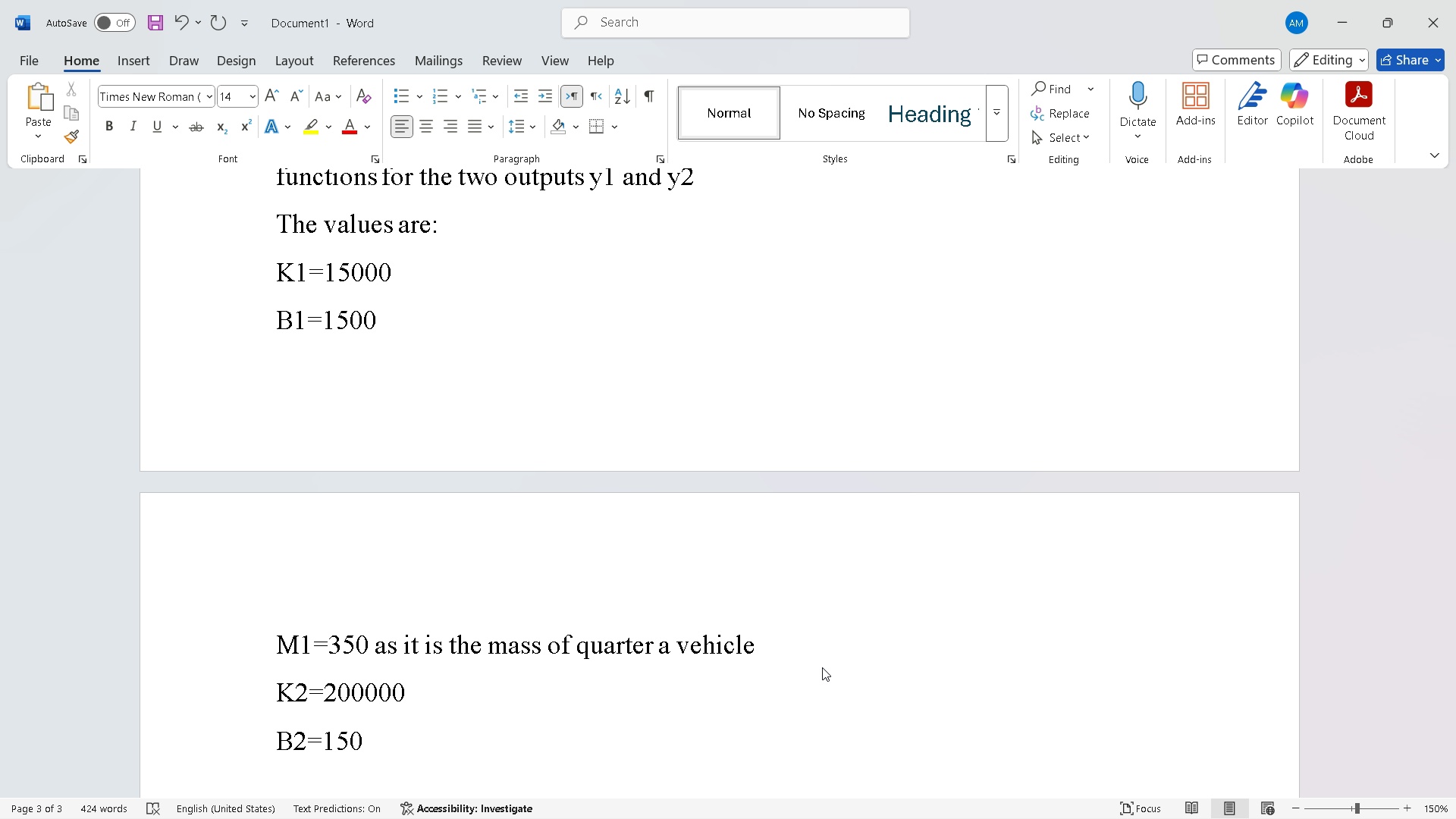 
key(Enter)
 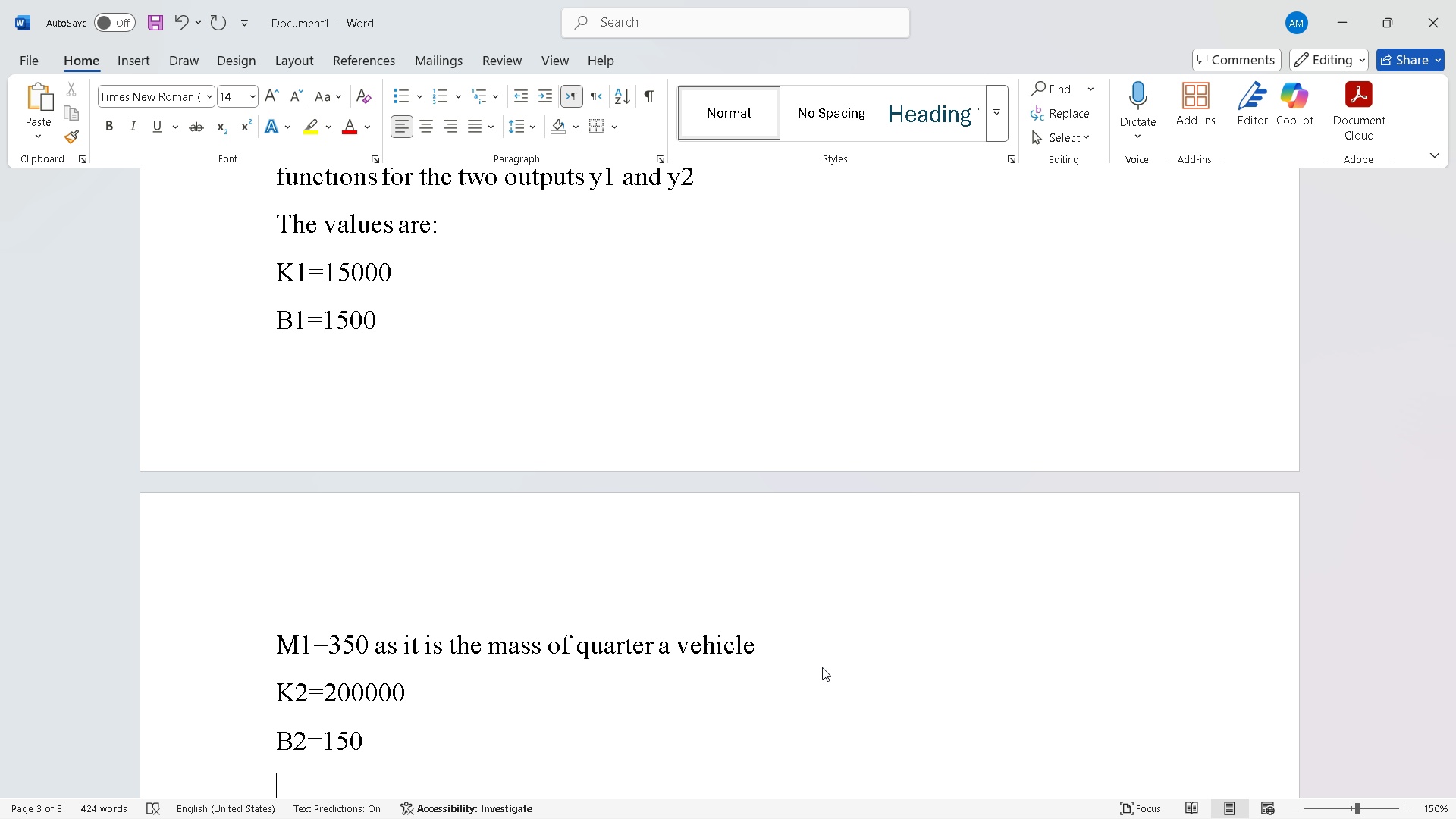 
type(m2=60 as it)
key(Tab)
type( the wheel )
 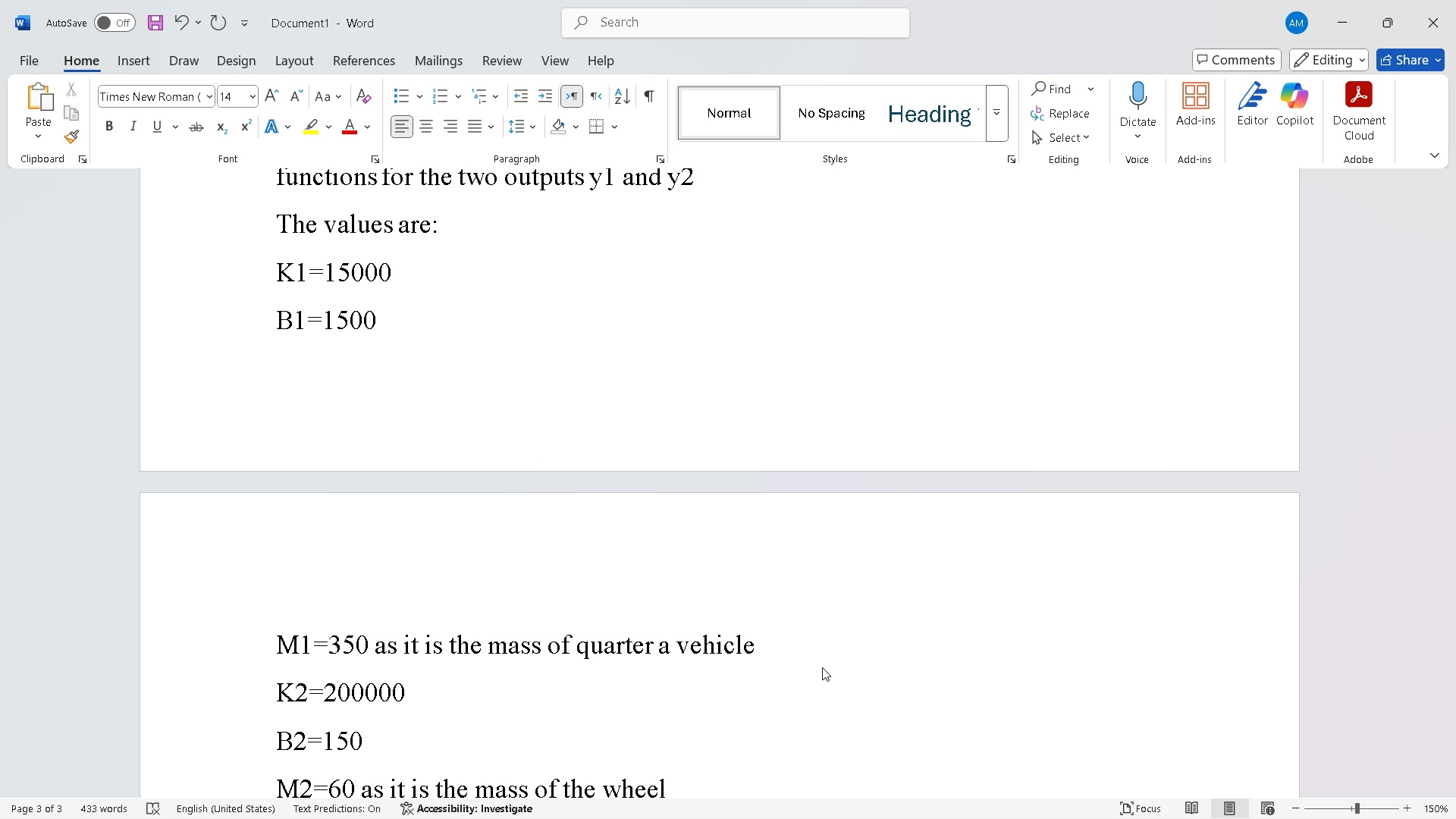 
key(Shift+9)
 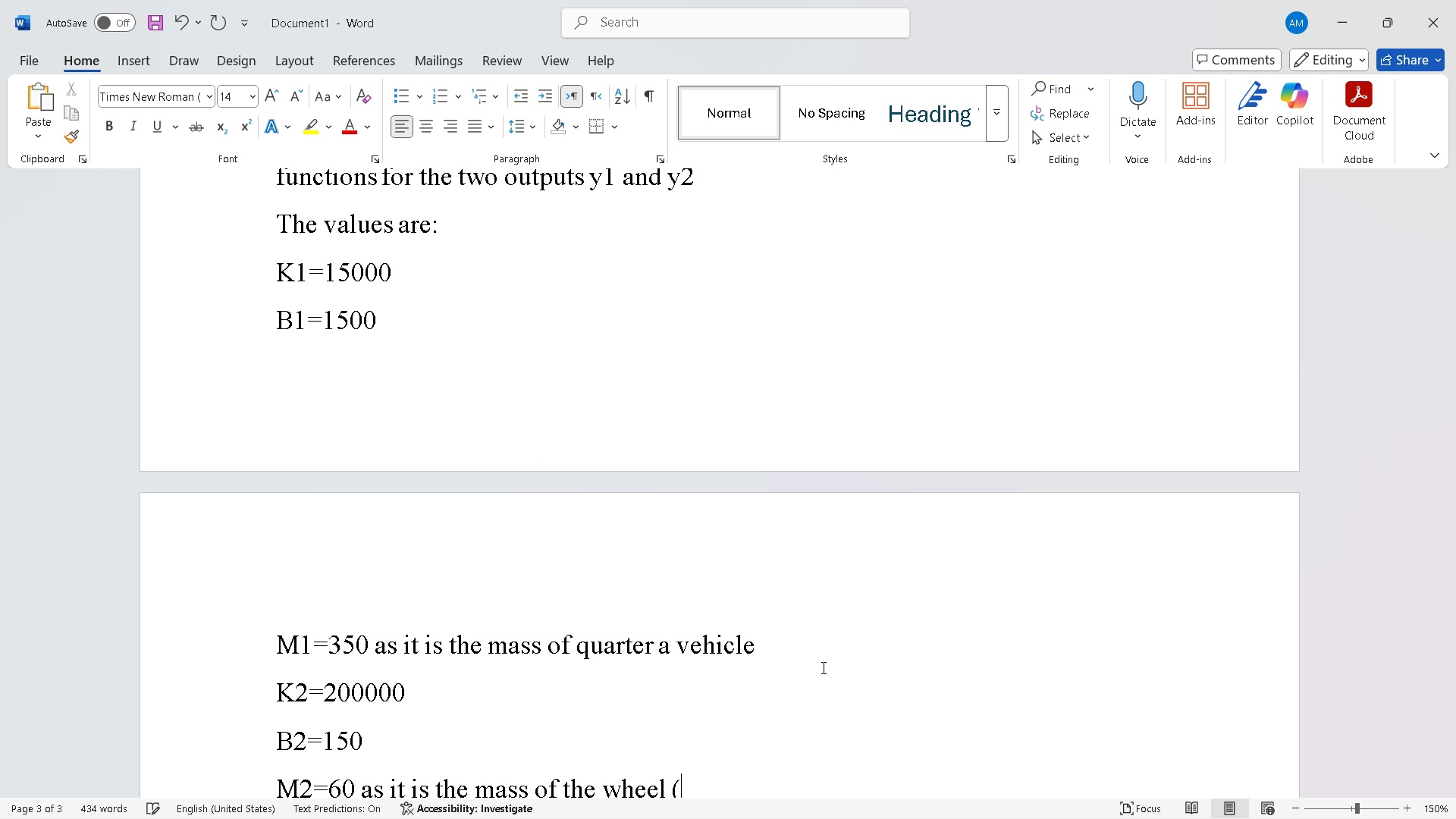 
key(Shift+ShiftRight)
 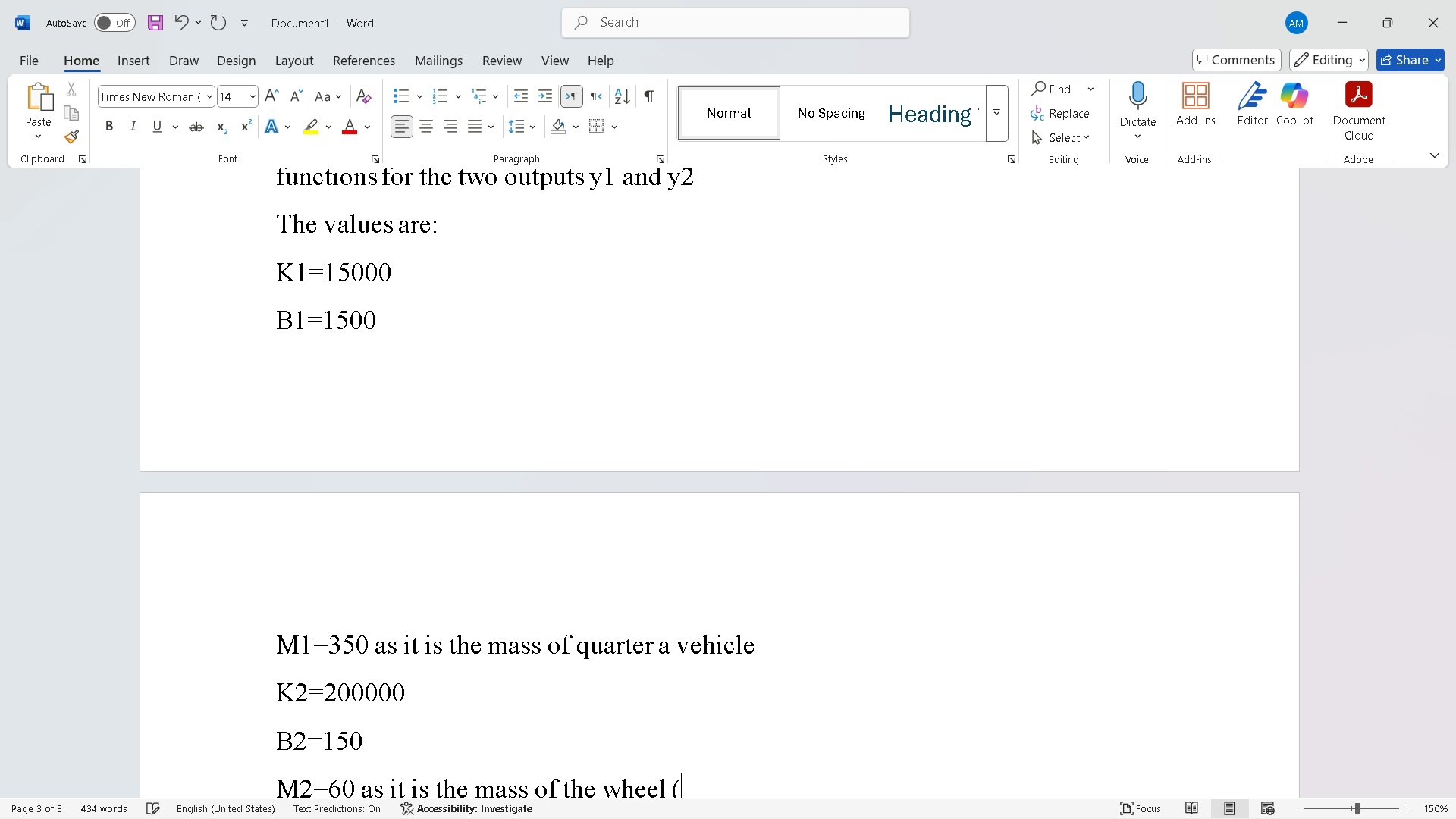 
key(Shift+0)
 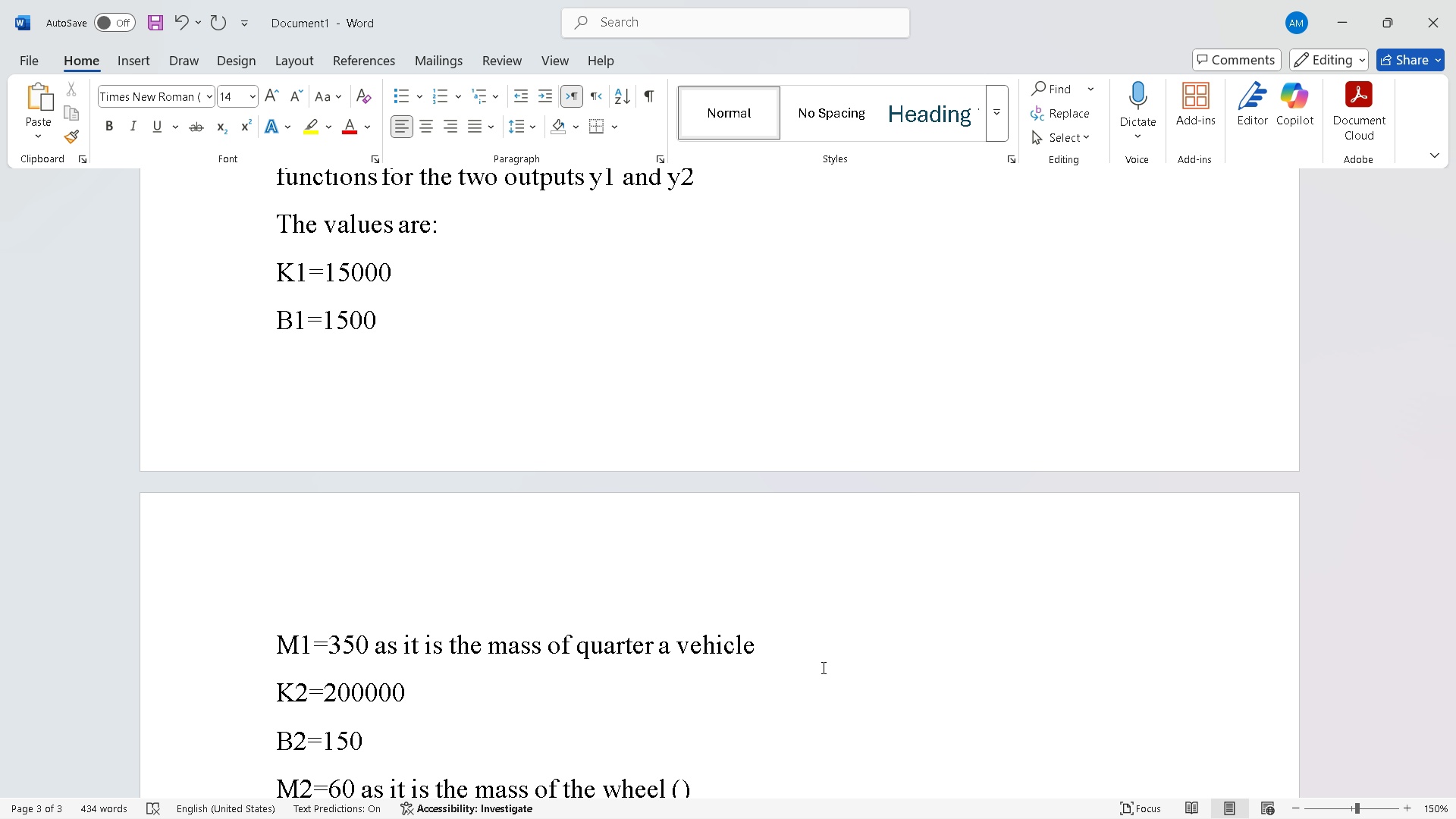 
key(ArrowLeft)
 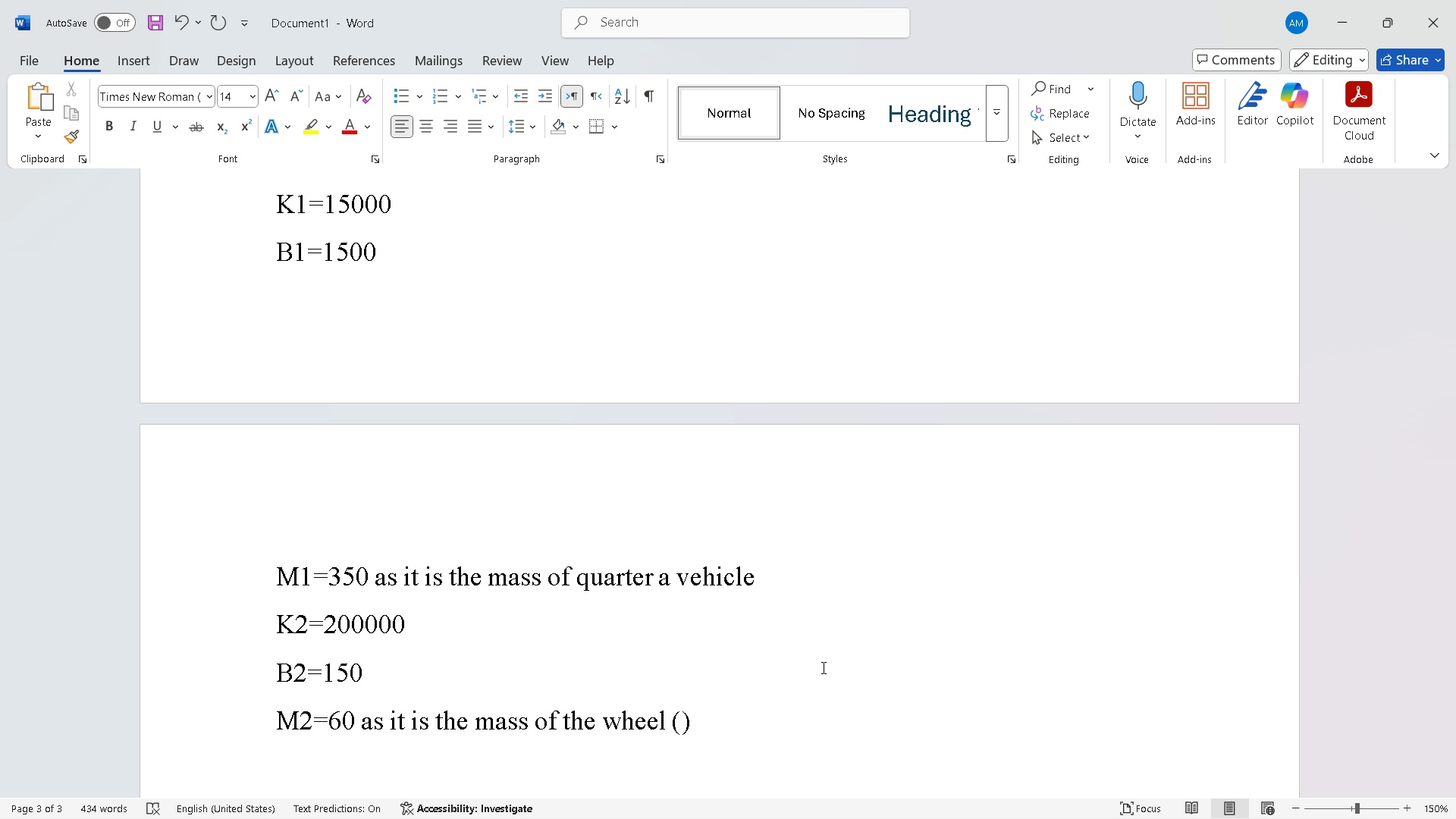 
scroll: coordinate [822, 667], scroll_direction: down, amount: 2.0
 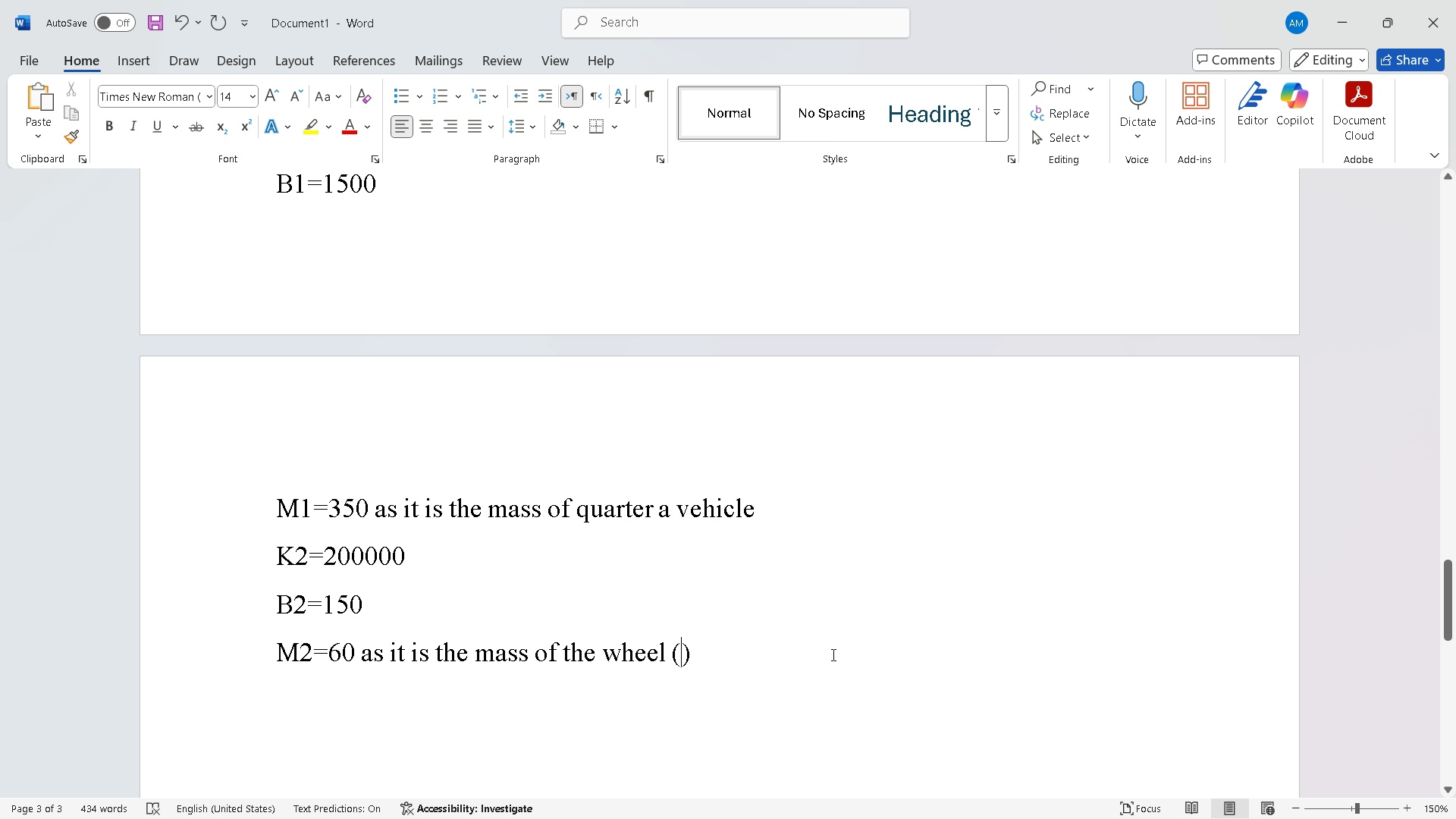 
type(one wheel)
 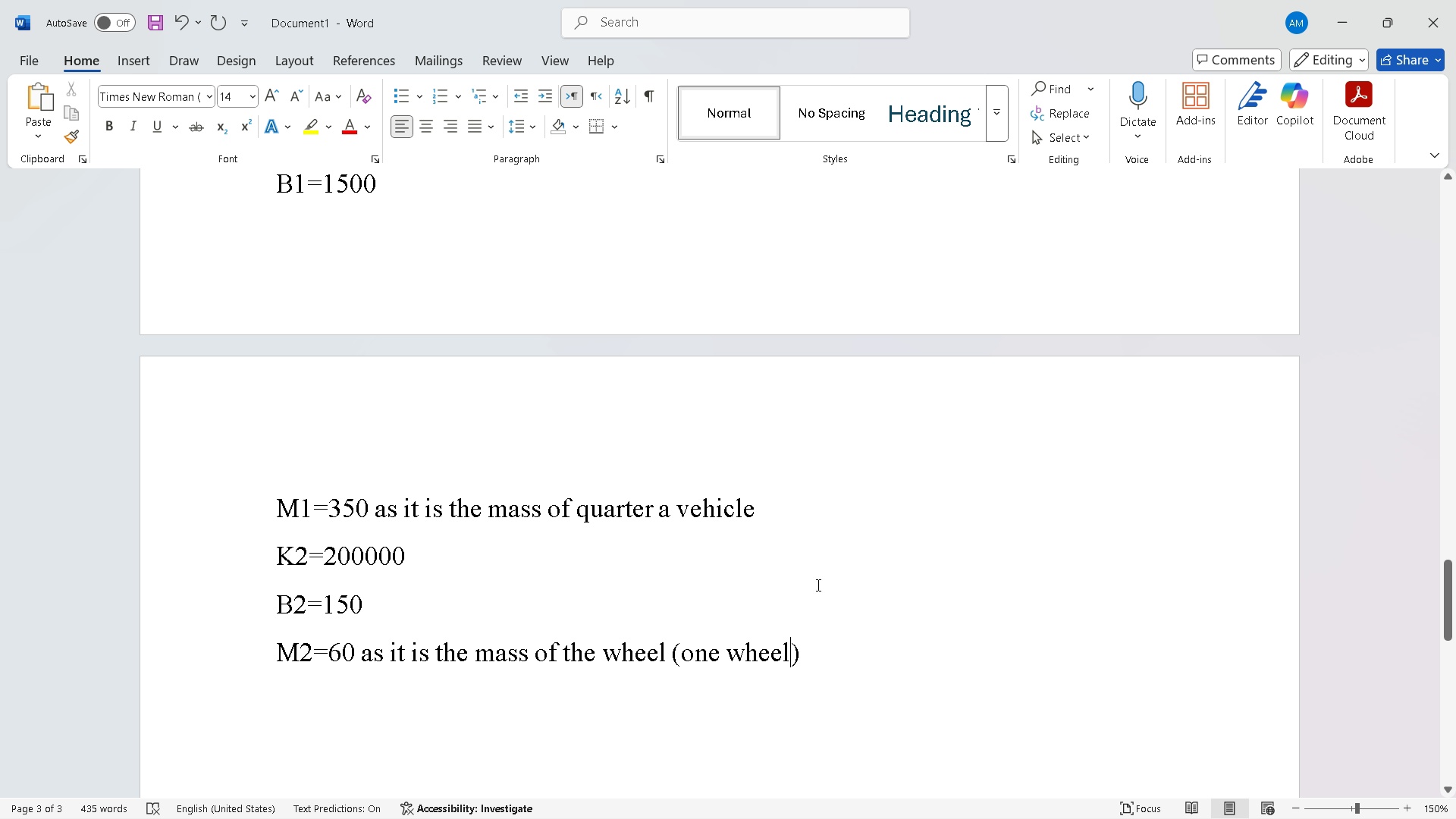 
key(ArrowRight)
 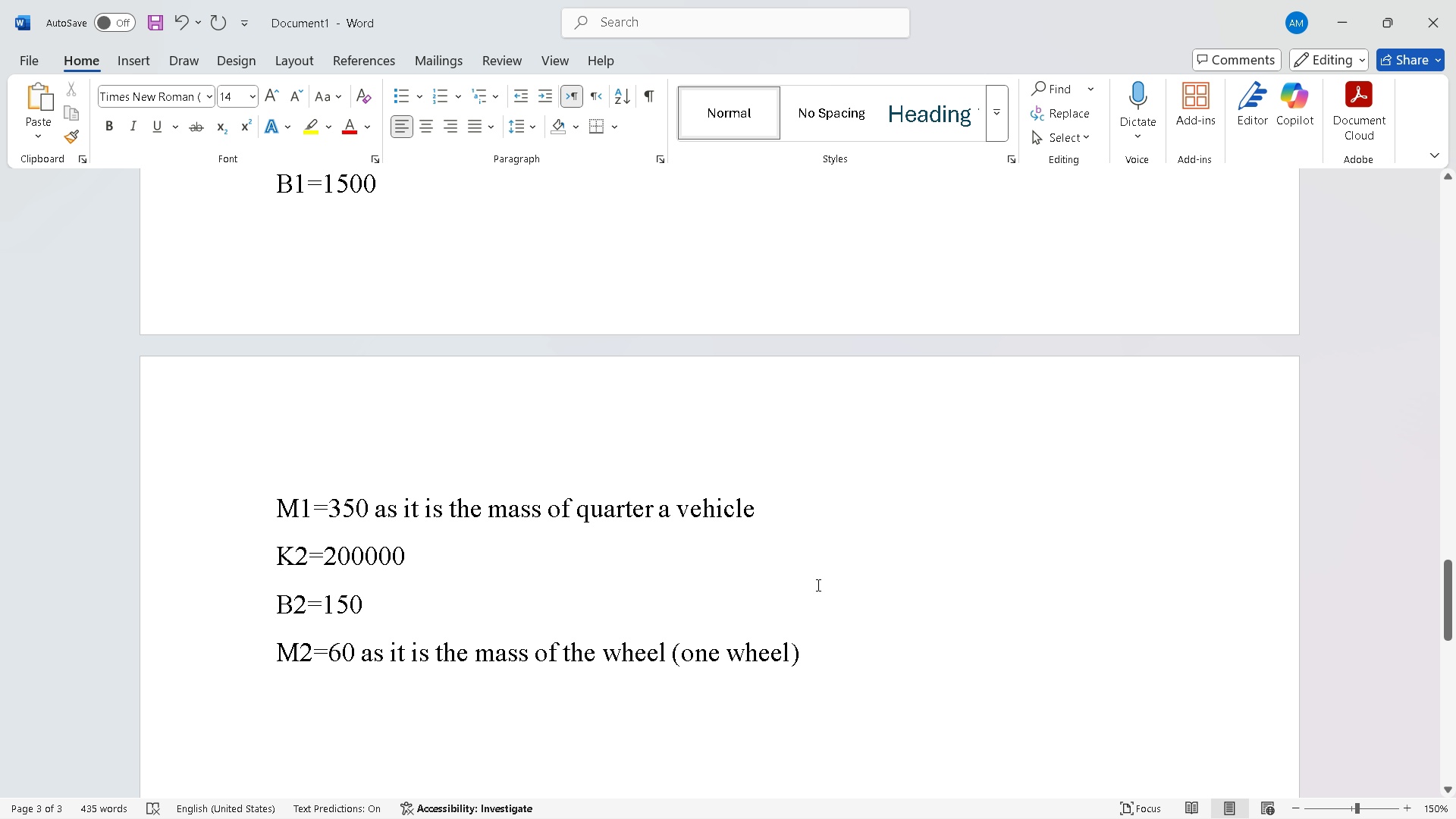 
key(Enter)
 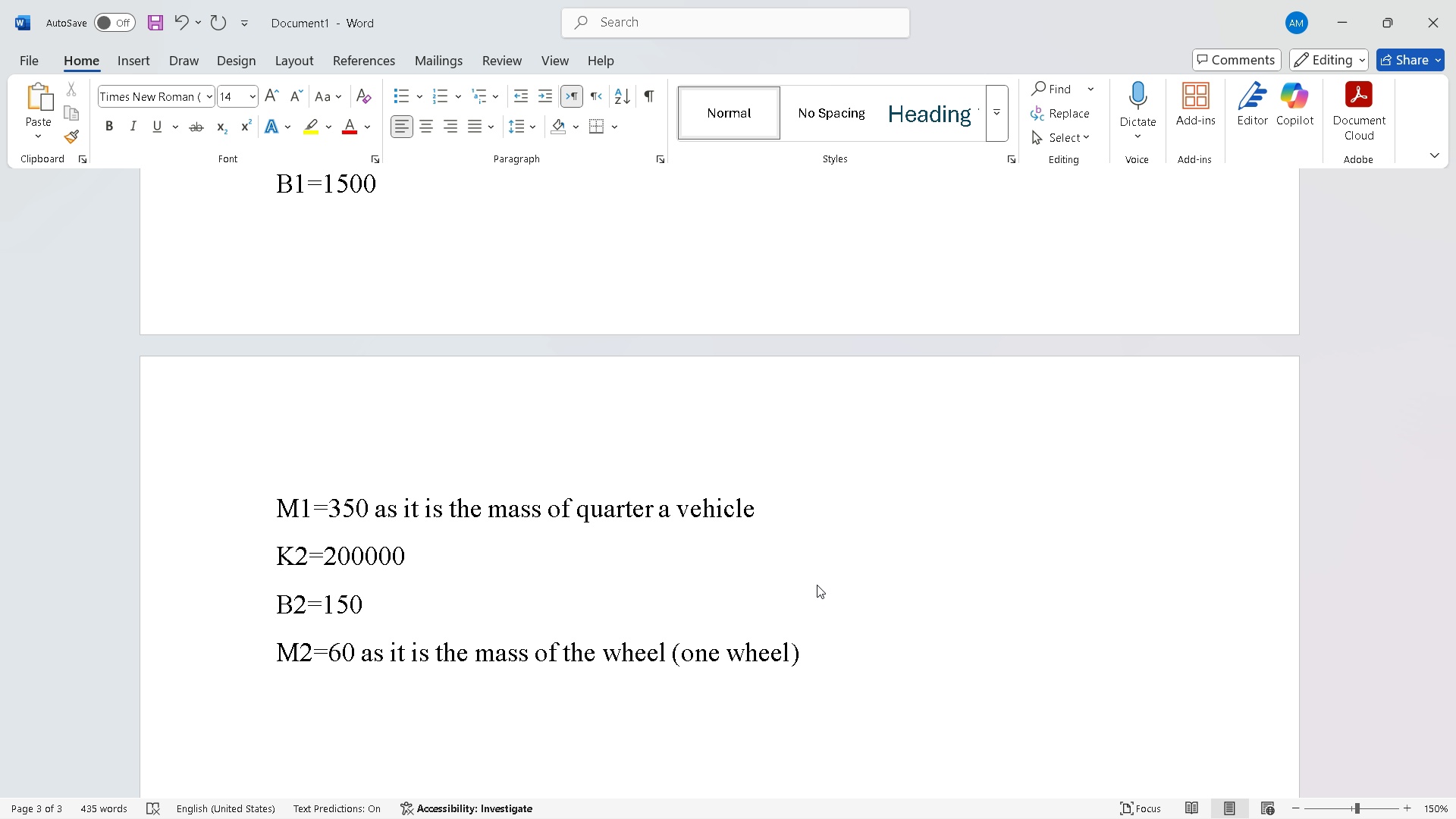 
type(lets put these values in the matlab s)
key(Backspace)
key(Backspace)
 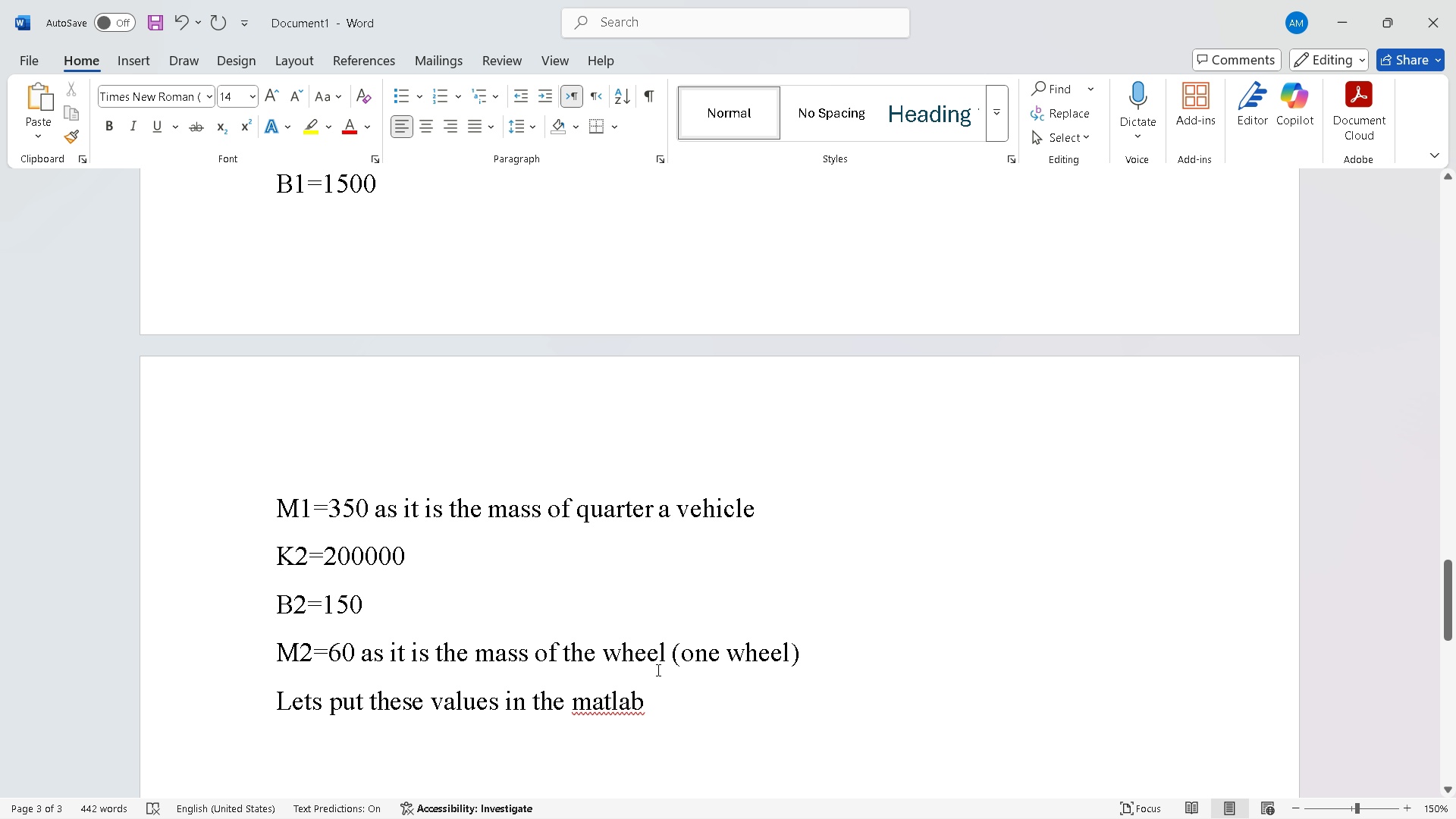 
right_click([640, 701])
 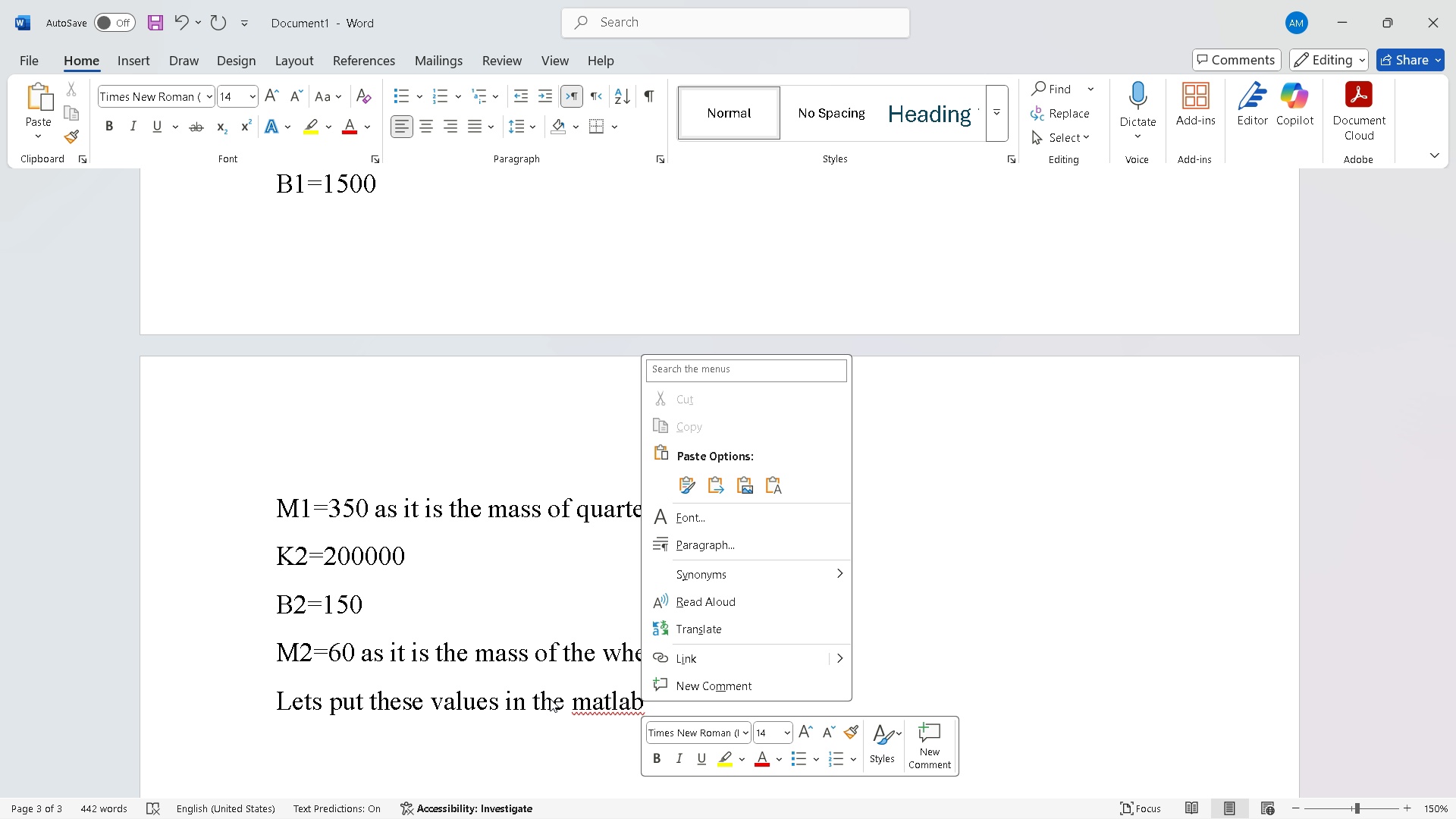 
left_click([551, 698])
 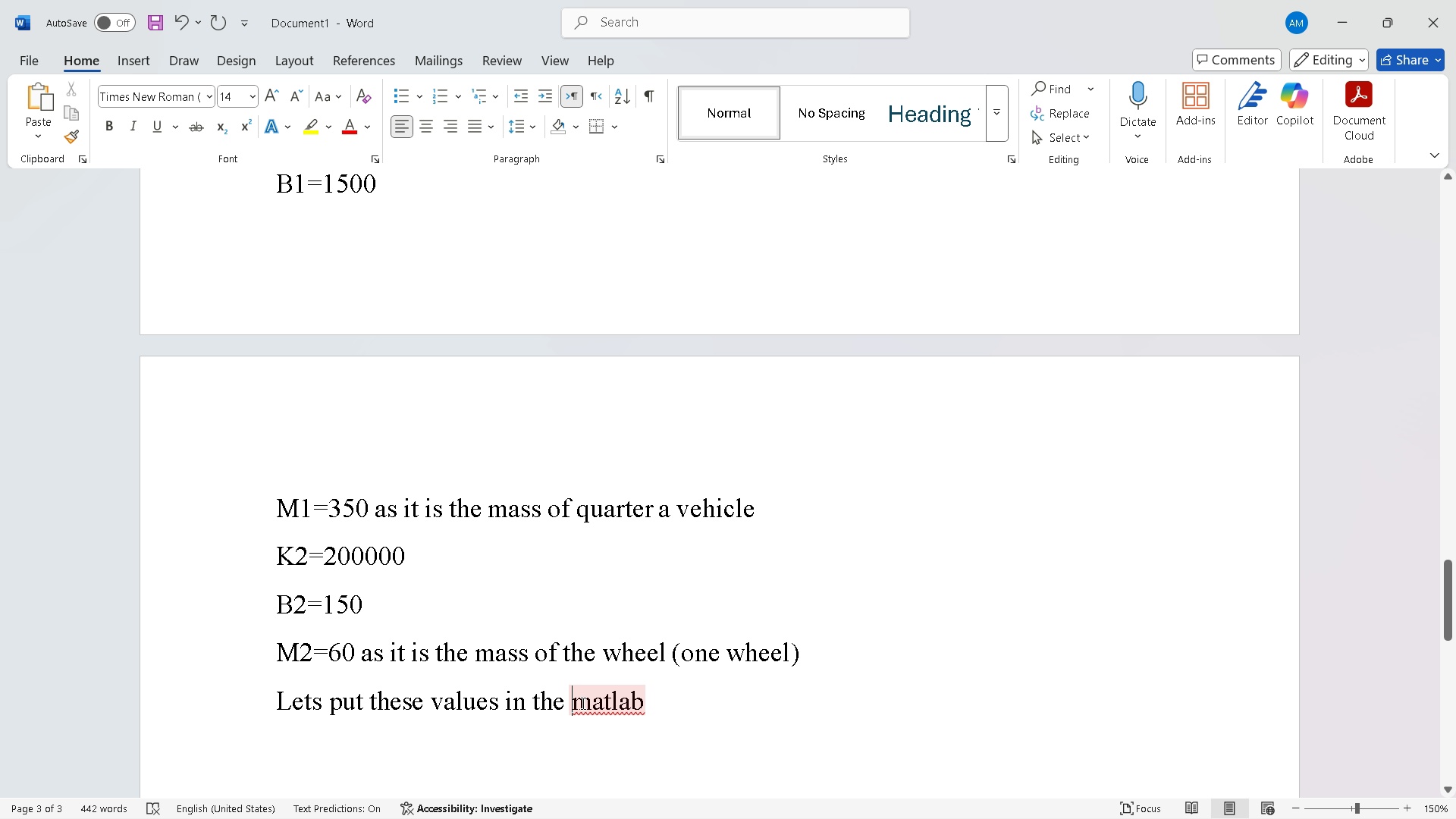 
right_click([582, 703])
 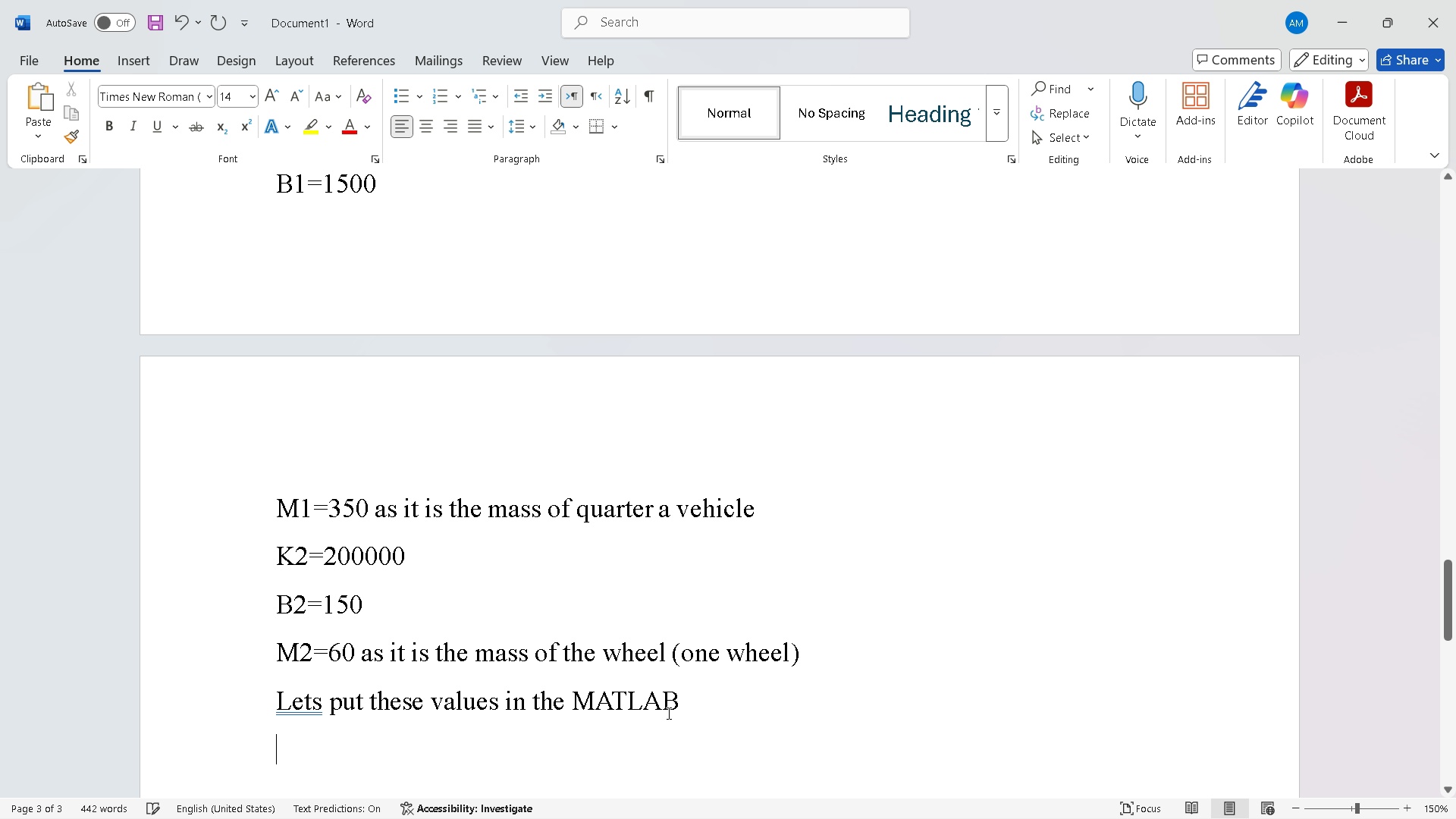 
left_click([681, 703])
 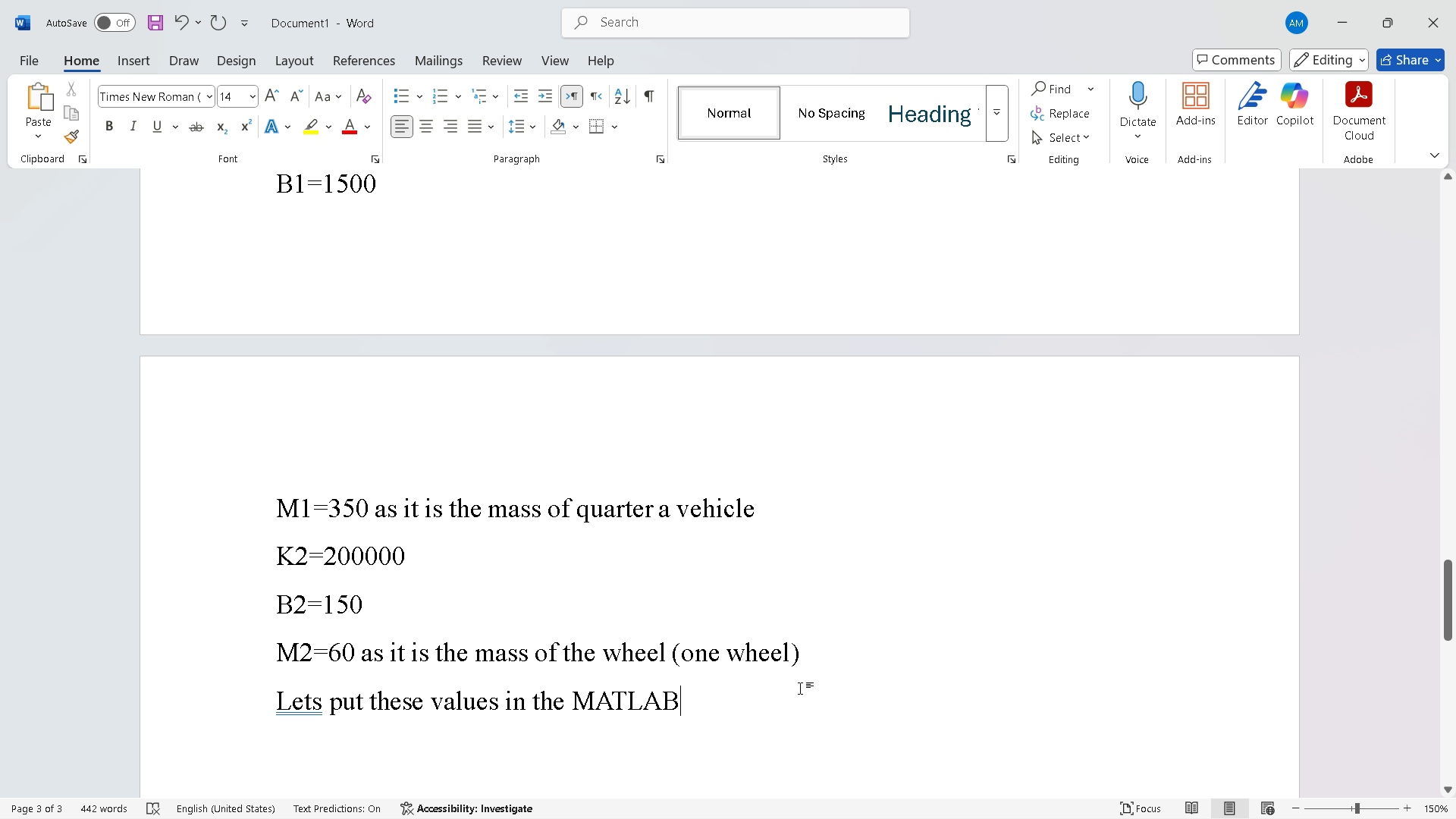 
type( su)
key(Backspace)
type(imscape)
 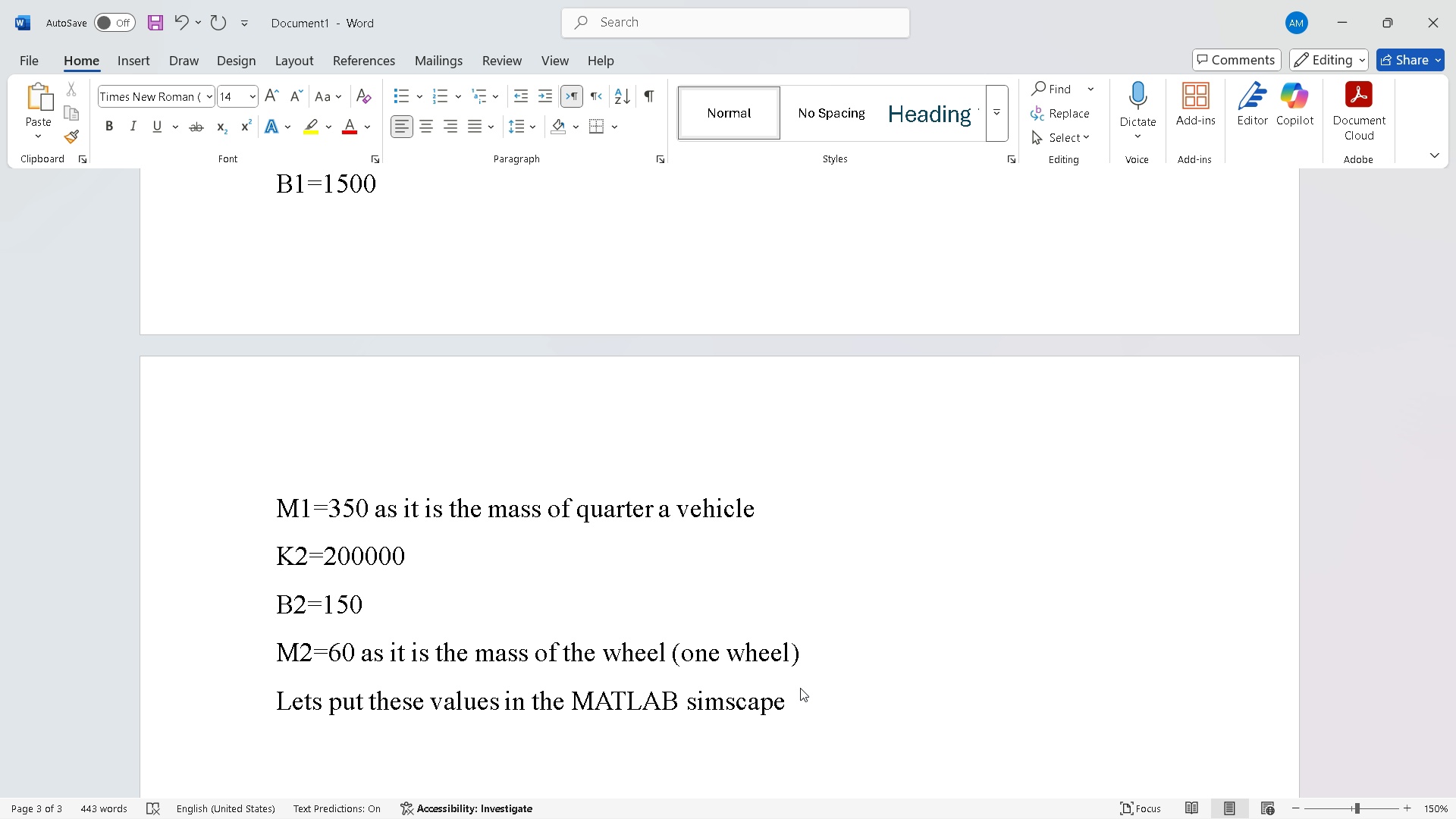 
key(Enter)
 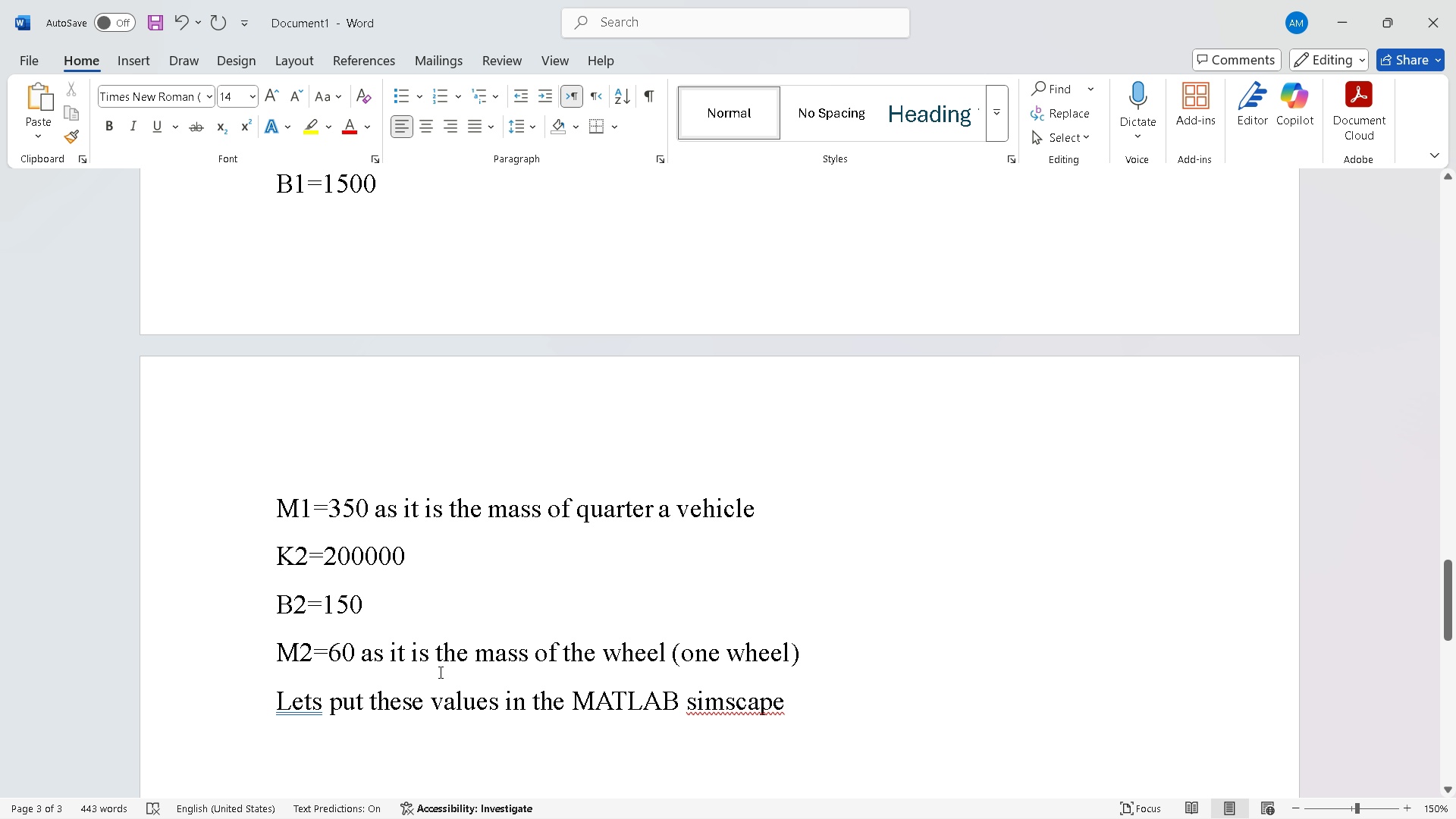 
right_click([292, 704])
 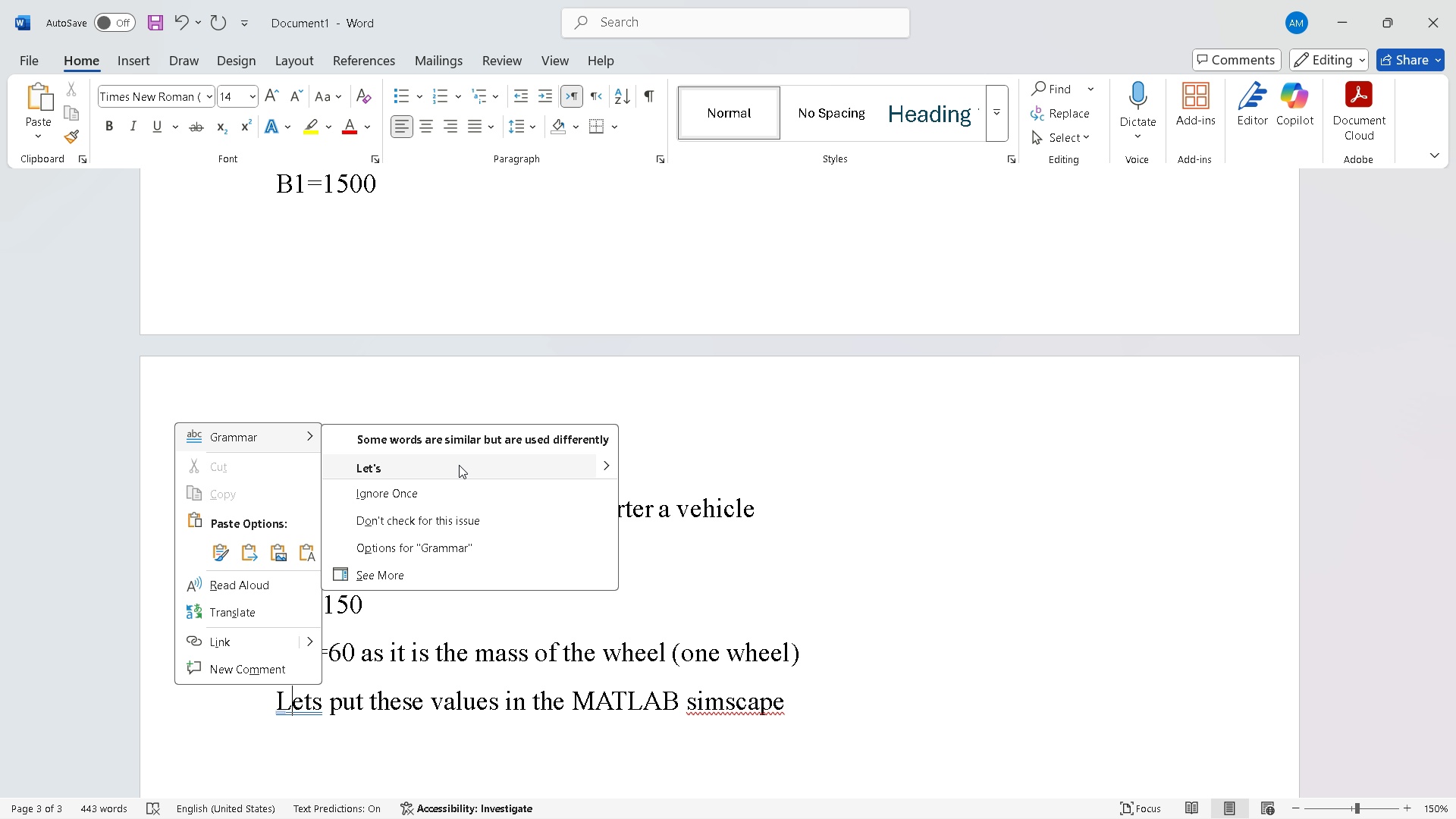 
left_click([459, 465])
 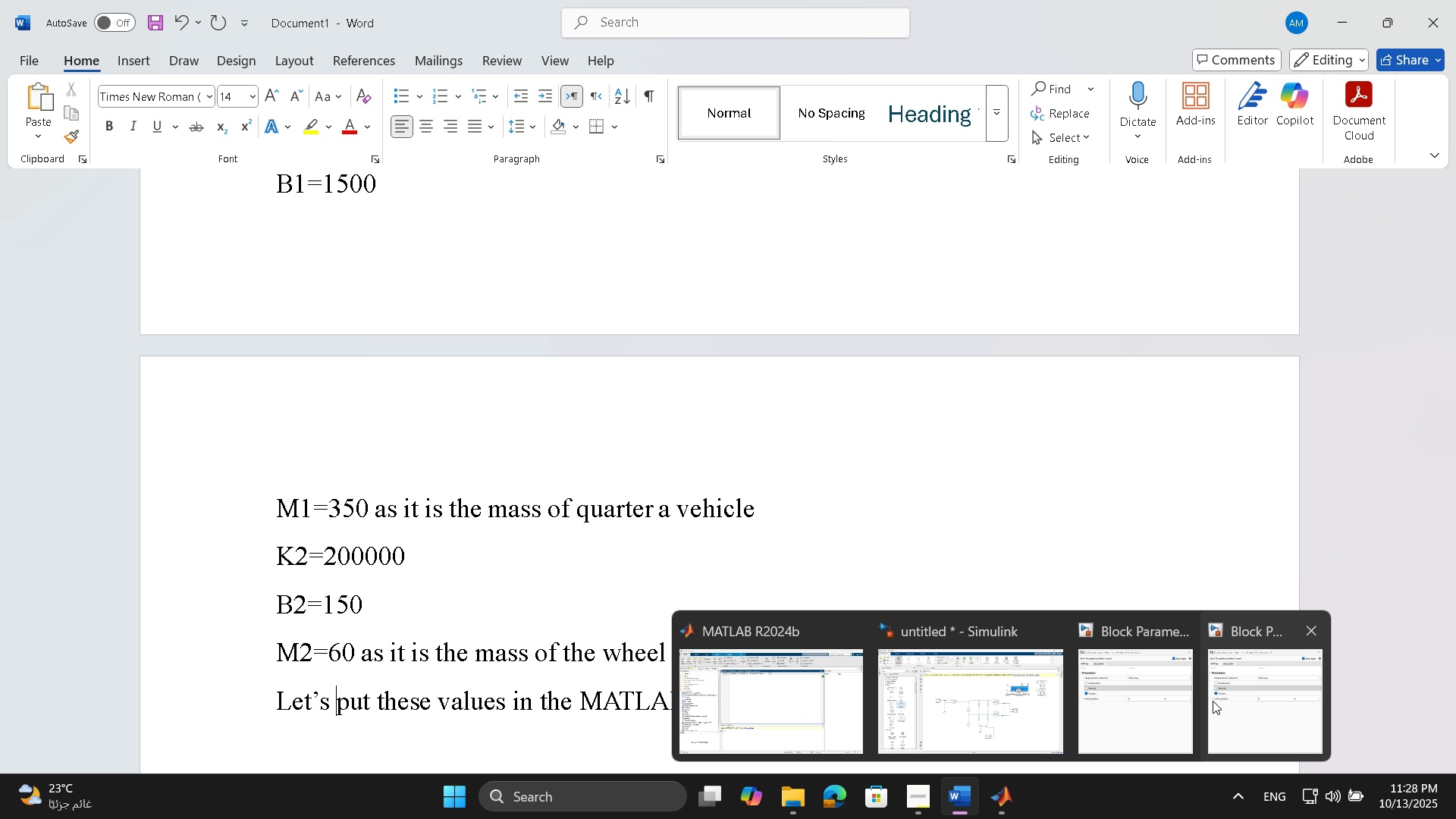 
wait(5.99)
 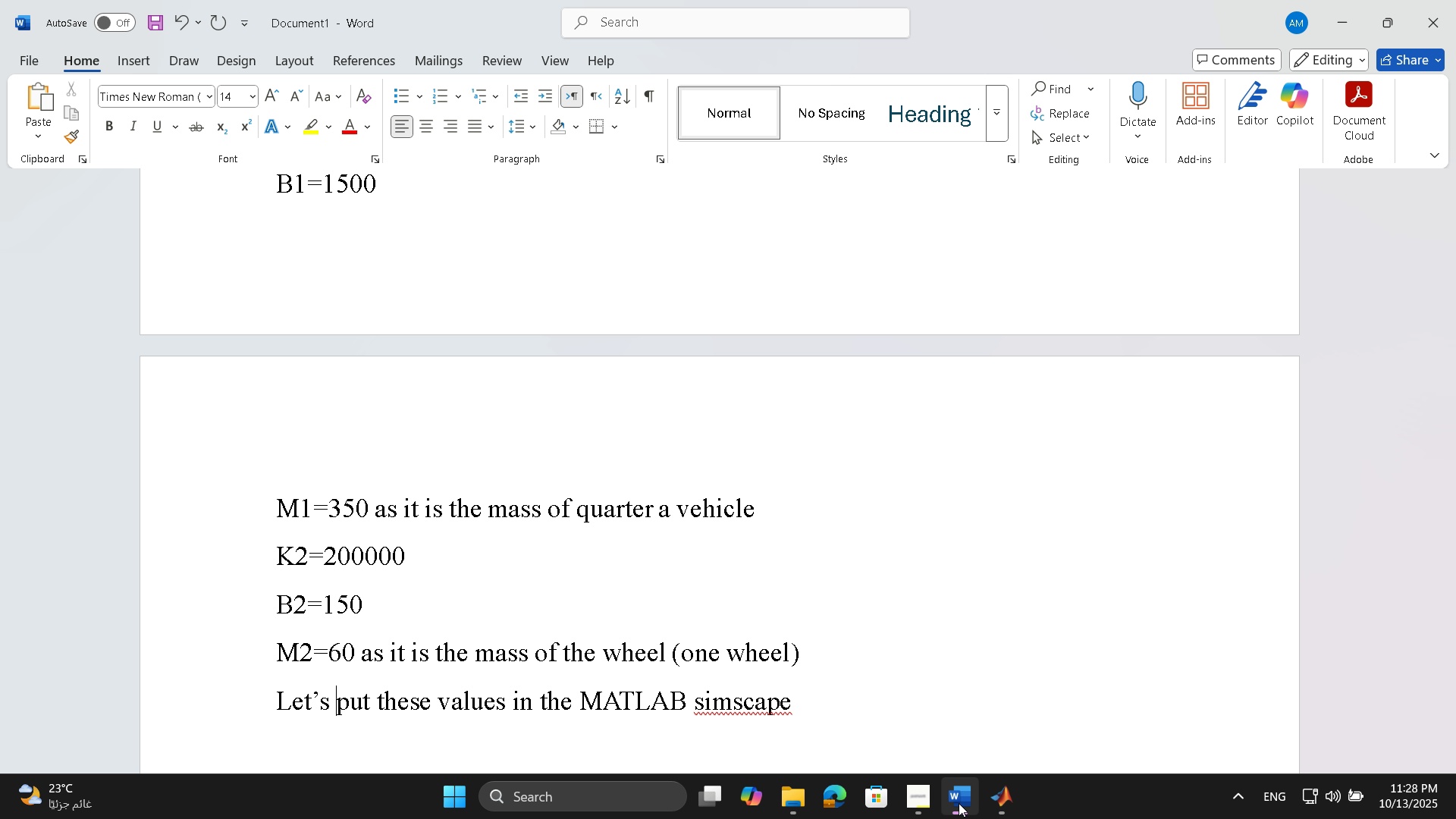 
left_click([1190, 627])
 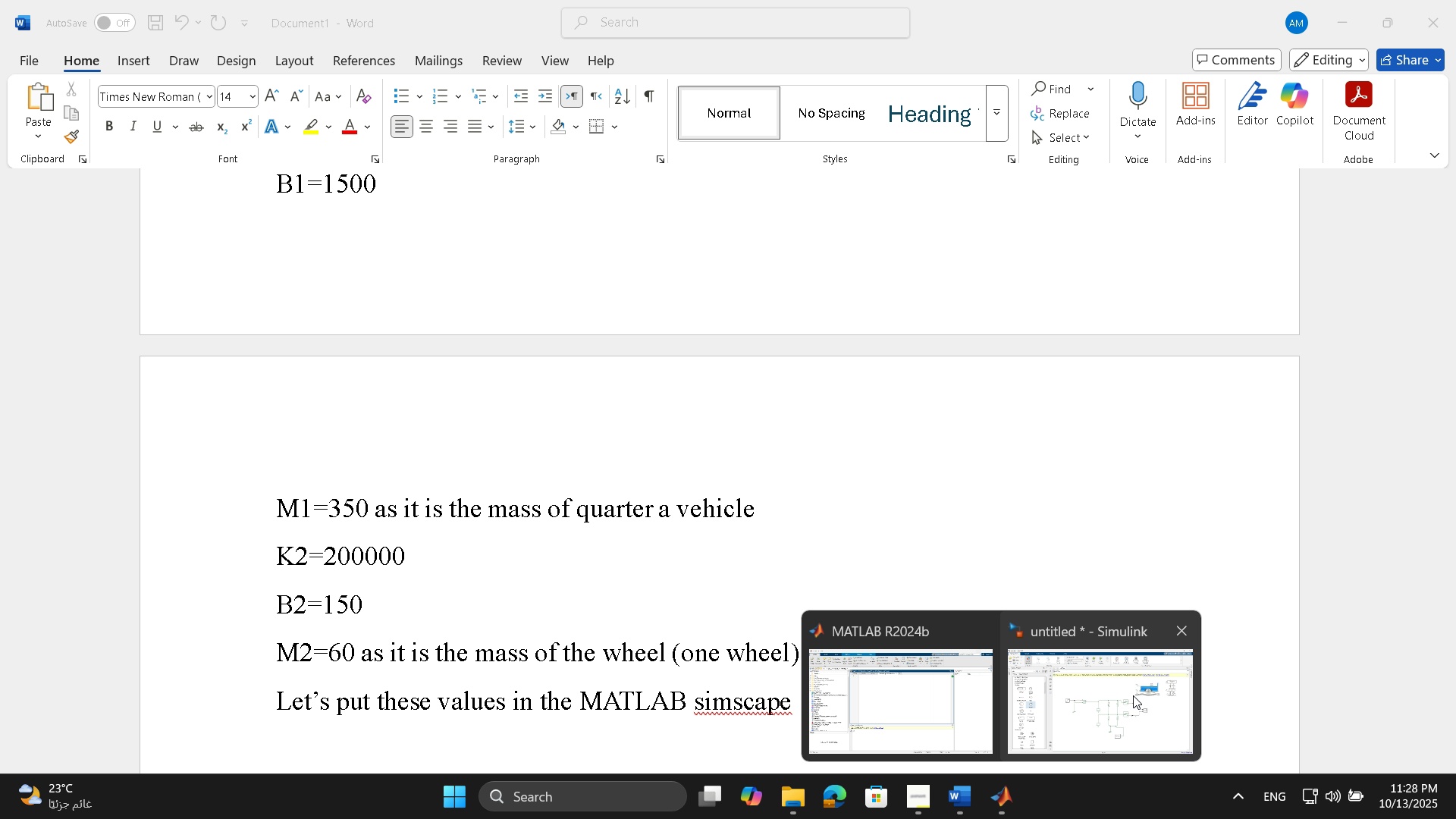 
left_click([1128, 698])
 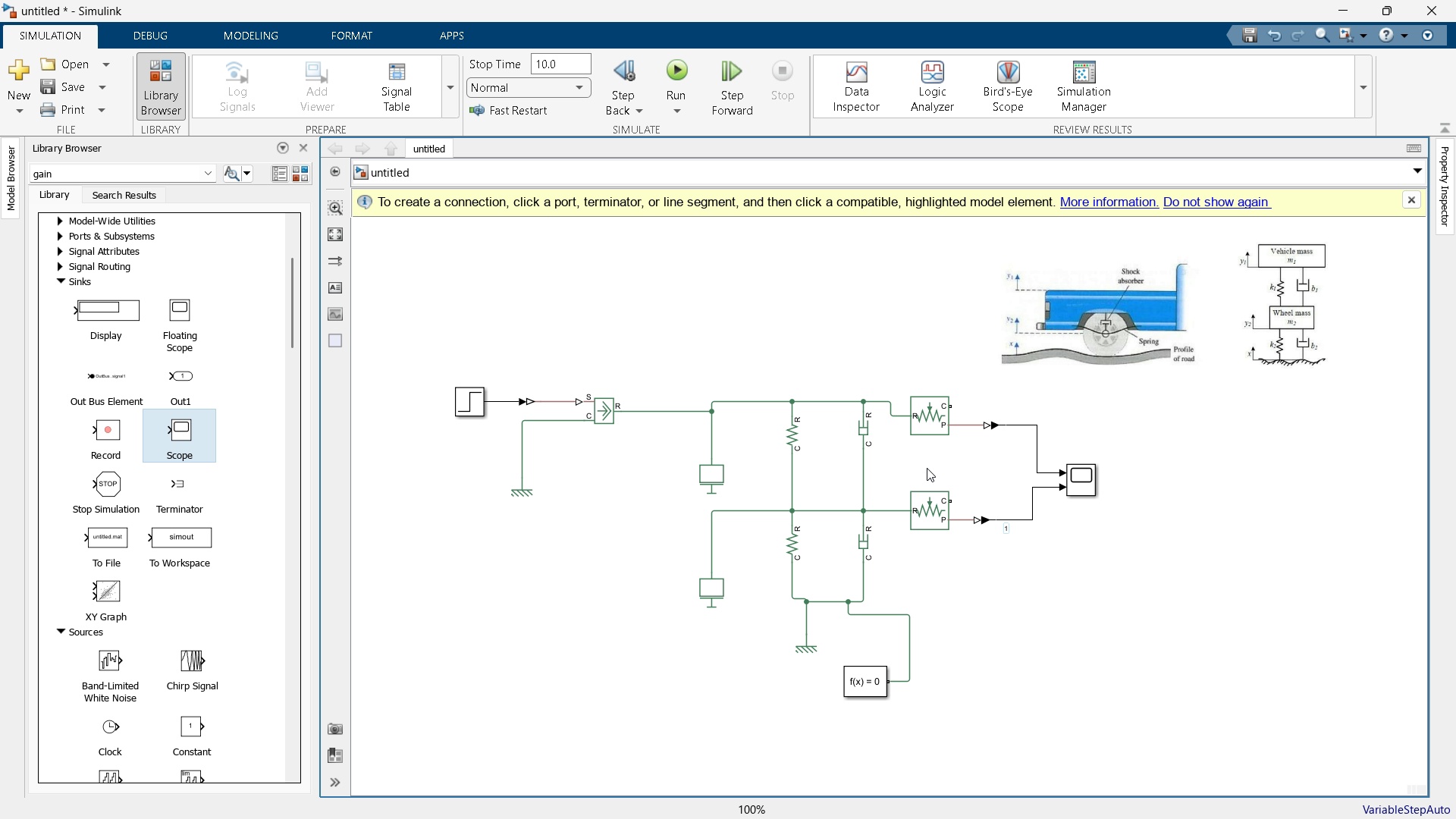 
wait(7.29)
 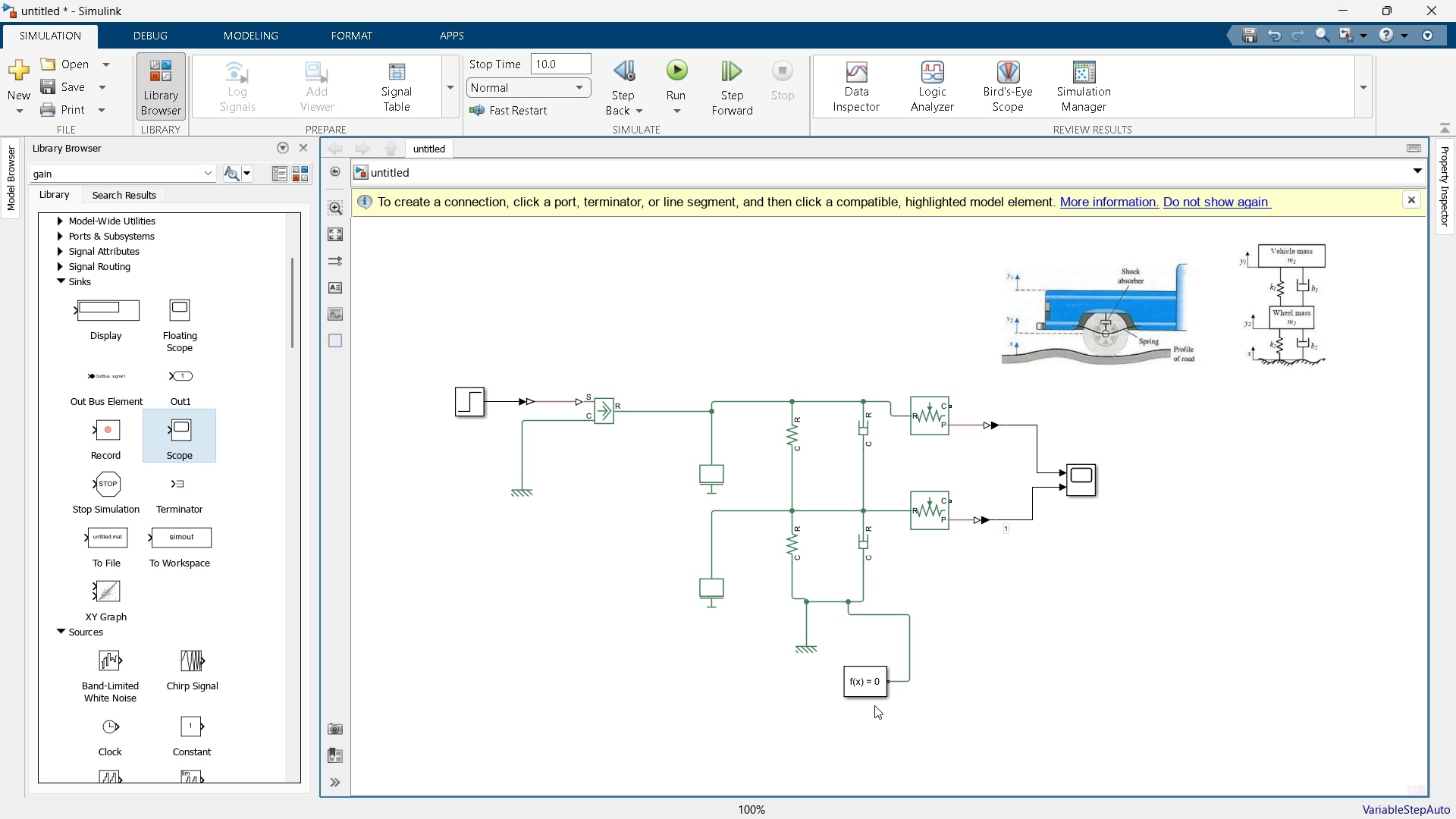 
mouse_move([732, 579])
 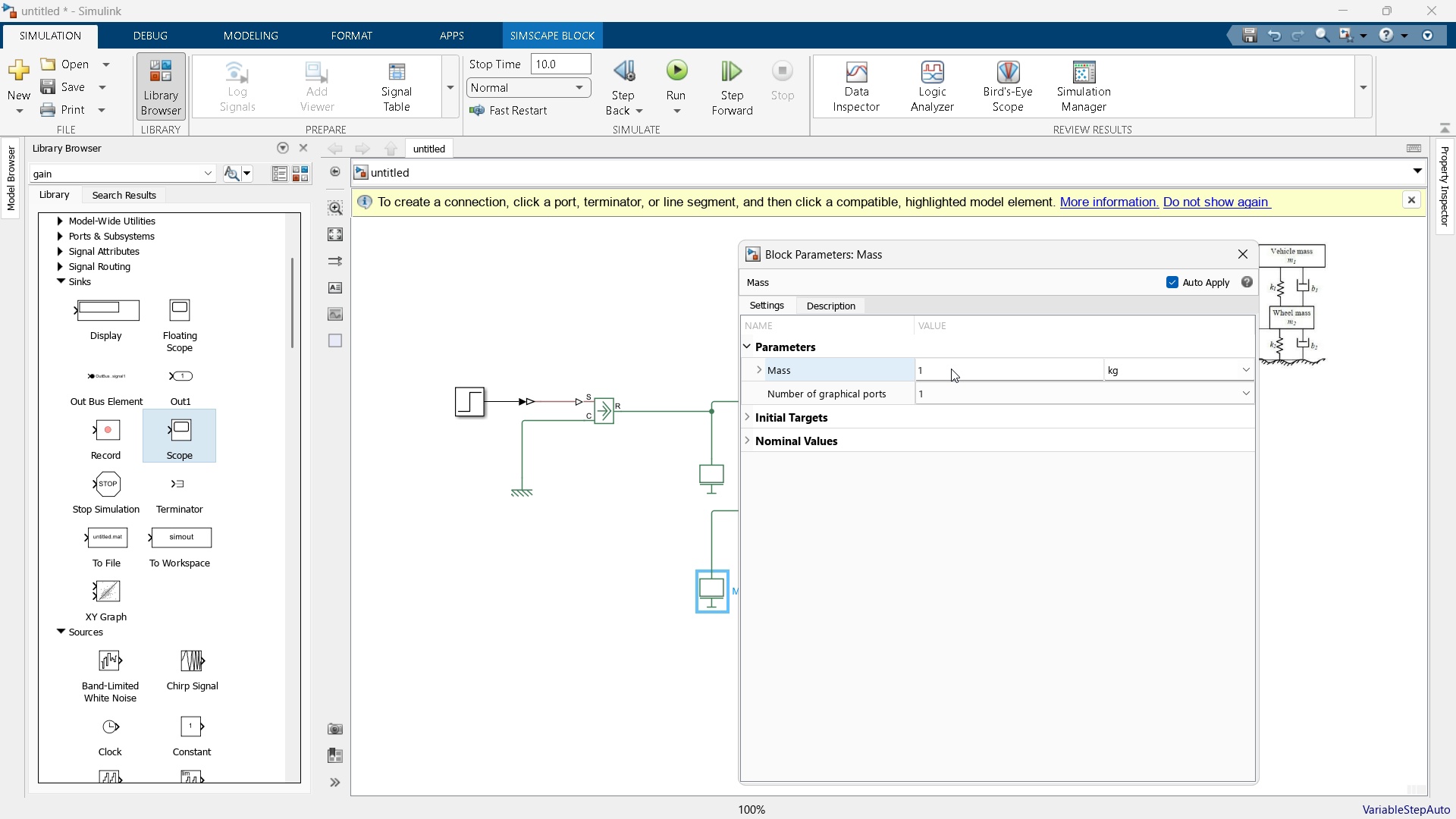 
left_click([952, 368])
 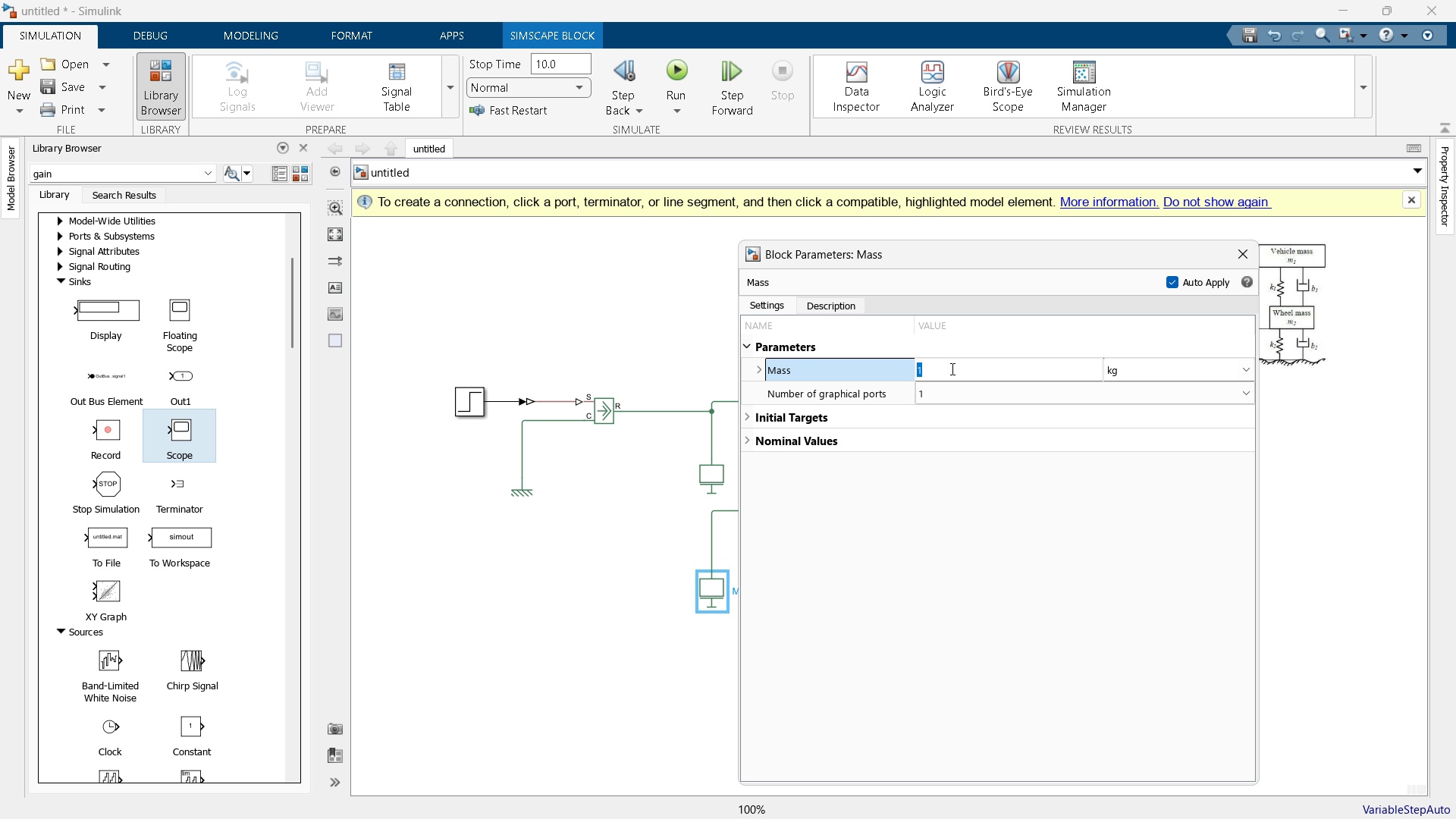 
key(Numpad6)
 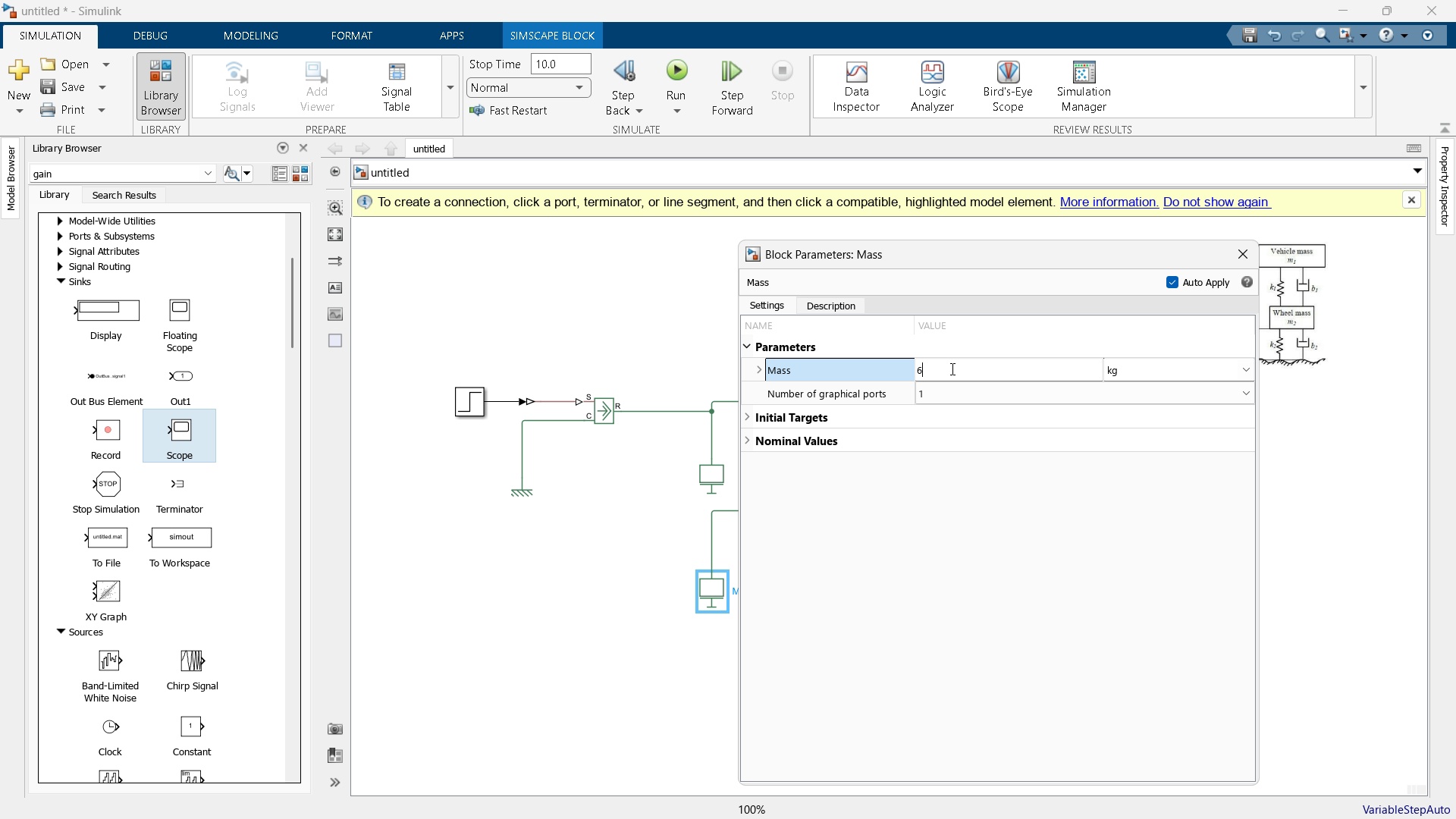 
key(Numpad0)
 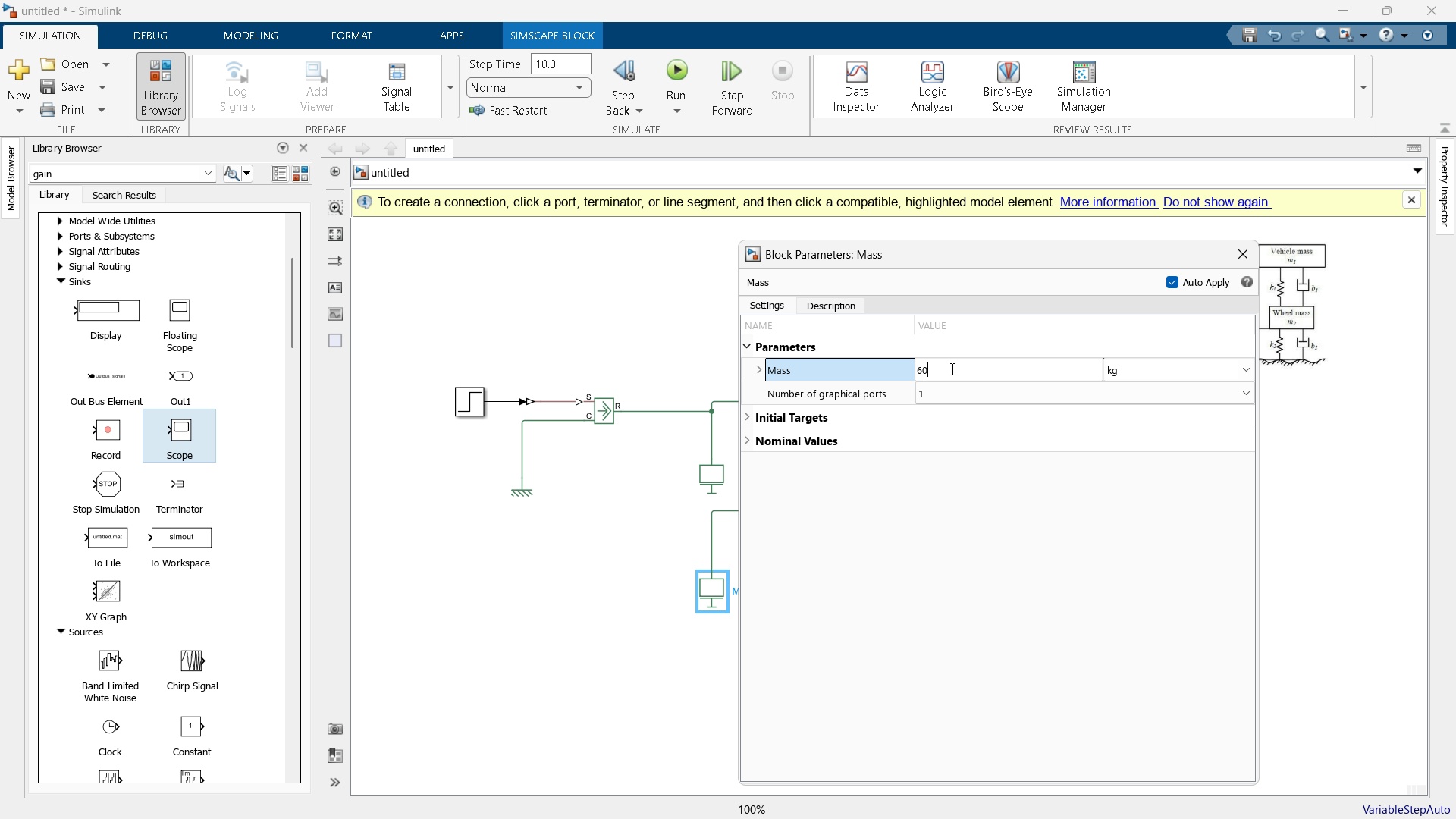 
key(Enter)
 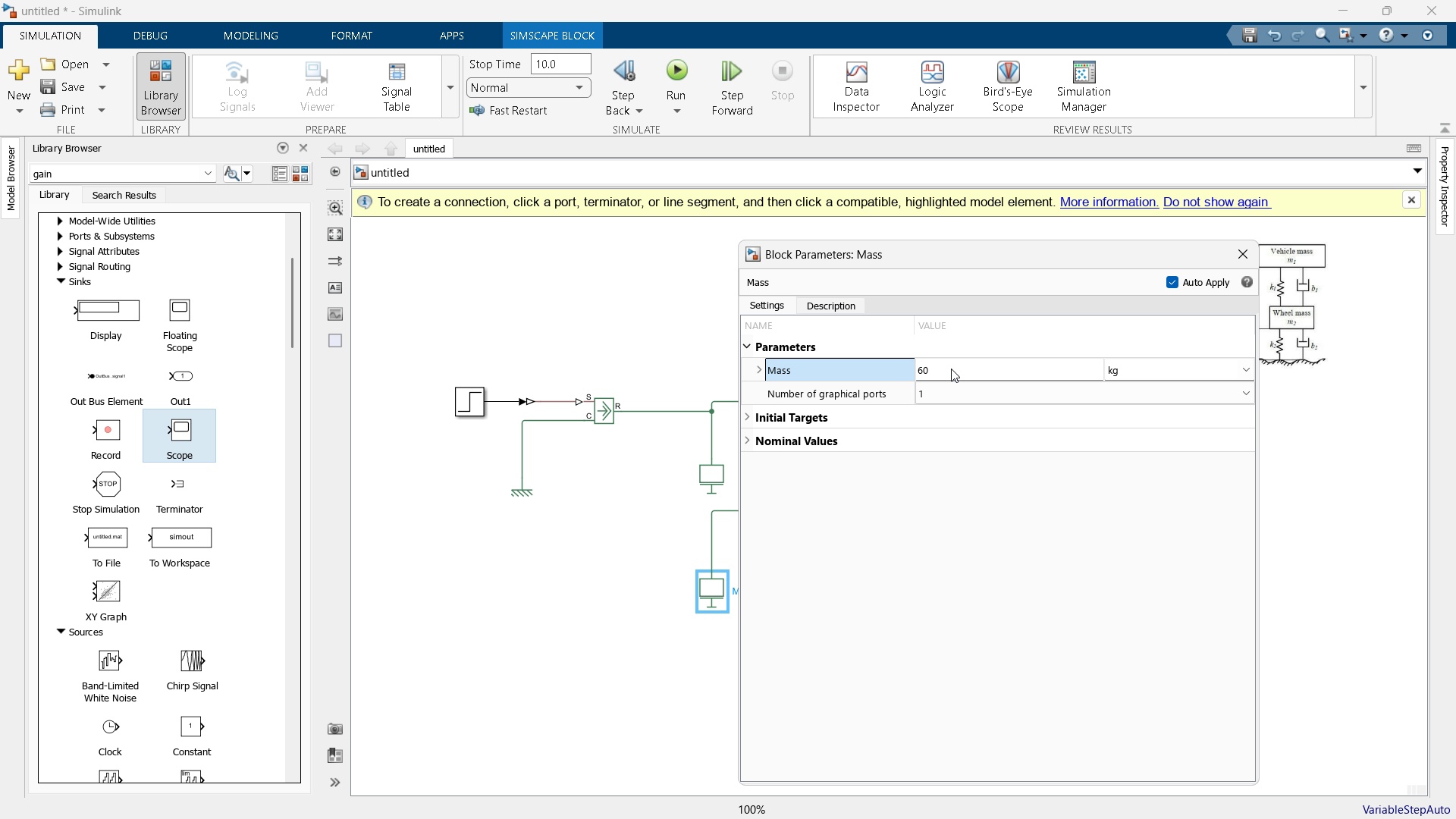 
key(Enter)
 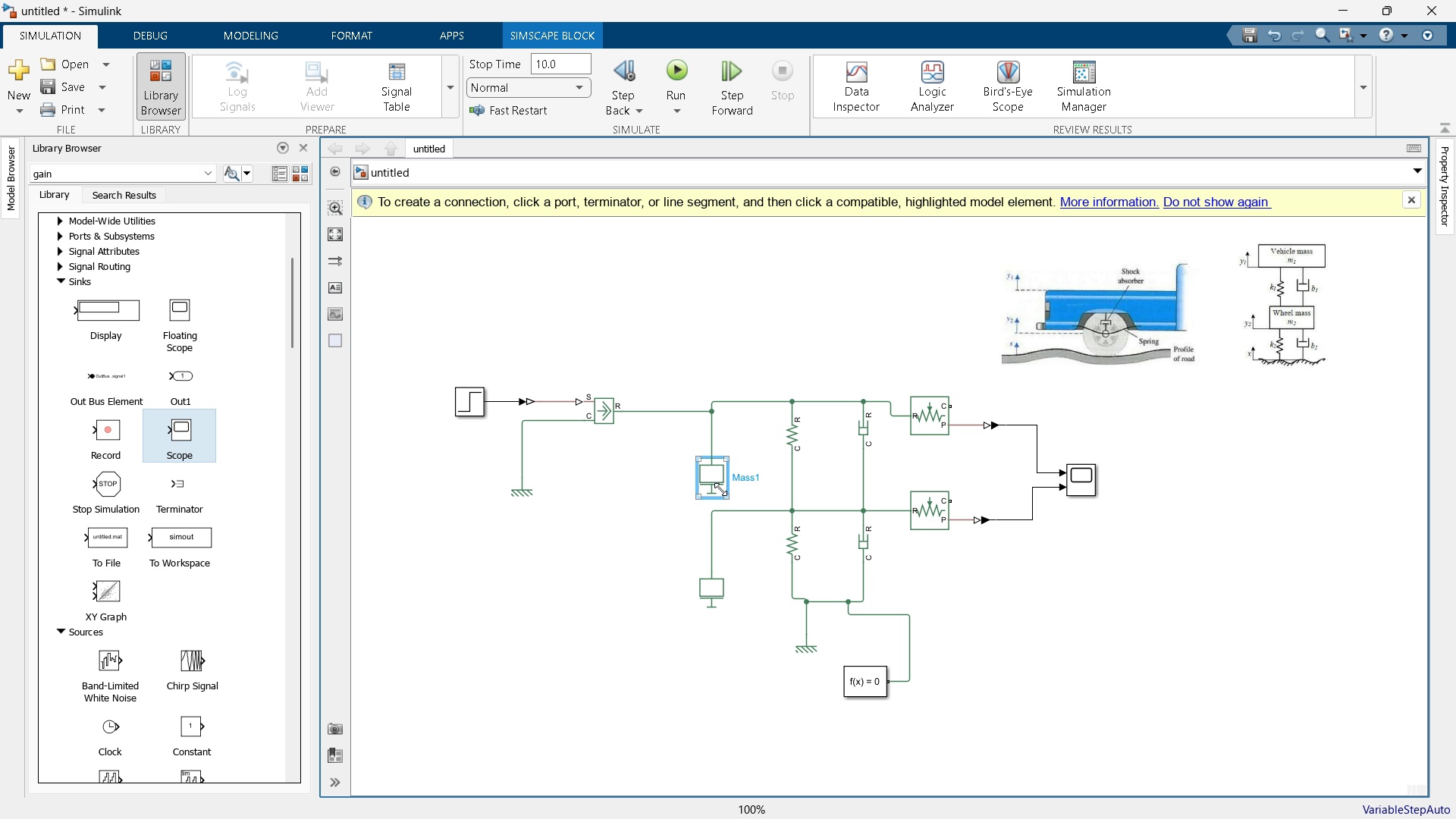 
double_click([720, 489])
 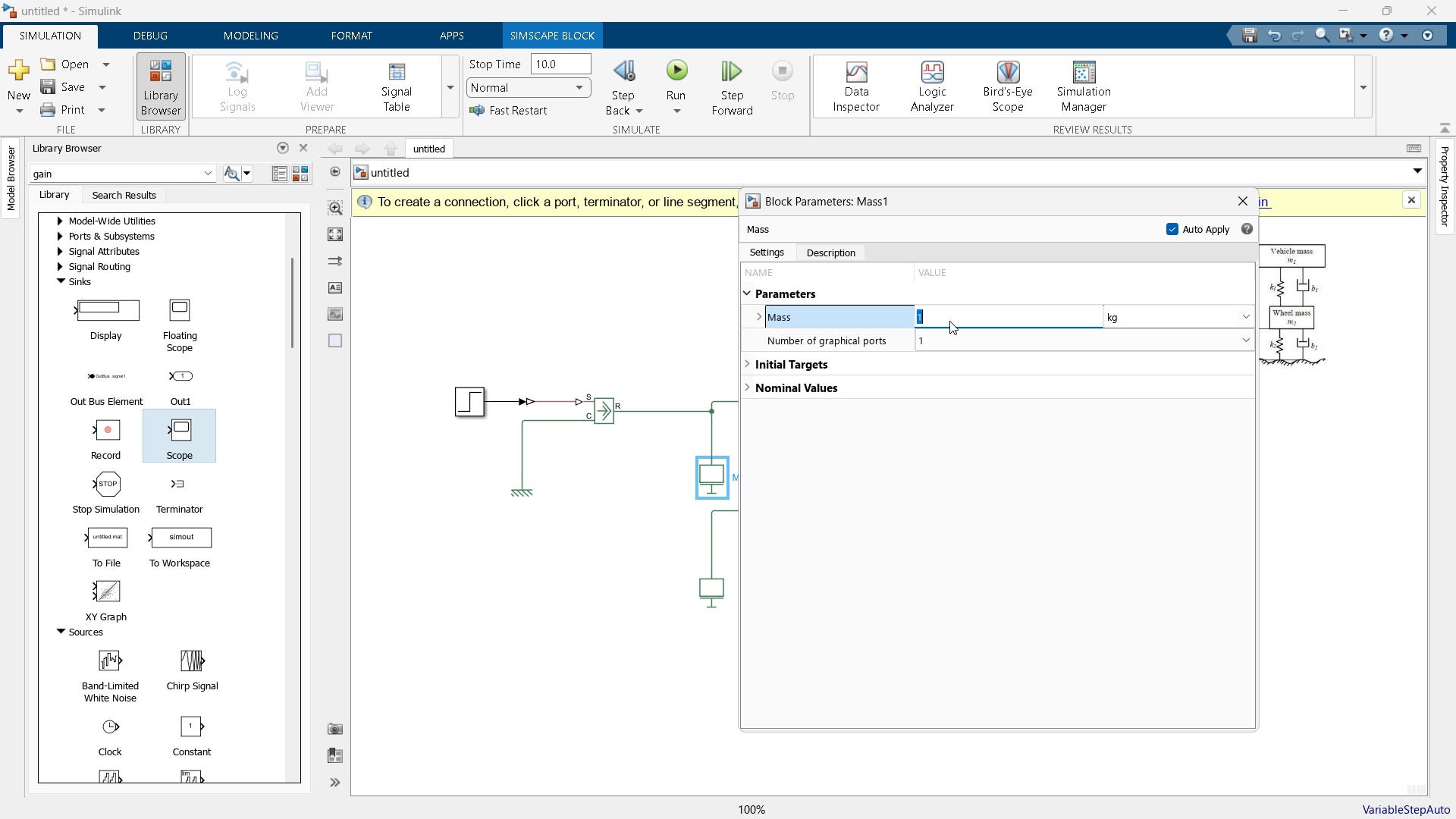 
left_click([949, 321])
 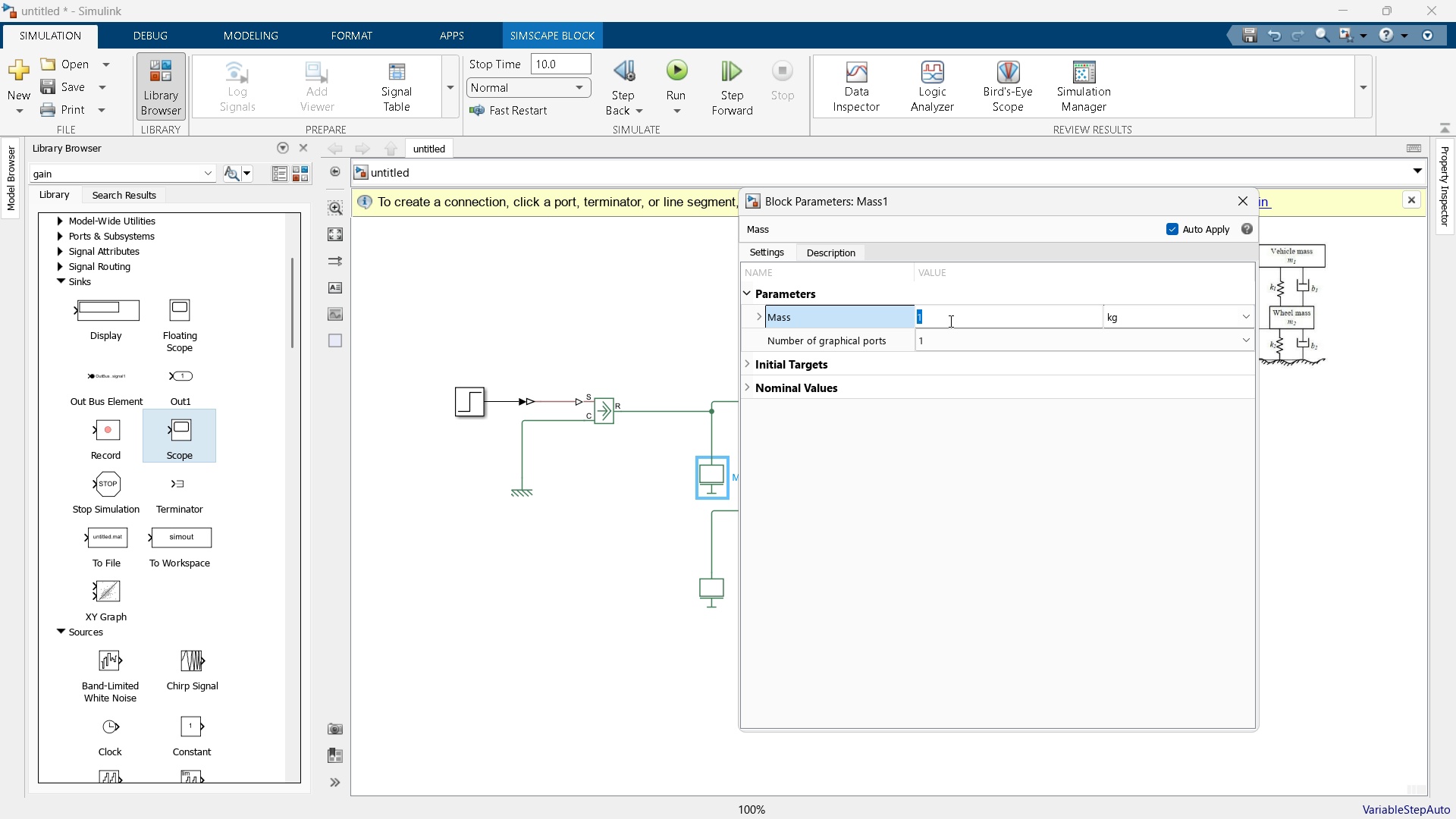 
key(Numpad3)
 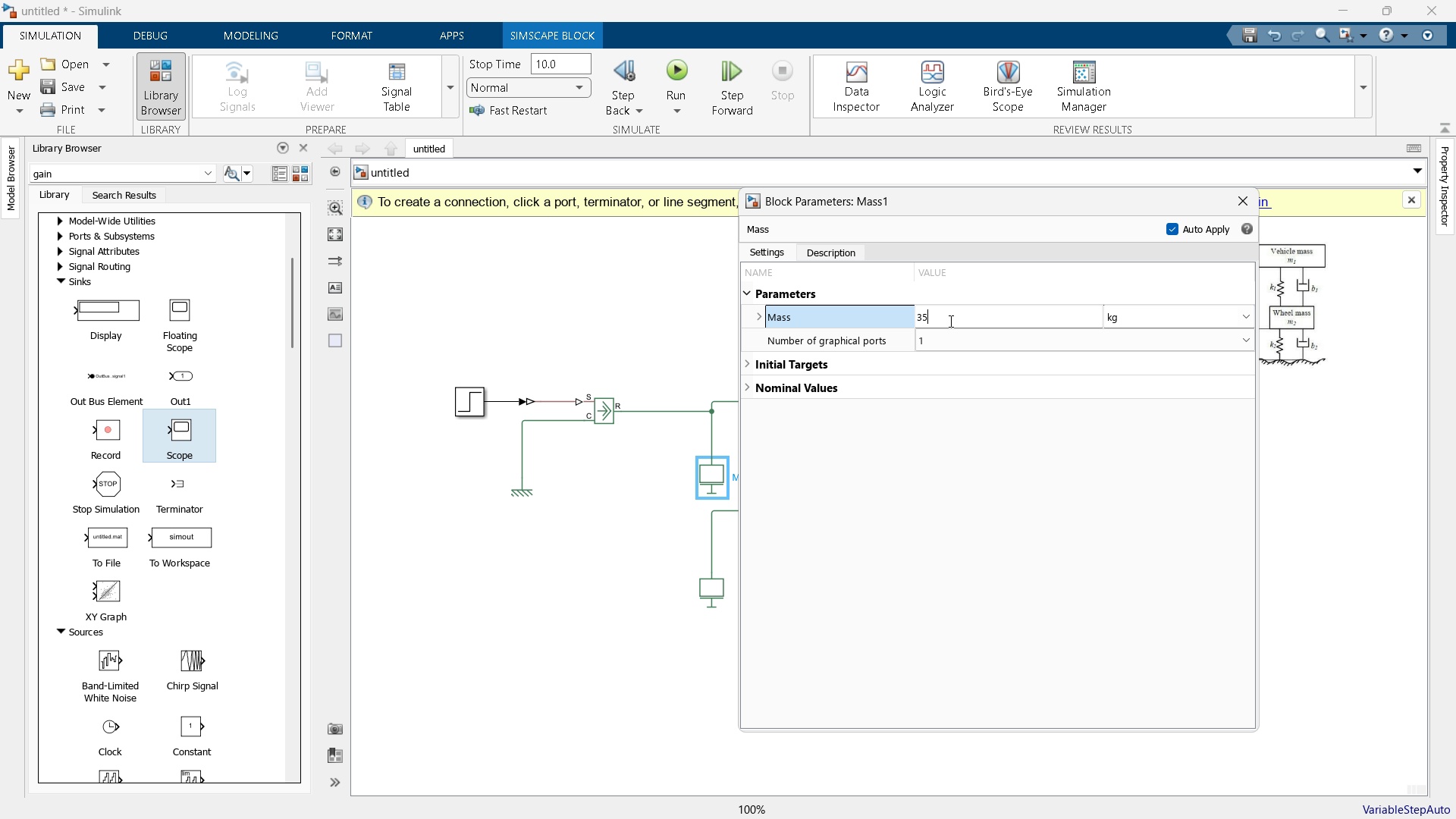 
key(Numpad5)
 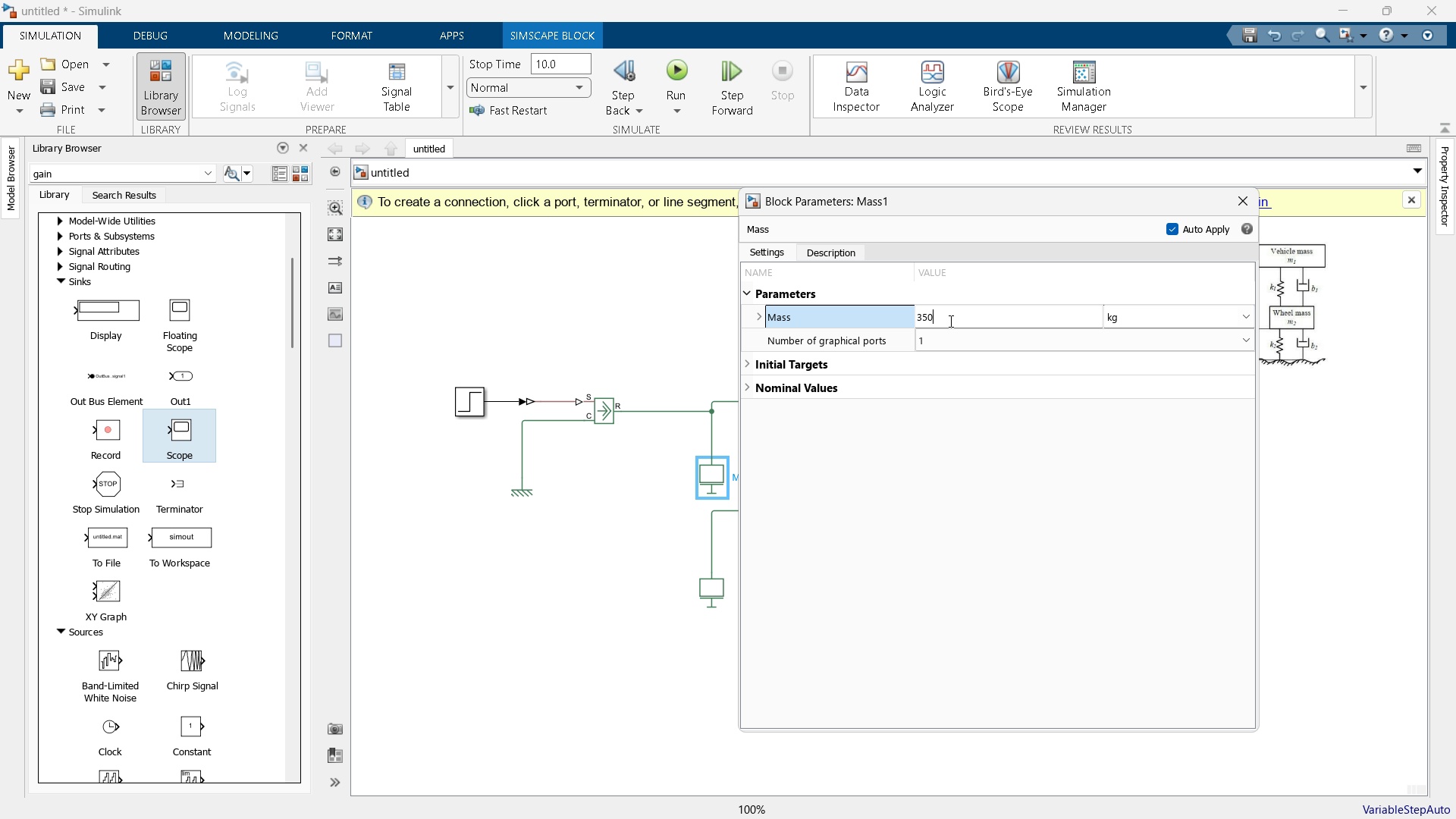 
key(Numpad0)
 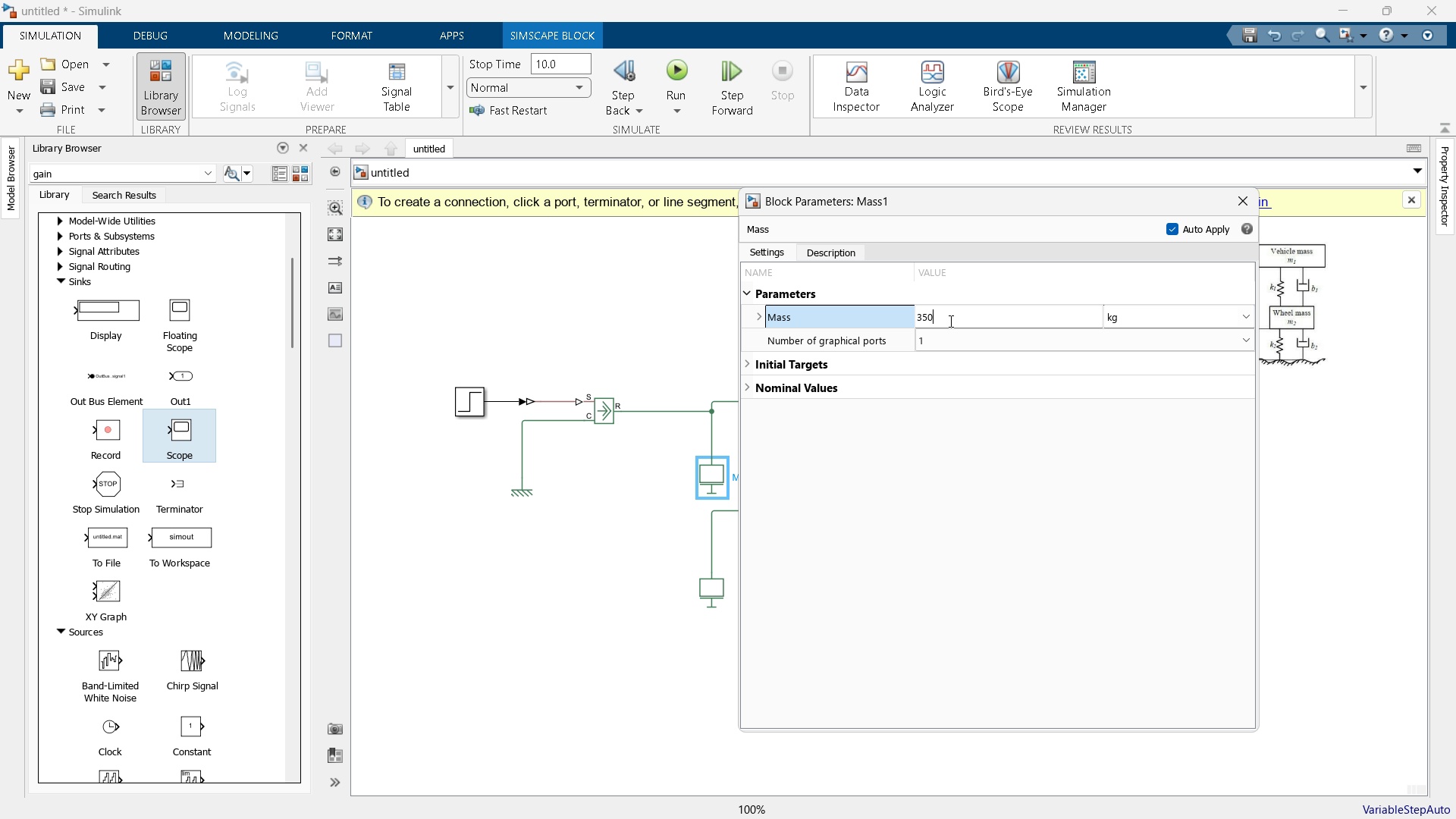 
key(Enter)
 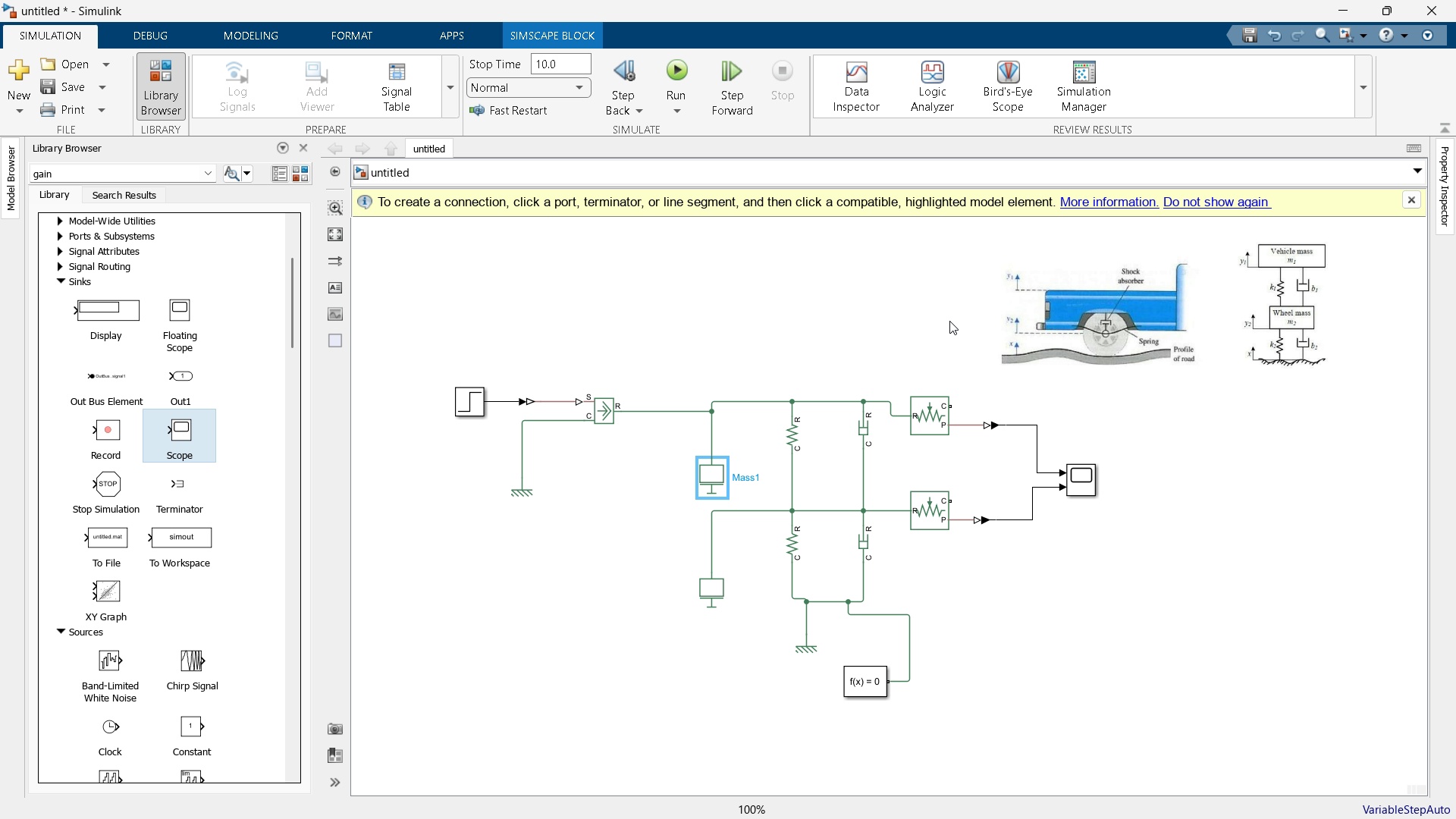 
key(Enter)
 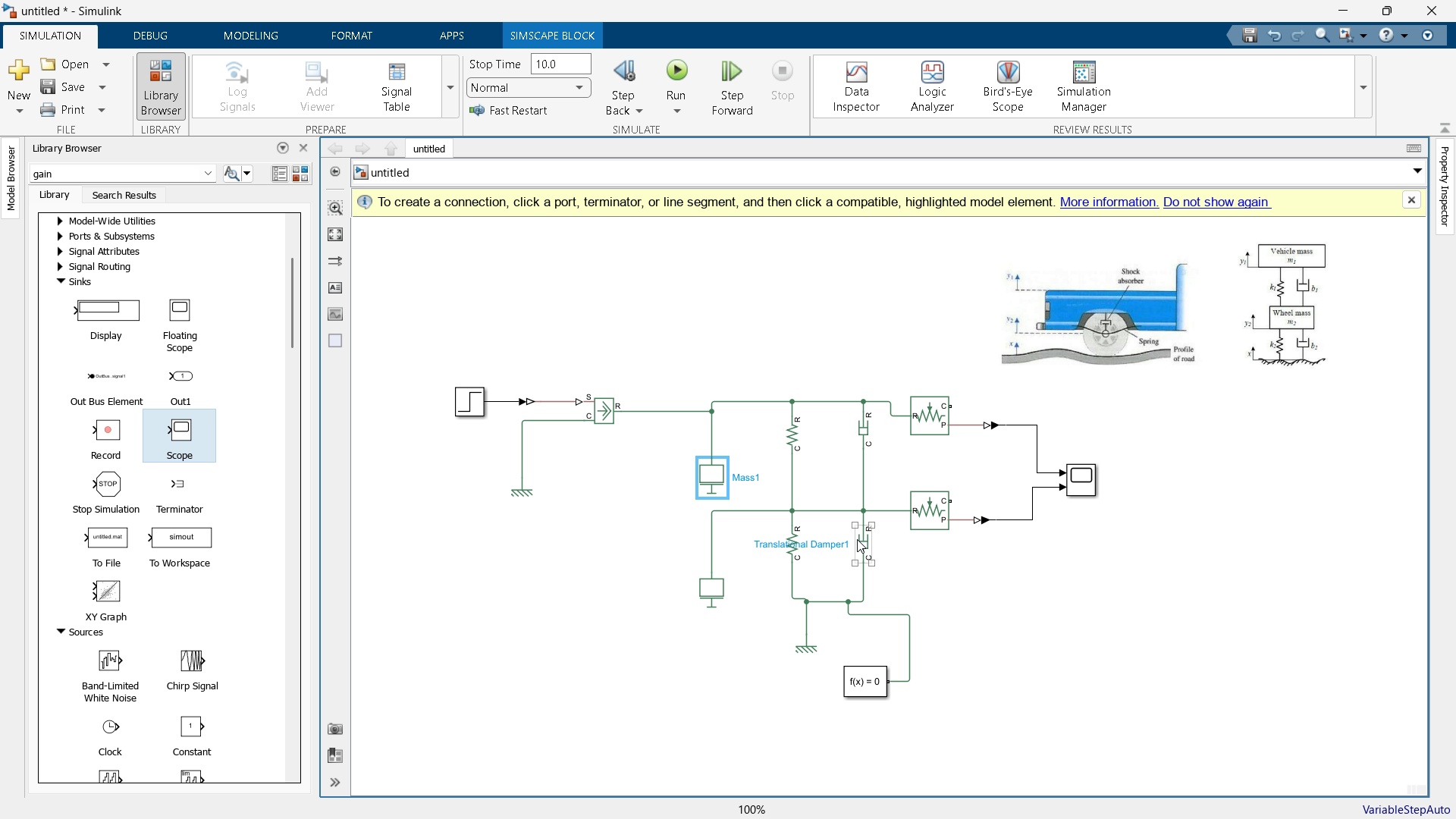 
double_click([857, 538])
 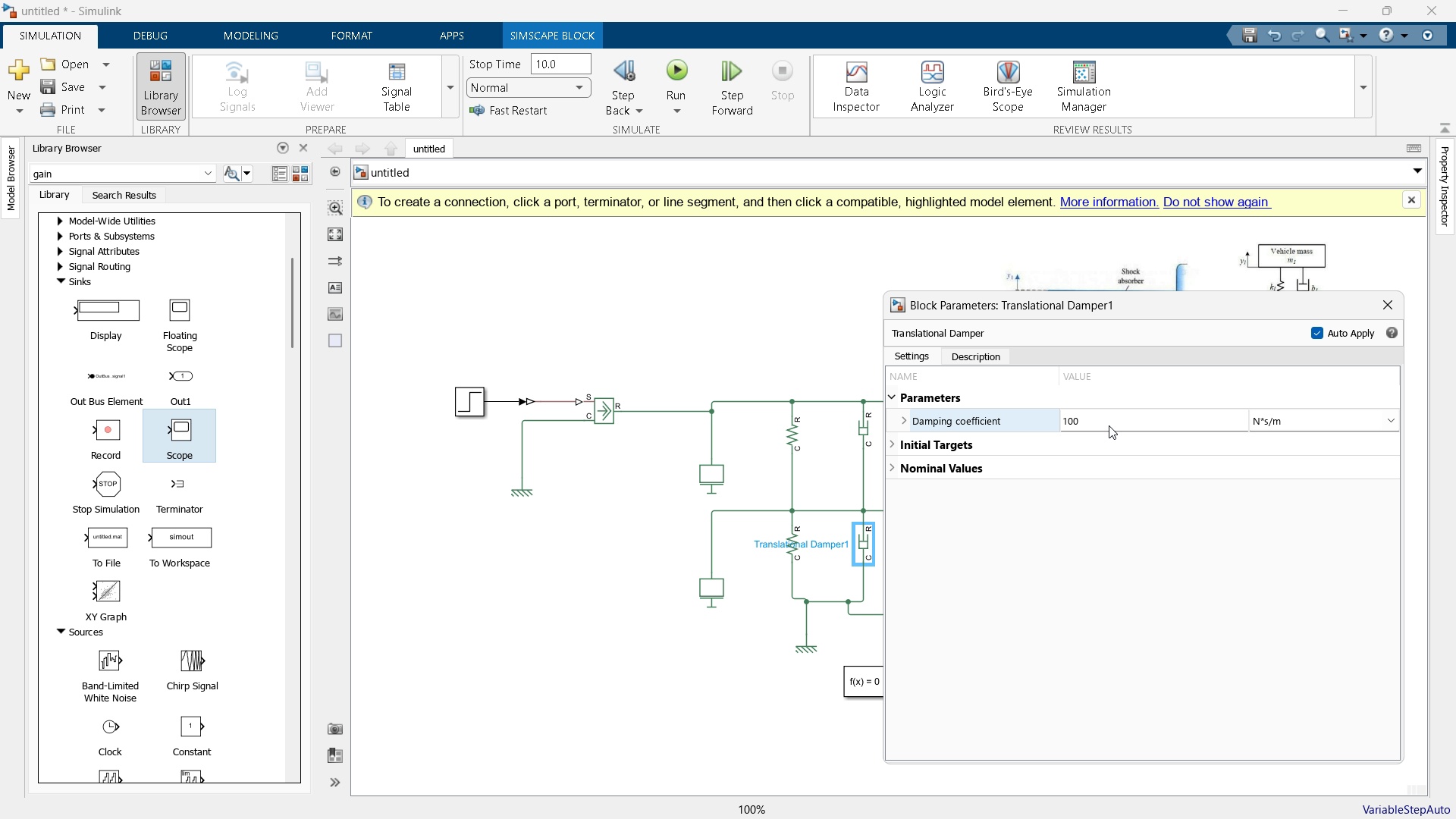 
left_click([1109, 425])
 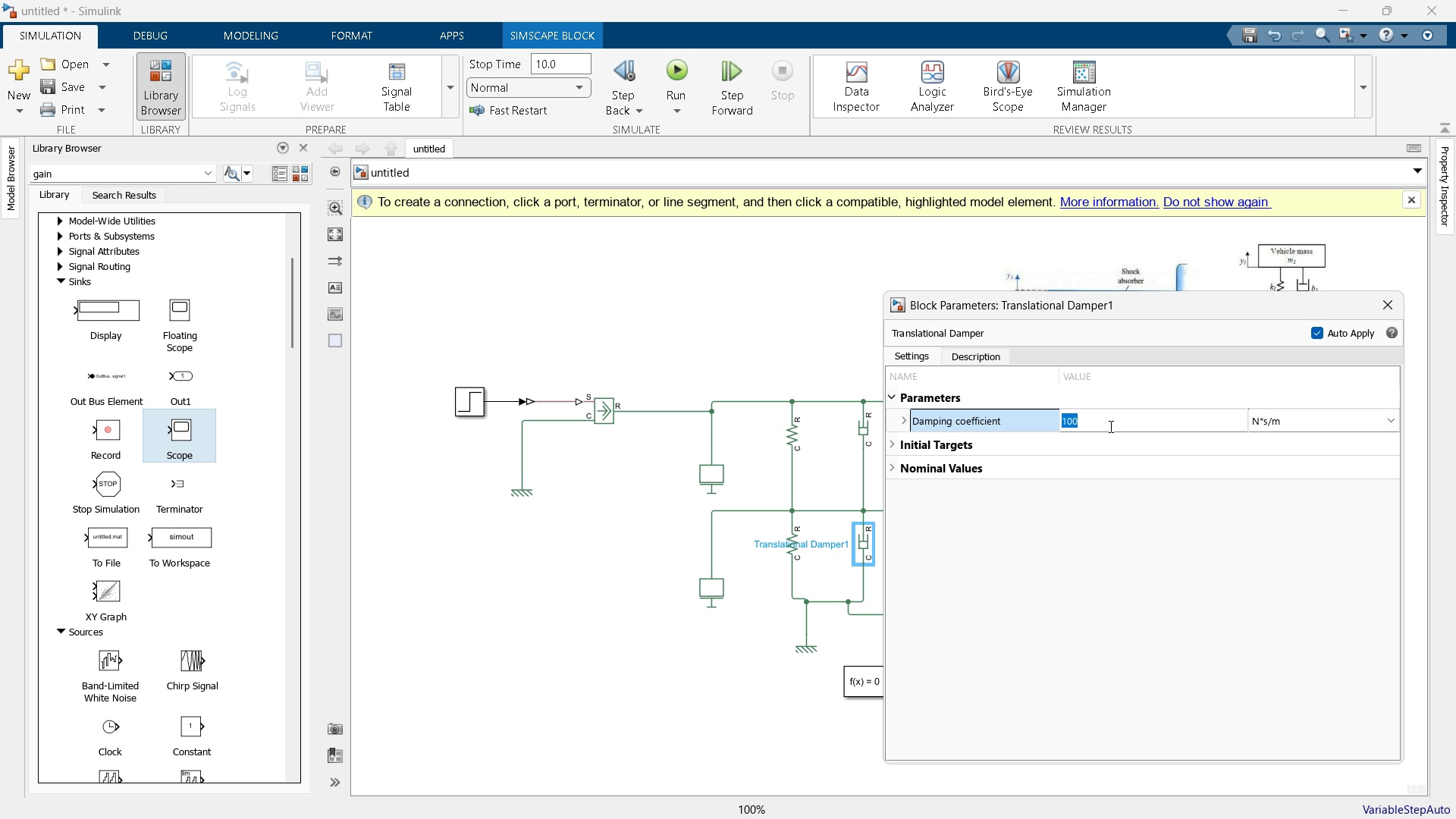 
key(Numpad1)
 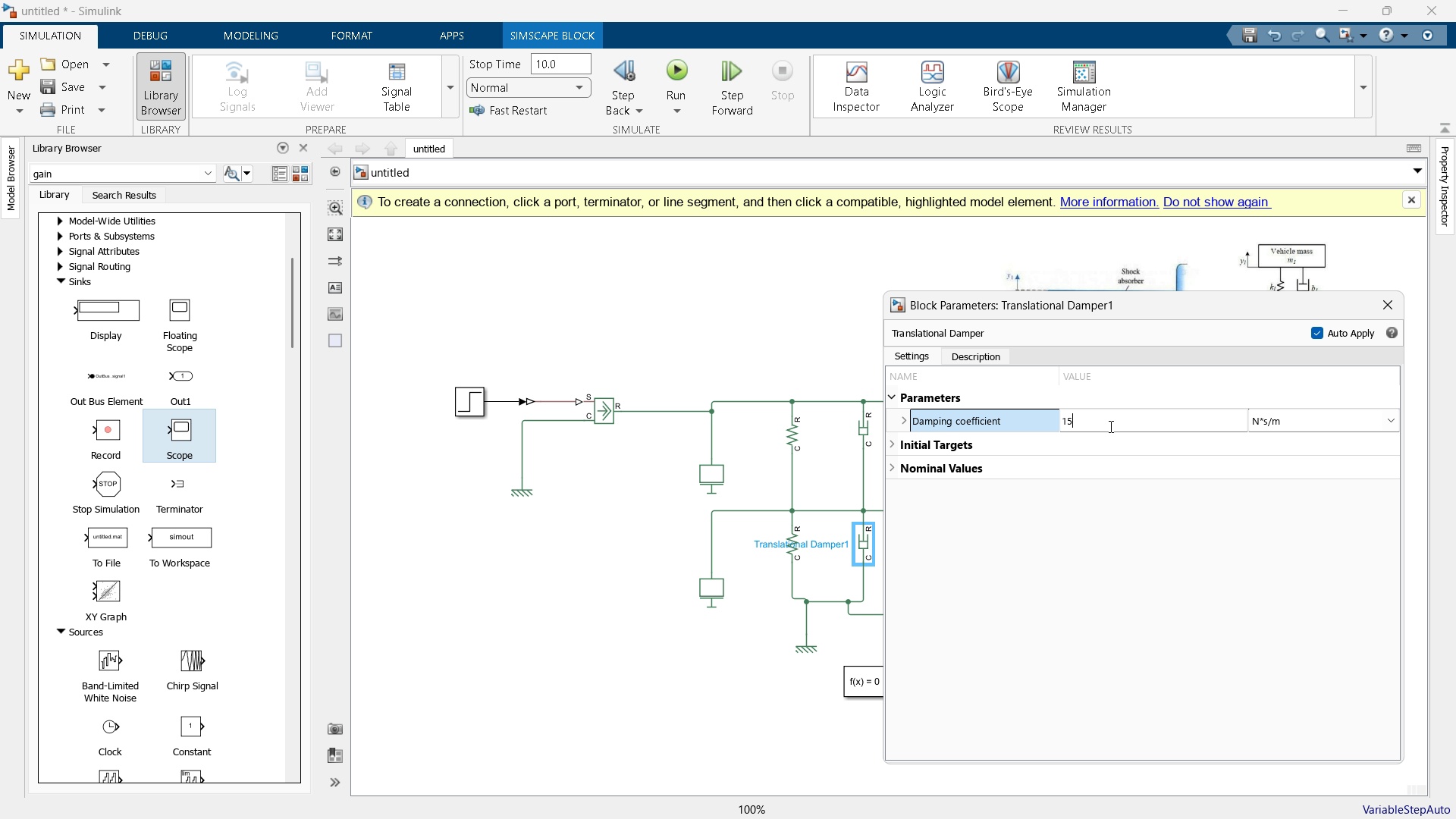 
key(Numpad5)
 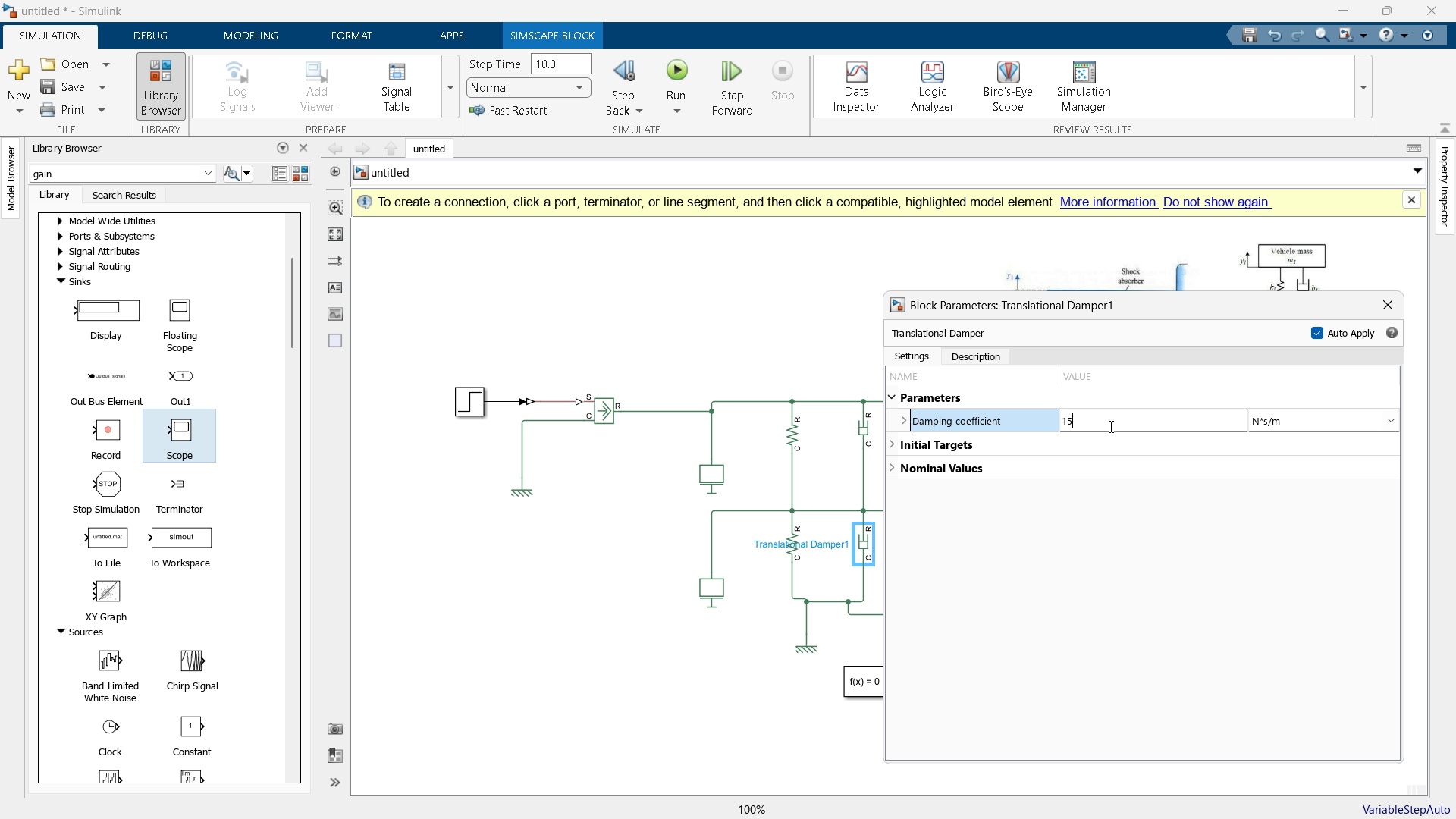 
key(Numpad0)
 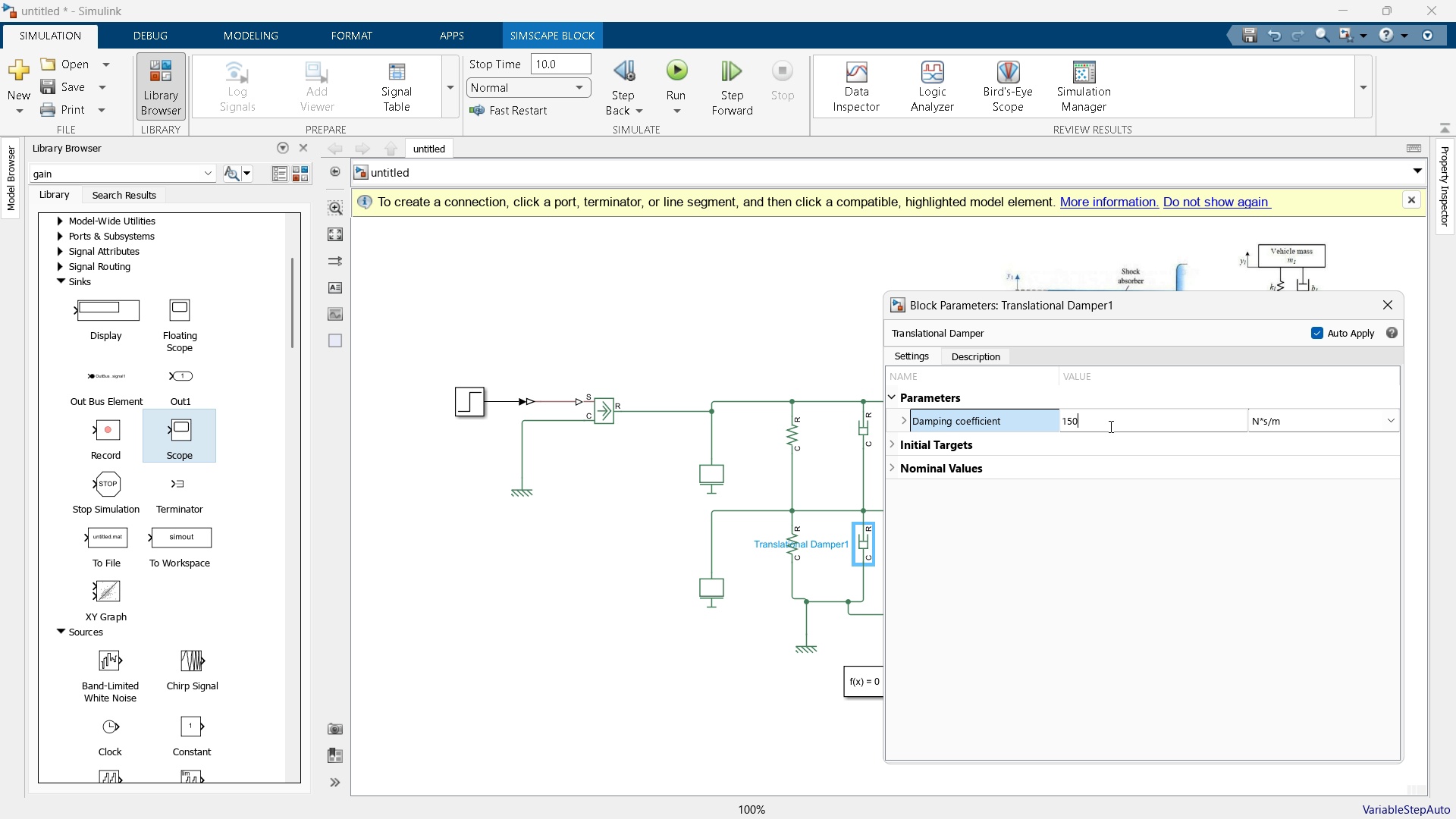 
key(Enter)
 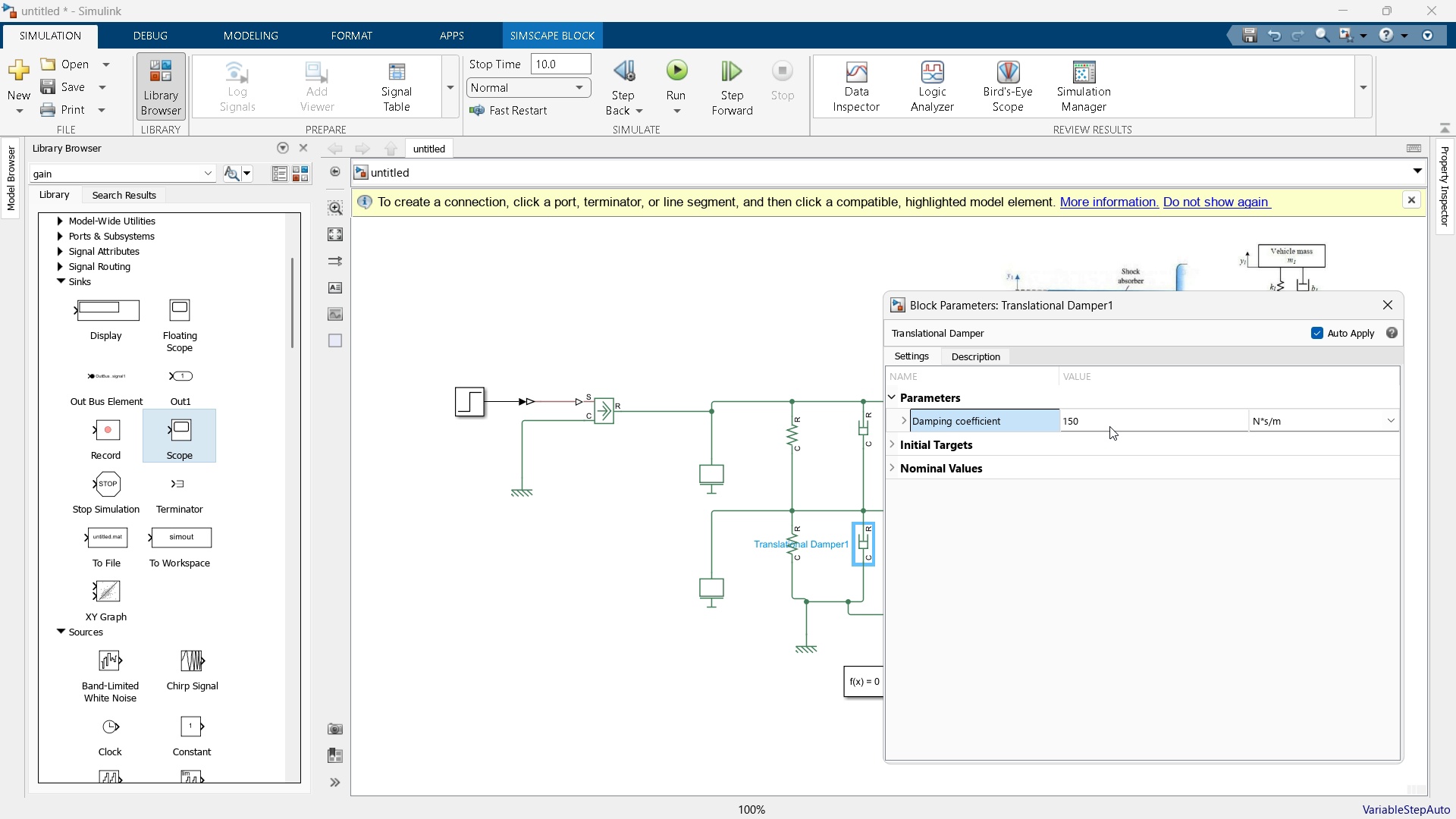 
key(Enter)
 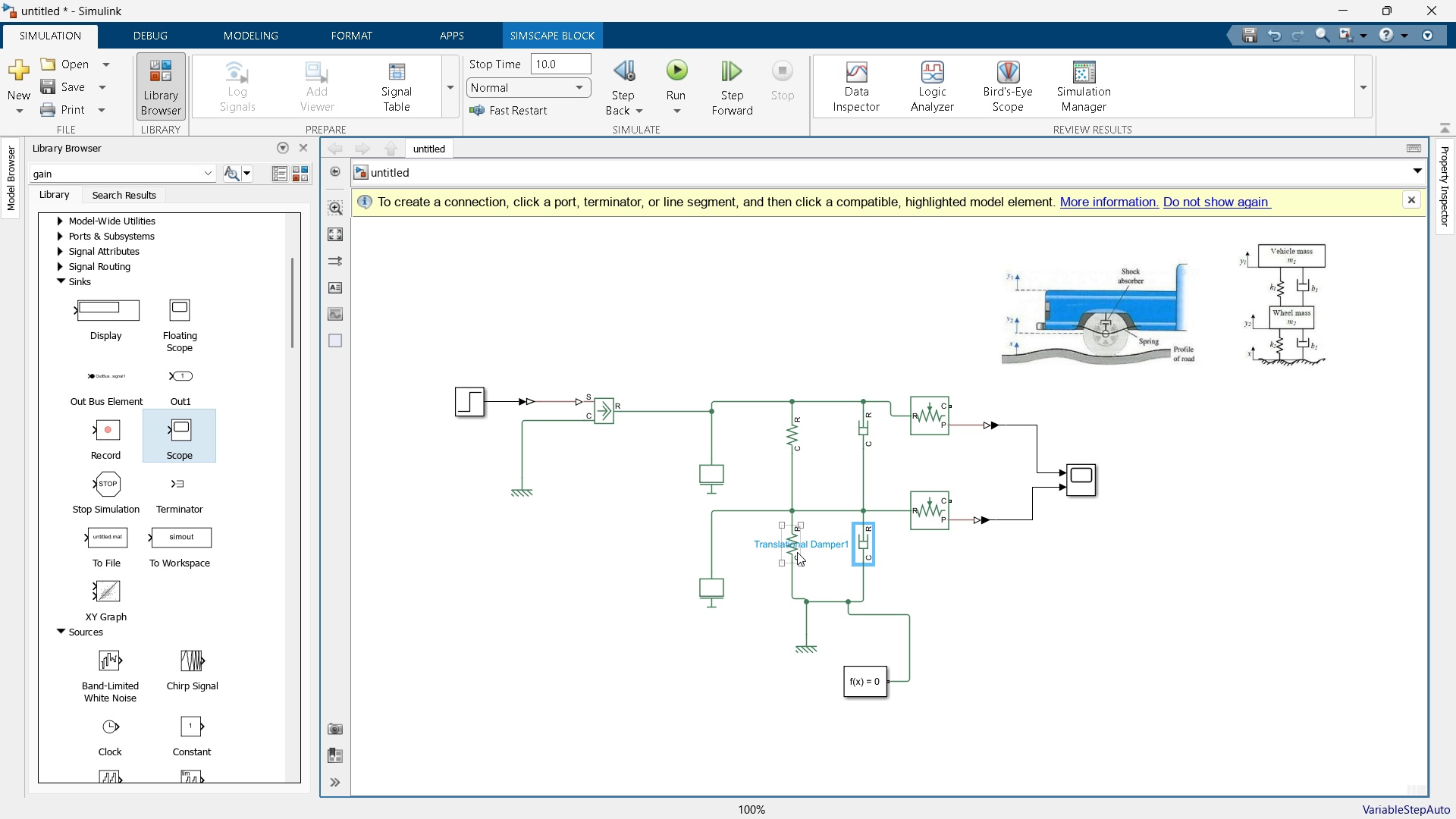 
double_click([796, 551])
 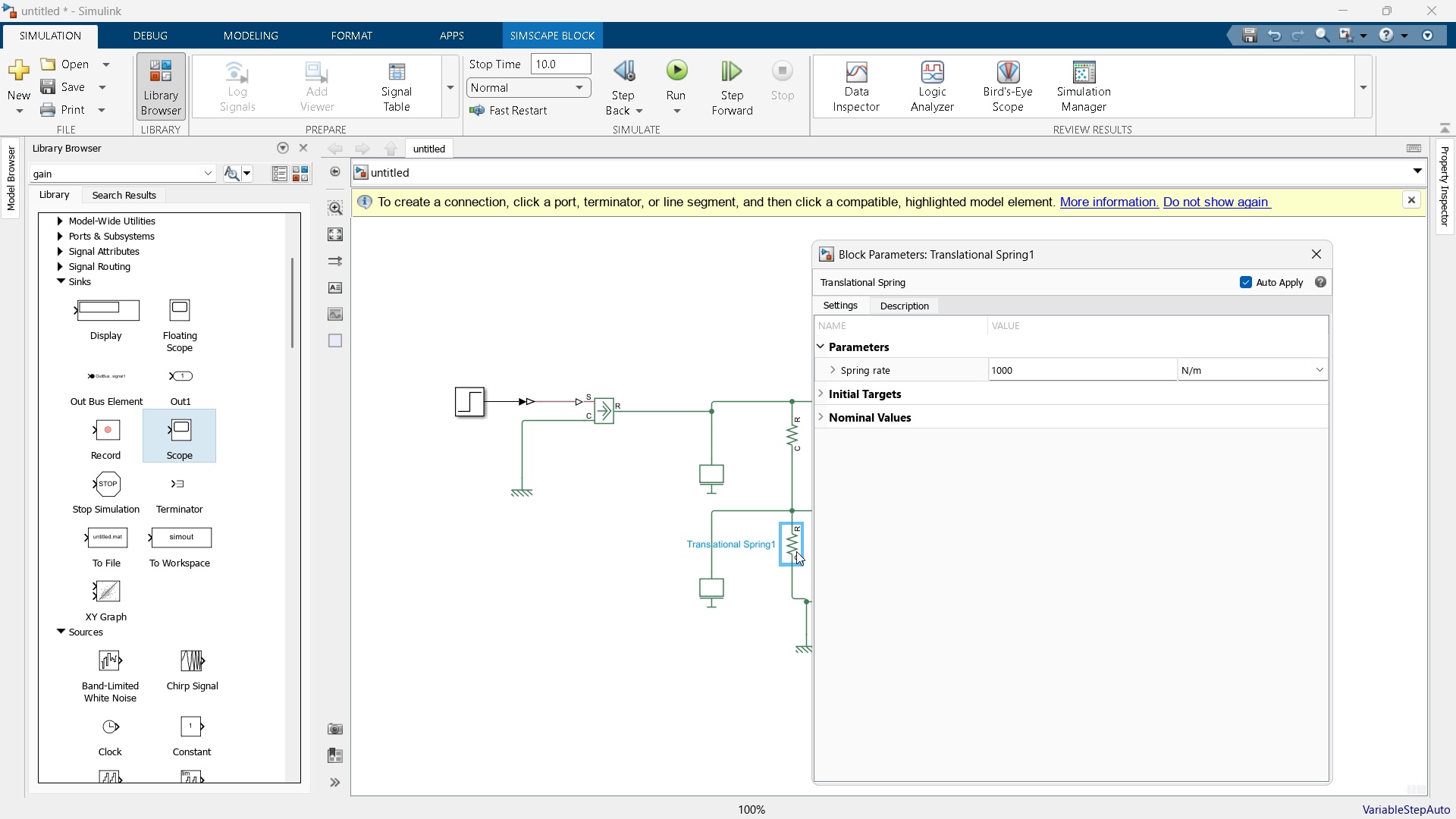 
key(Numpad2)
 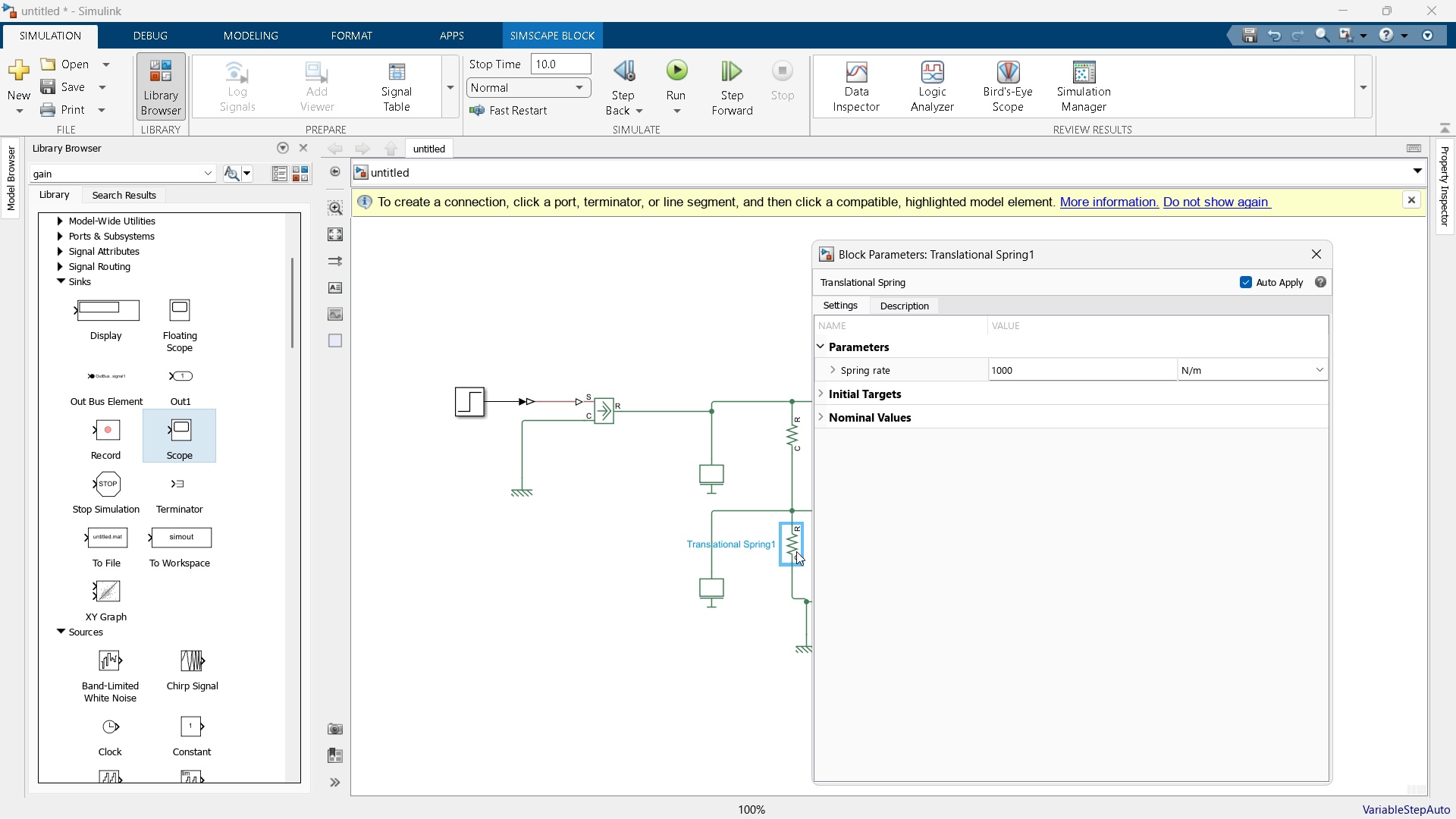 
key(Numpad0)
 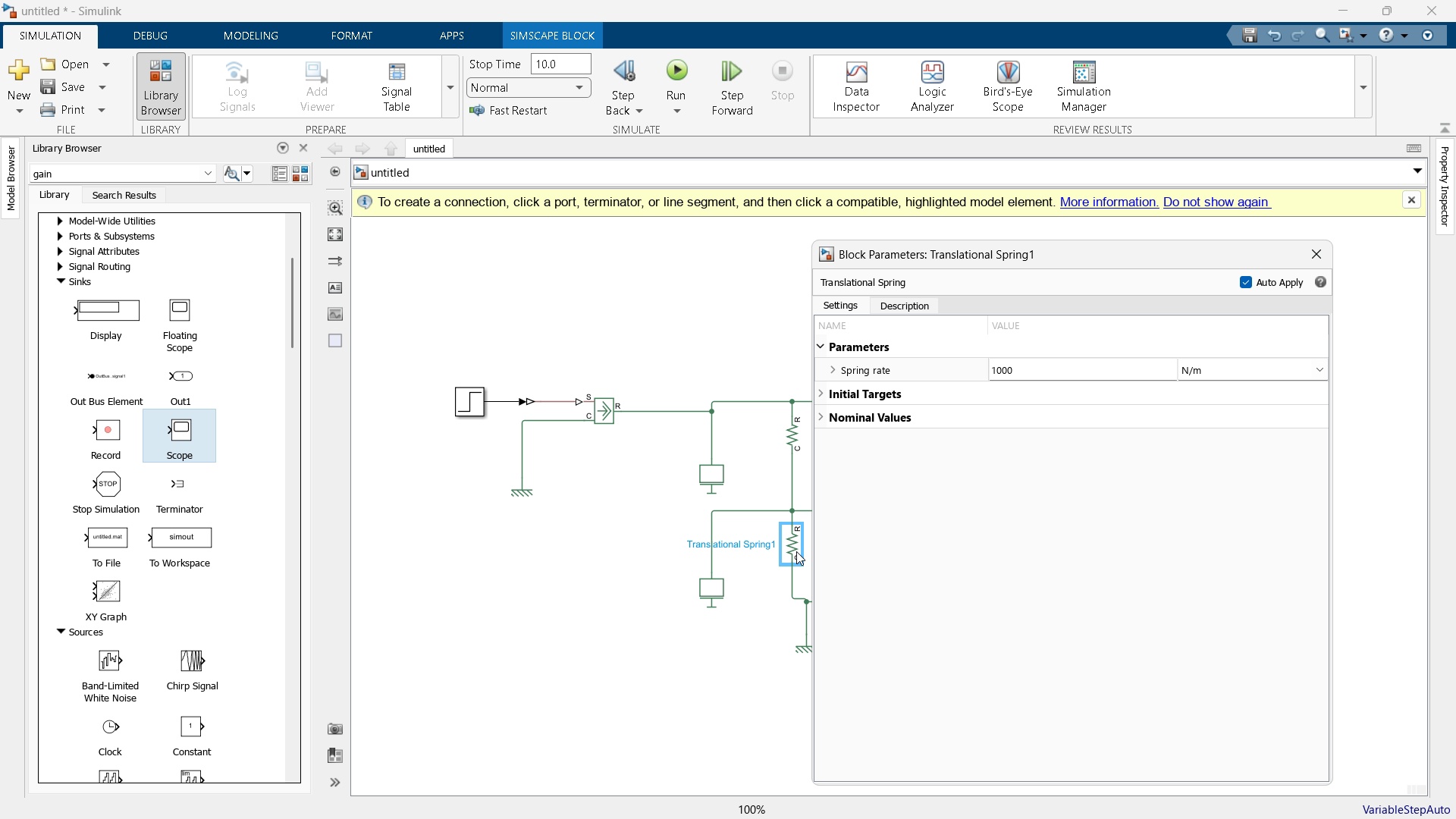 
key(Numpad0)
 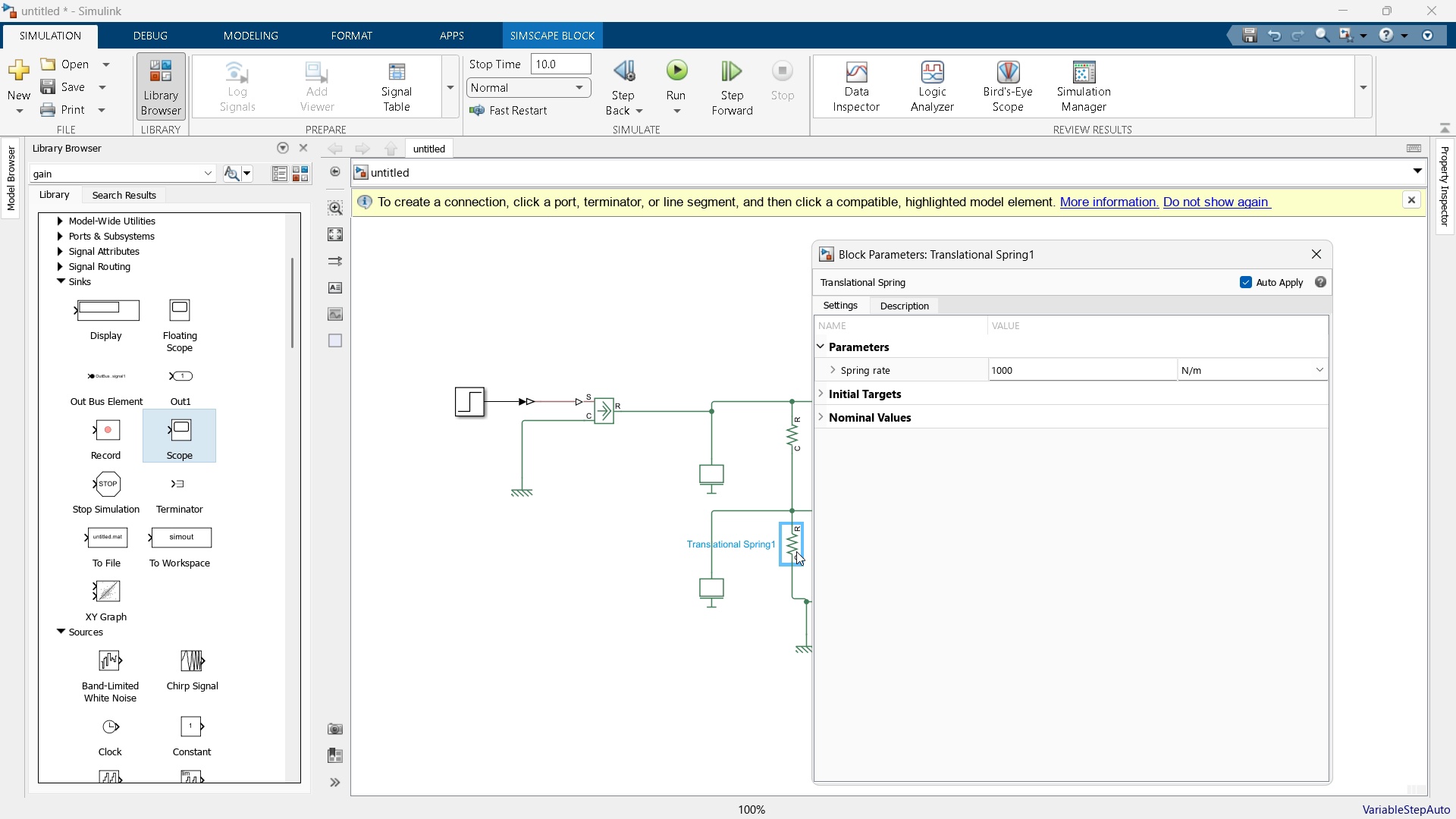 
key(Numpad0)
 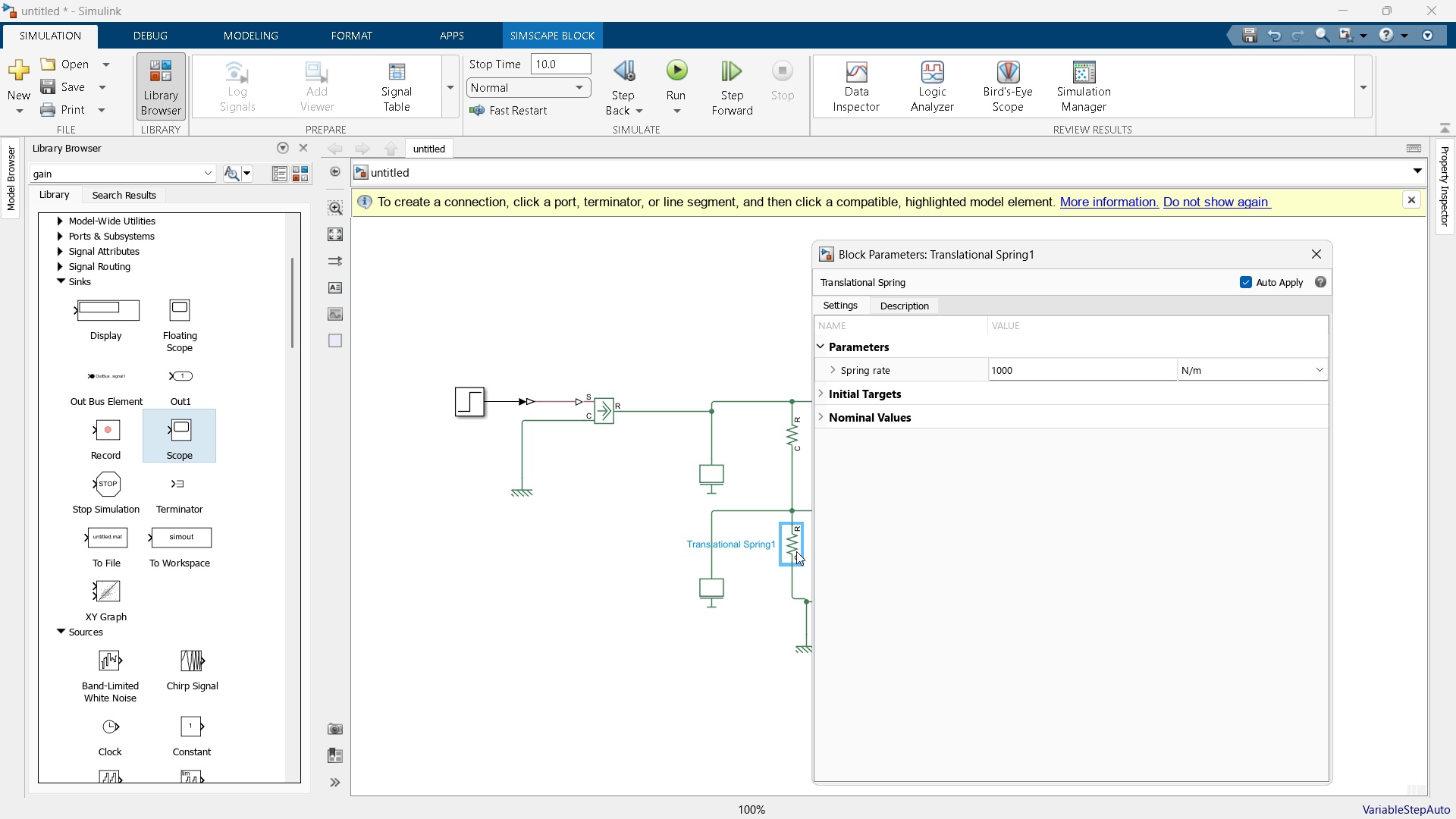 
key(Numpad0)
 